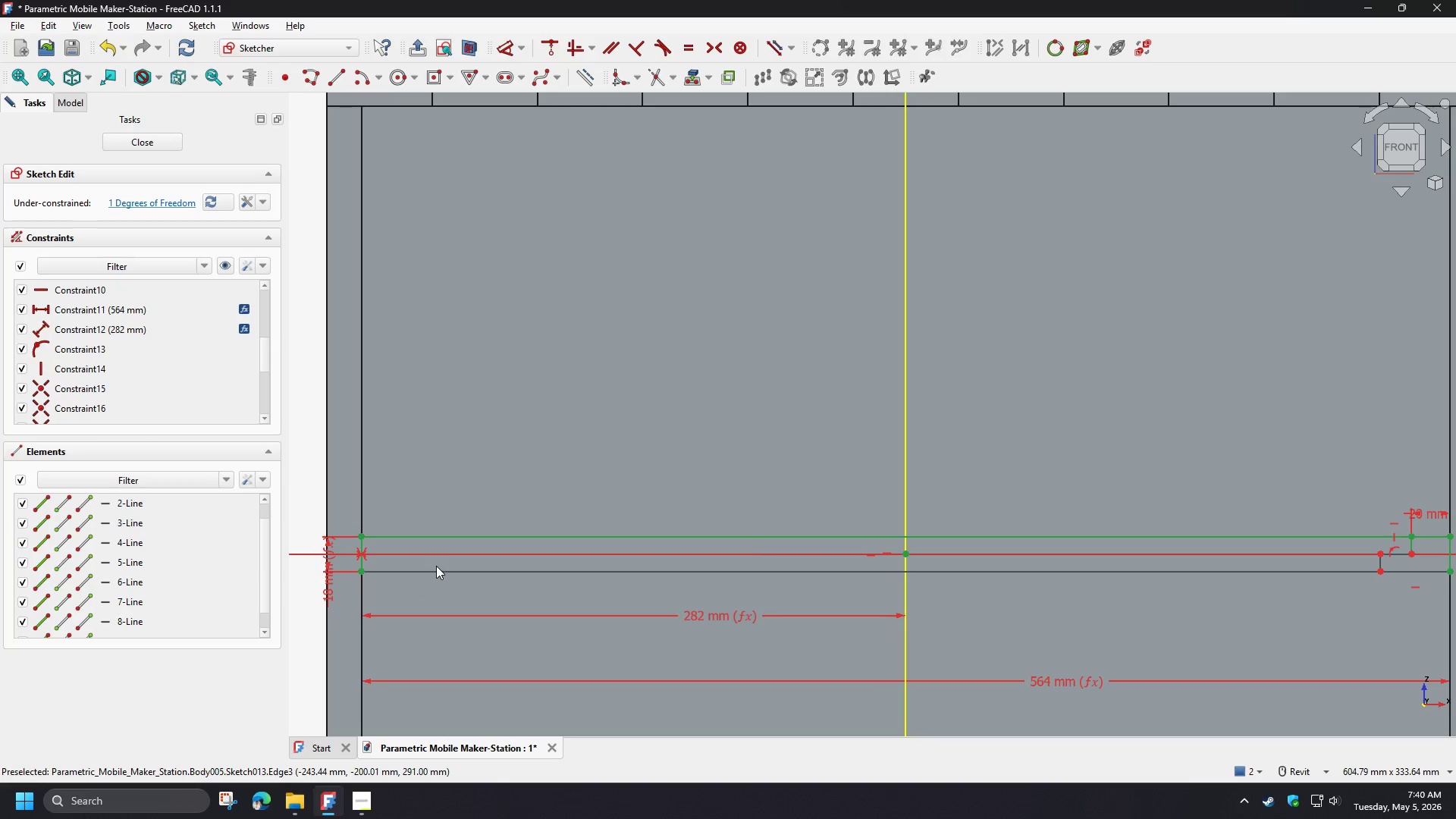 
left_click_drag(start_coordinate=[436, 572], to_coordinate=[442, 582])
 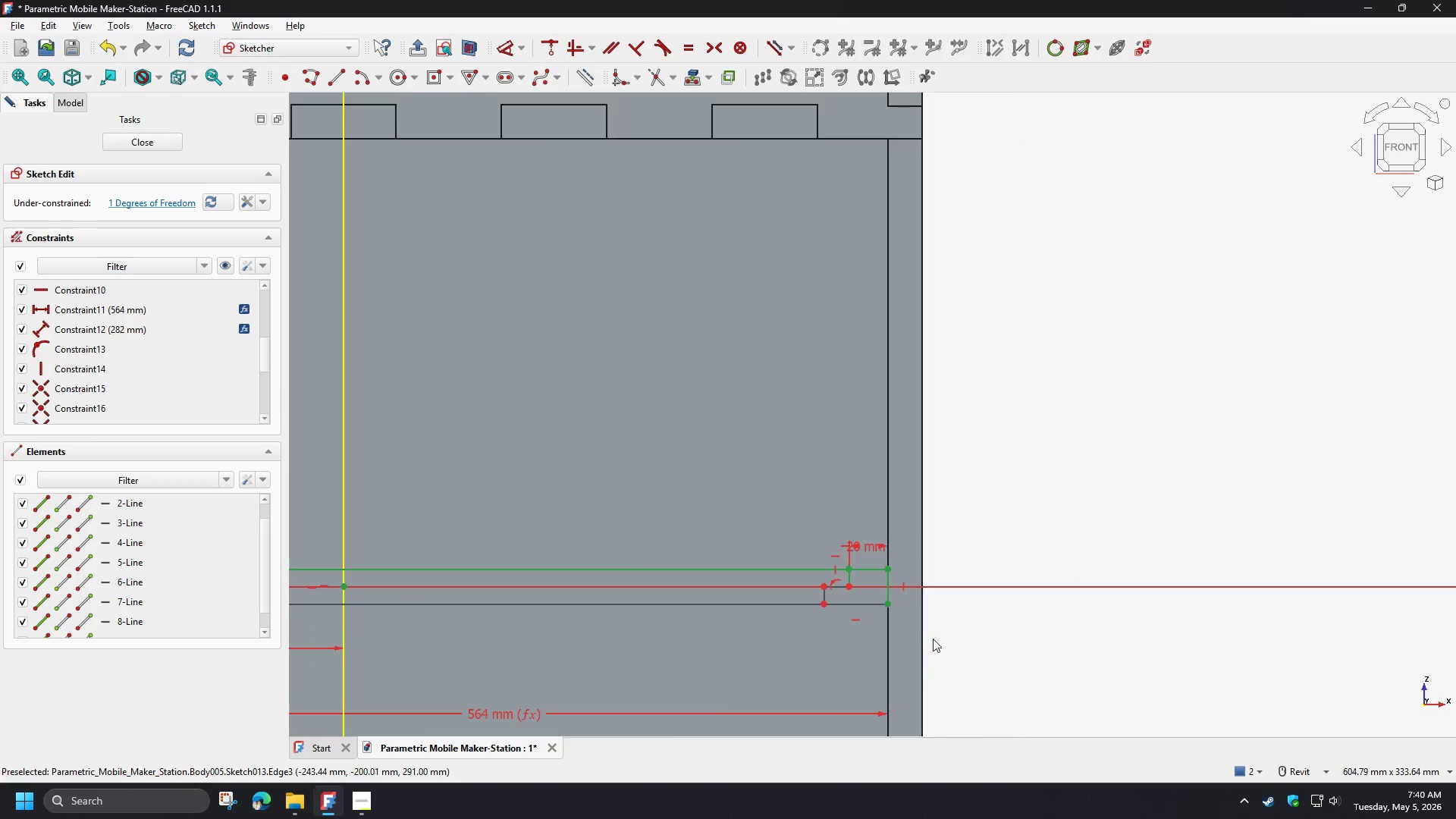 
scroll: coordinate [858, 584], scroll_direction: up, amount: 4.0
 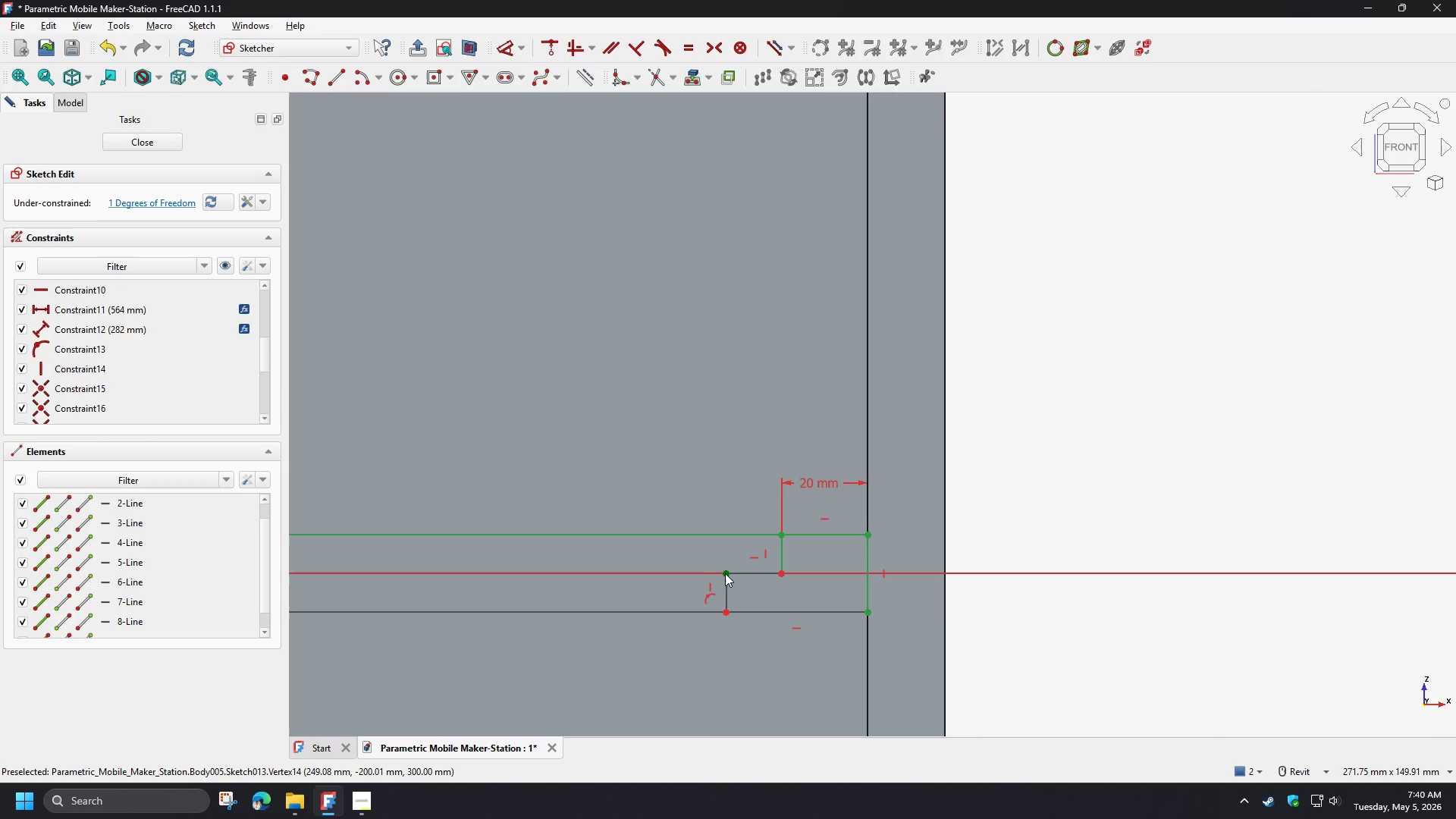 
left_click([726, 573])
 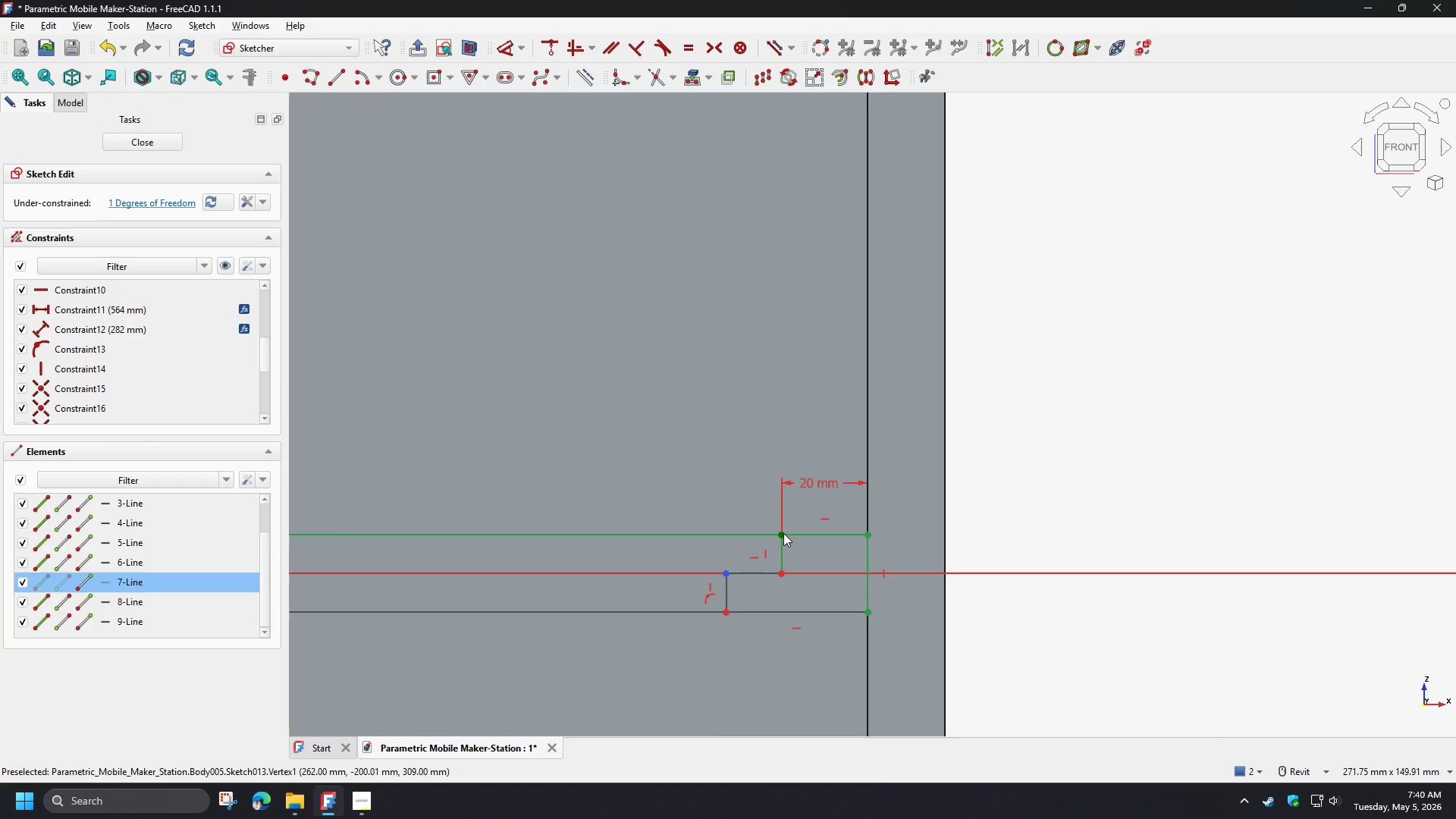 
left_click([781, 534])
 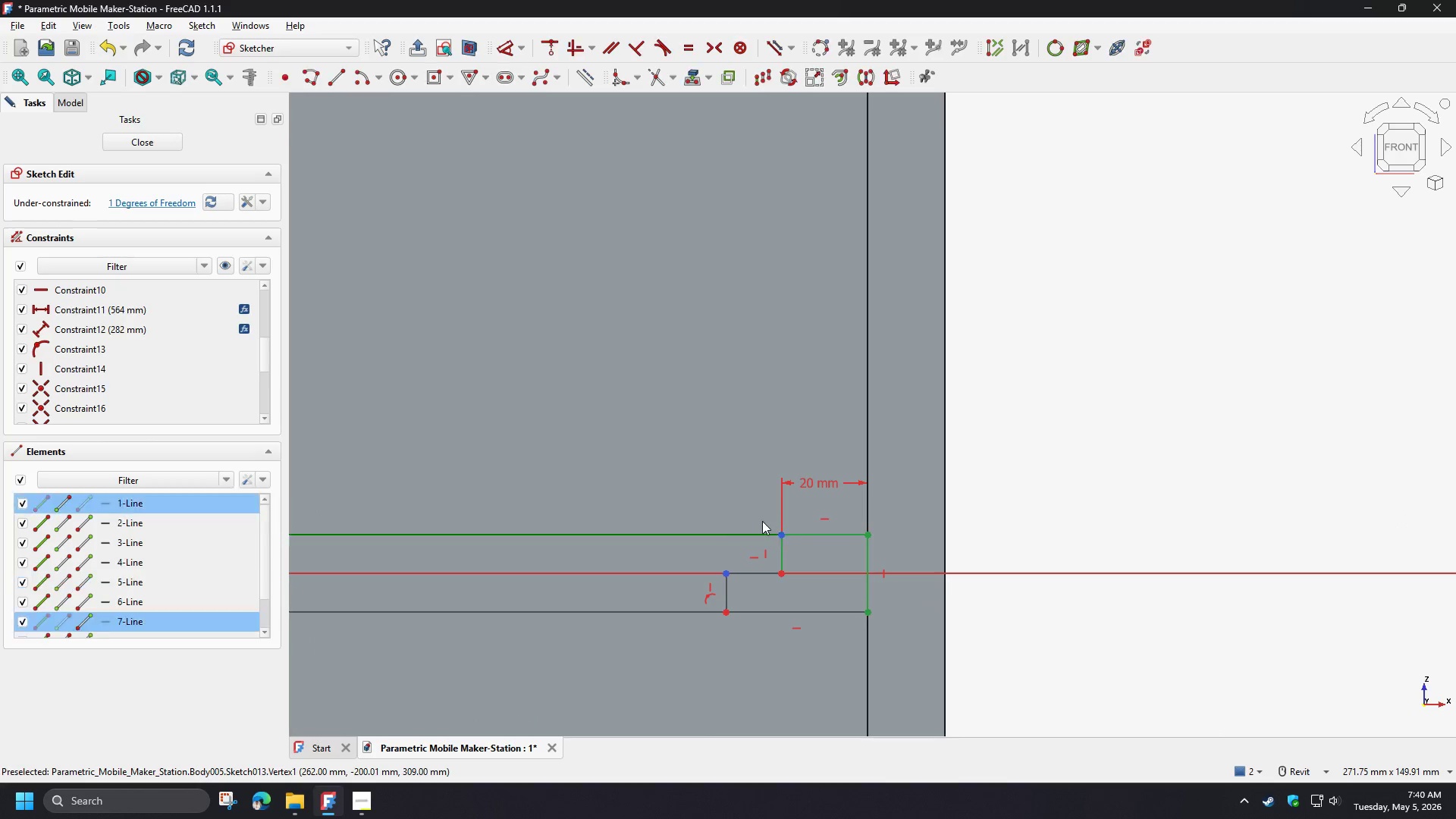 
key(D)
 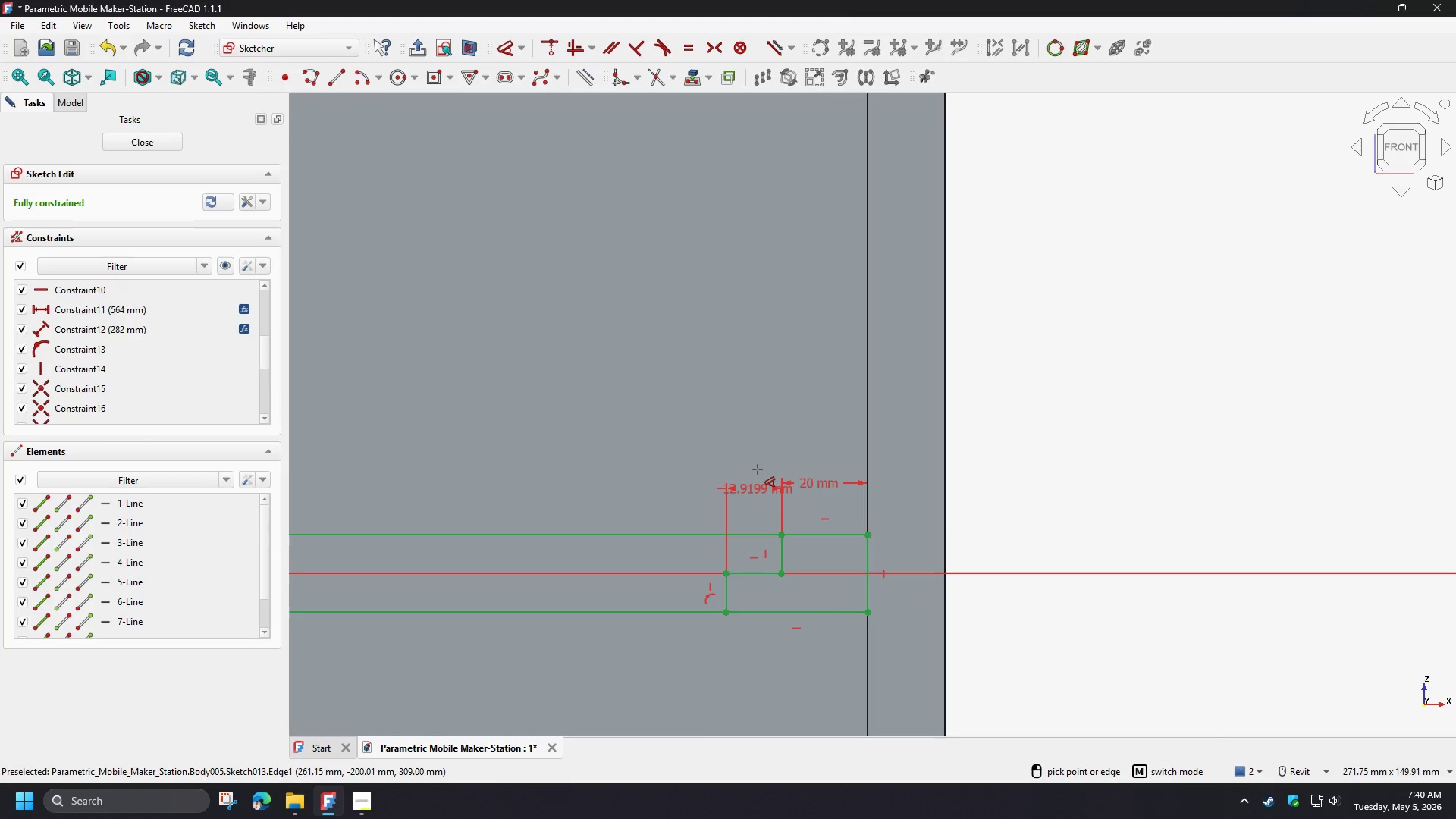 
left_click([758, 469])
 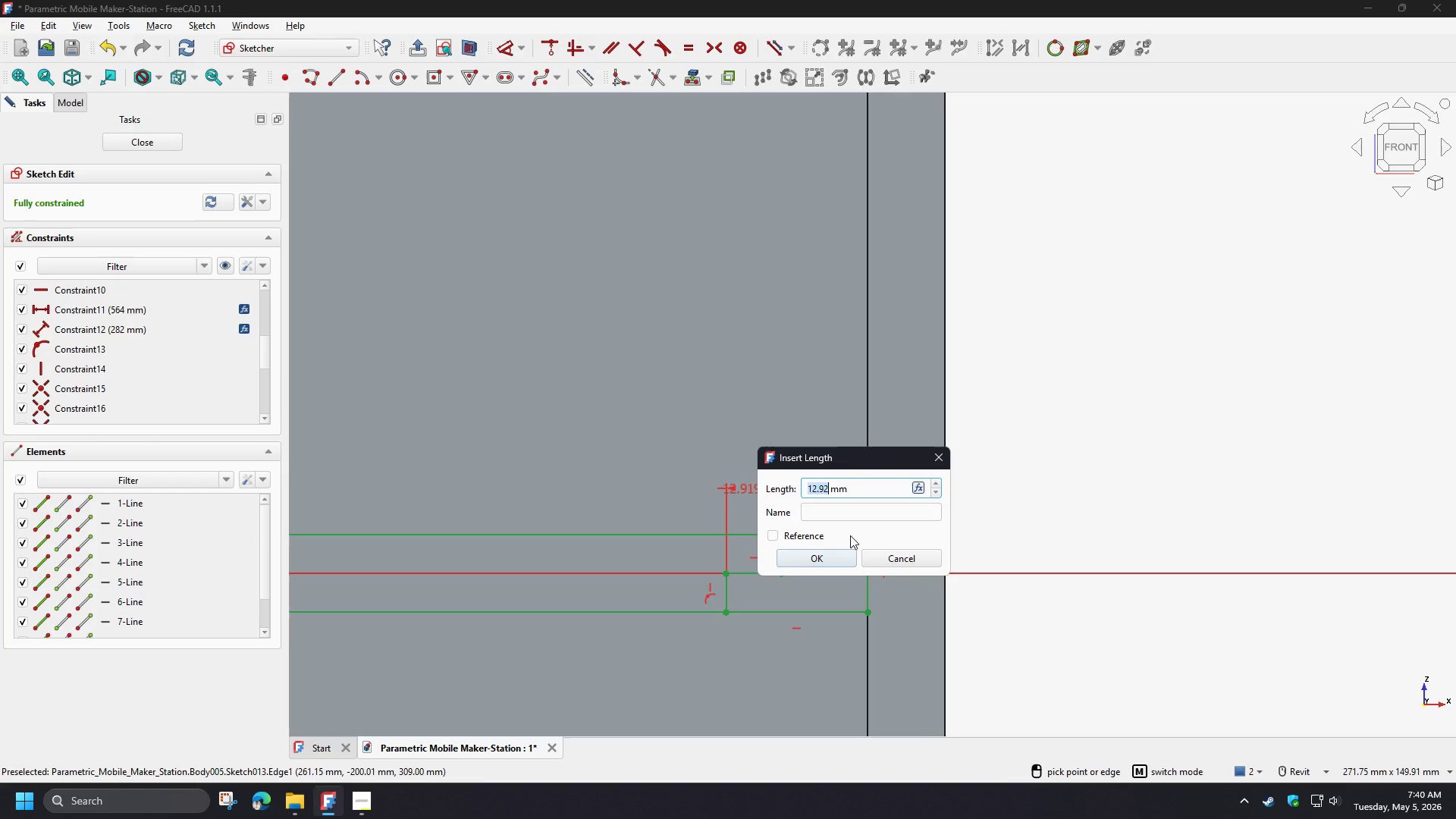 
wait(11.53)
 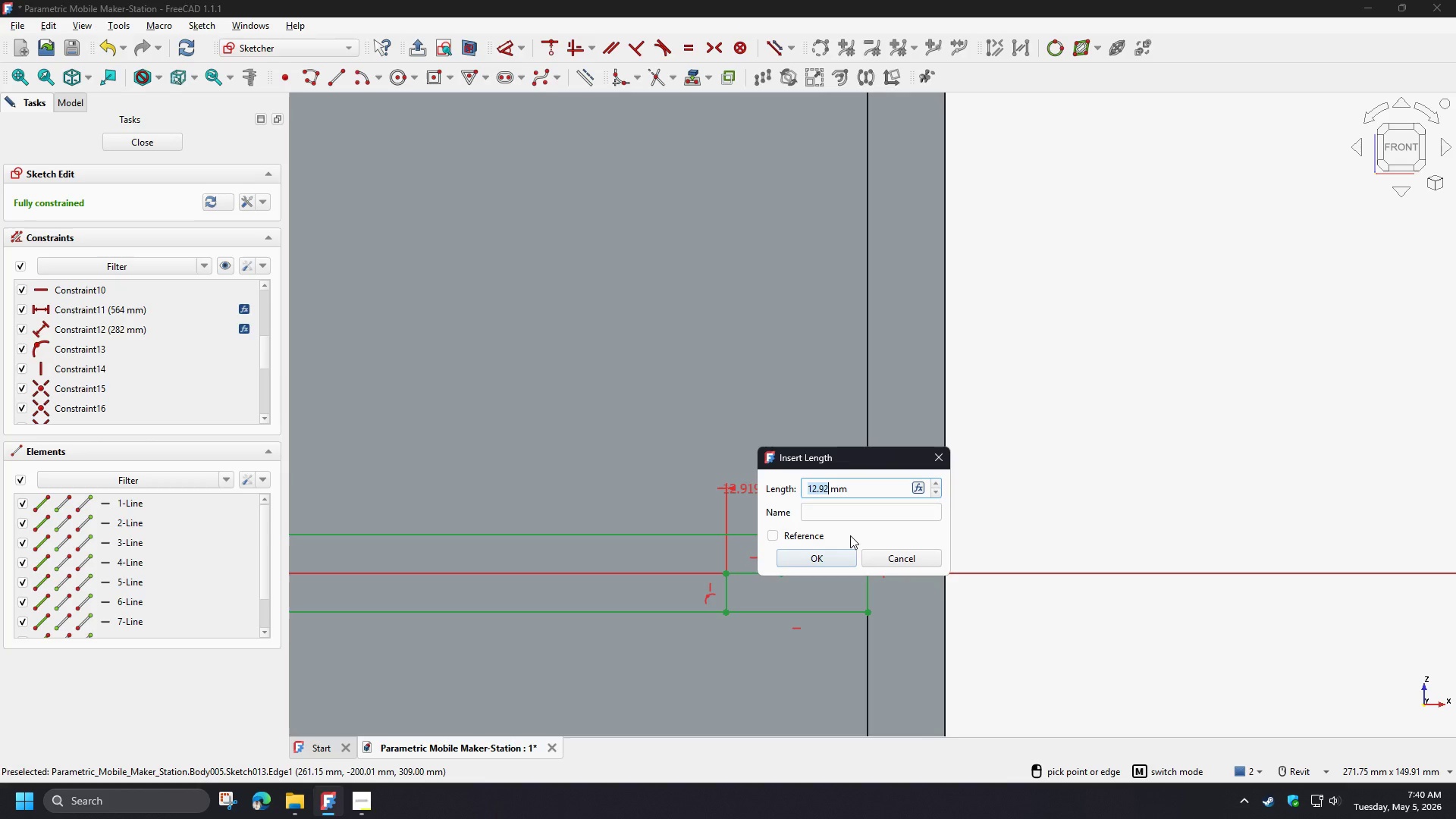 
key(Numpad1)
 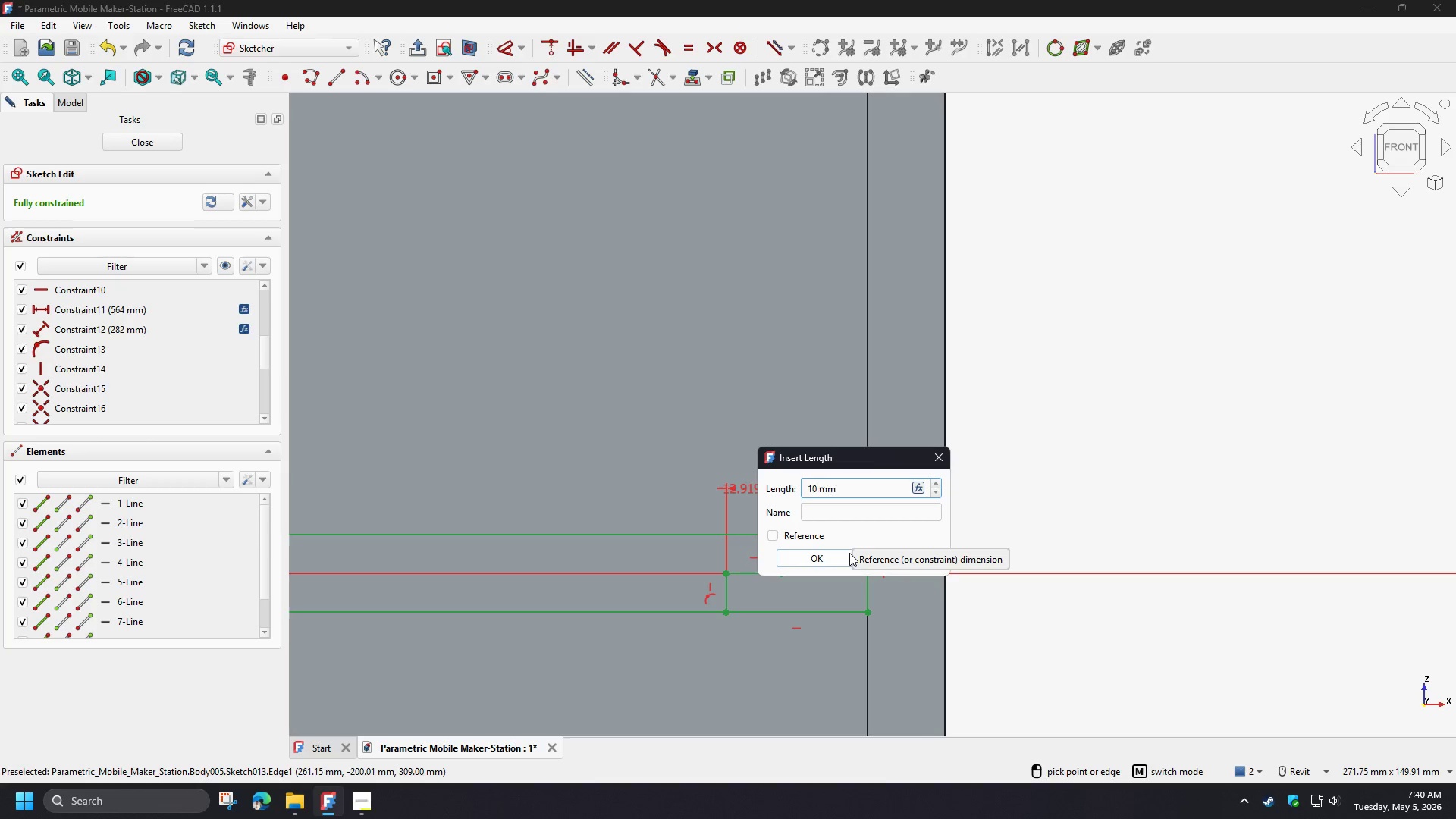 
key(Numpad0)
 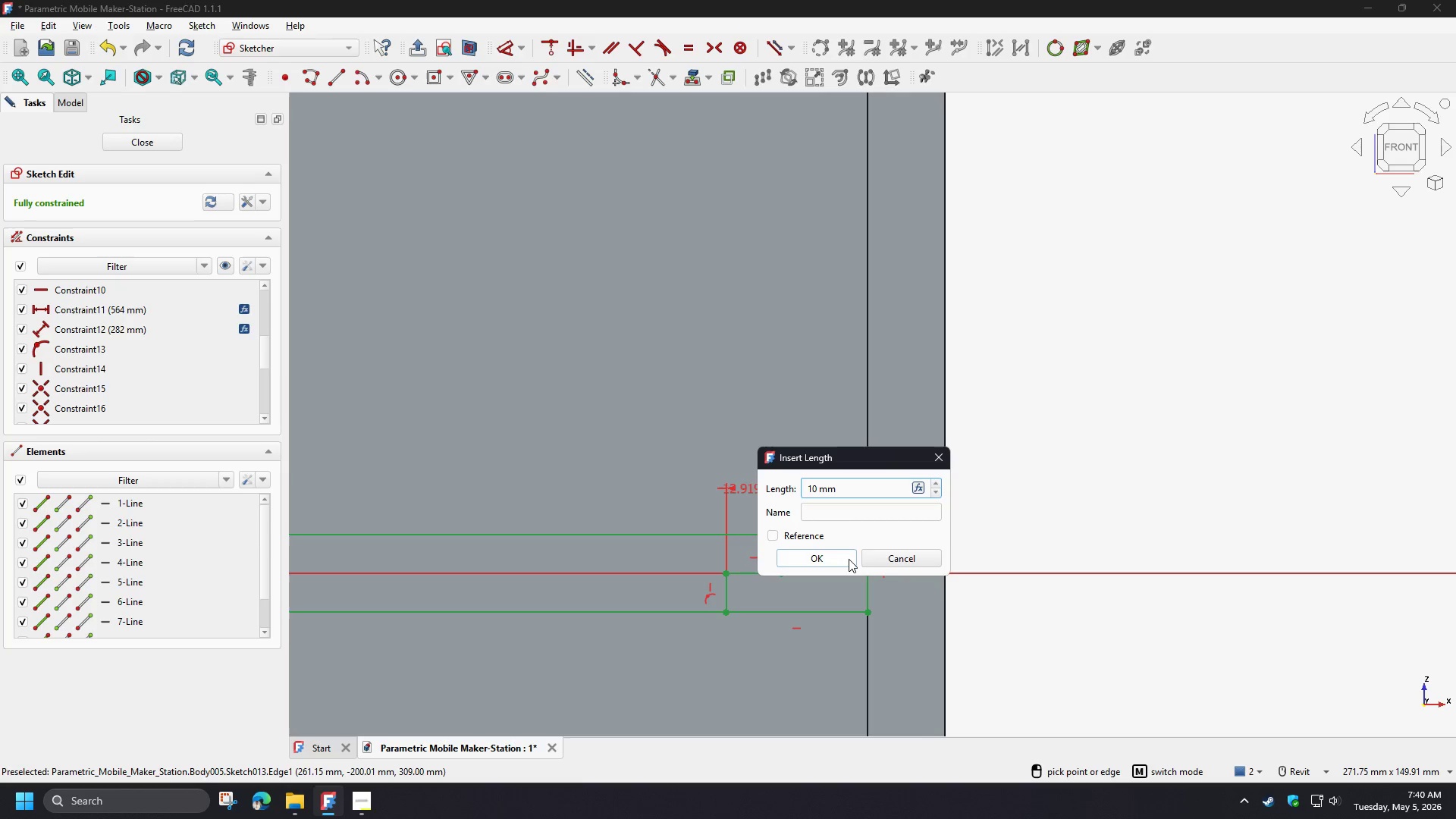 
left_click([849, 559])
 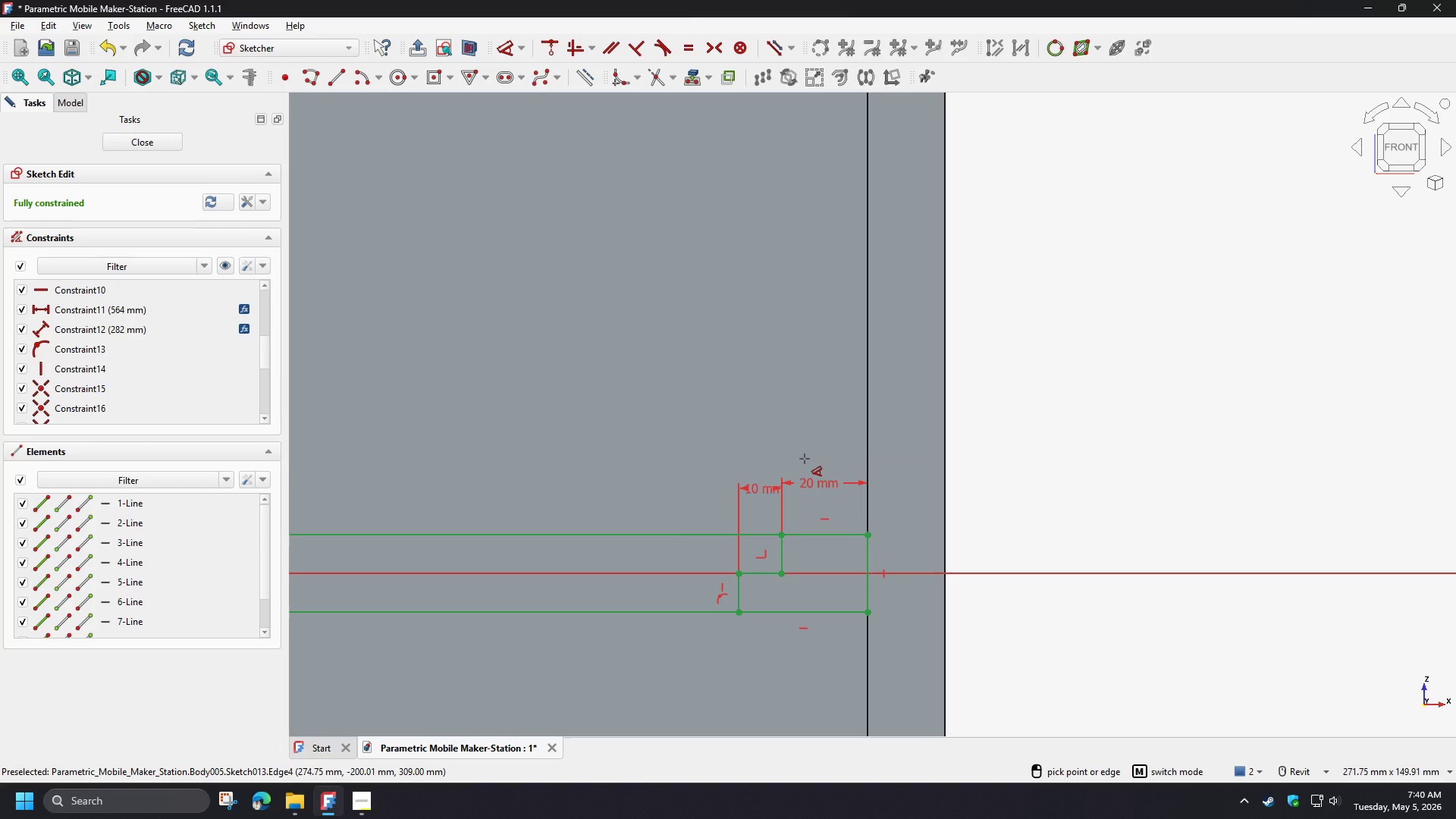 
right_click([805, 459])
 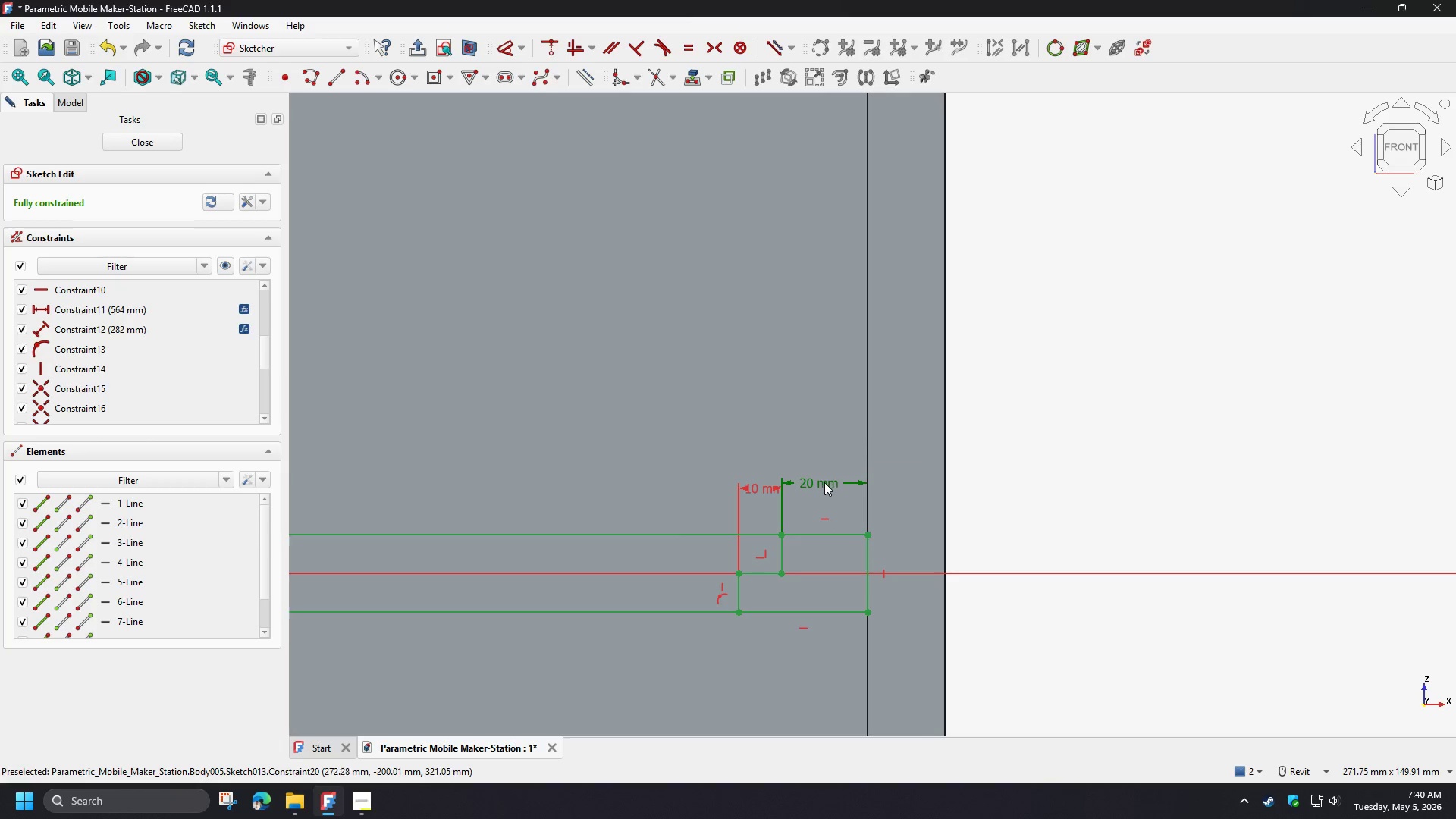 
double_click([824, 482])
 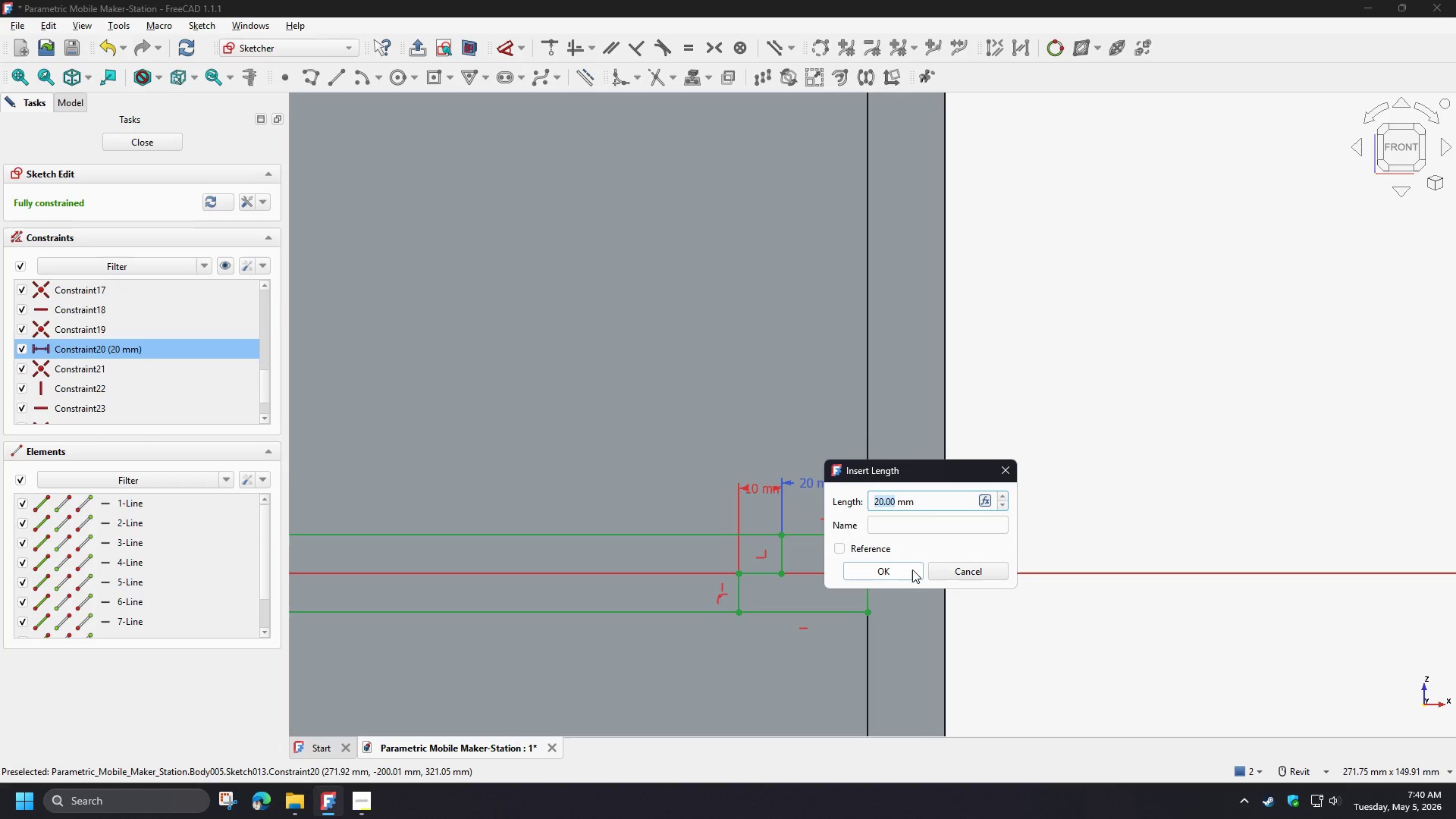 
key(Numpad1)
 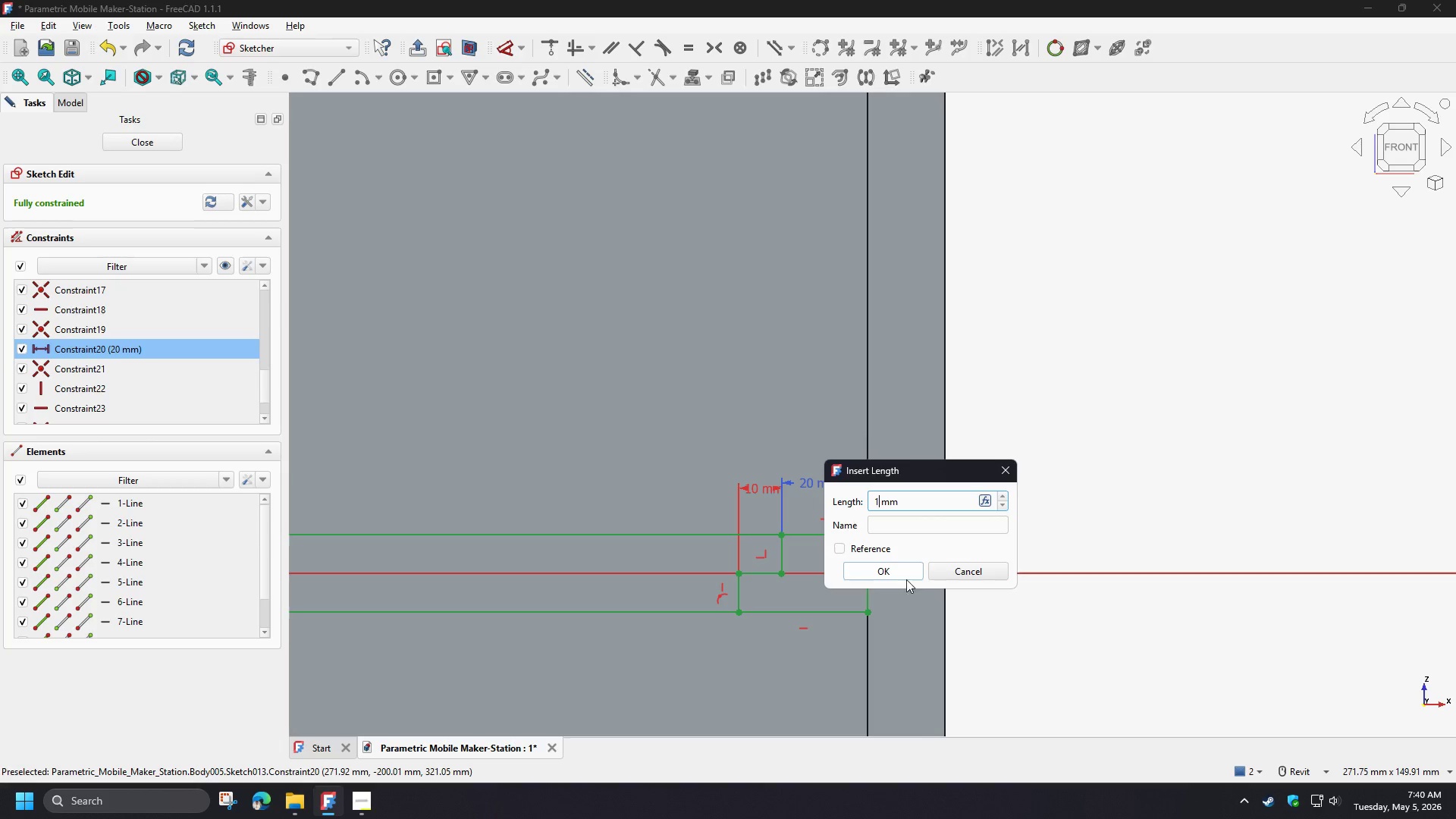 
key(Numpad0)
 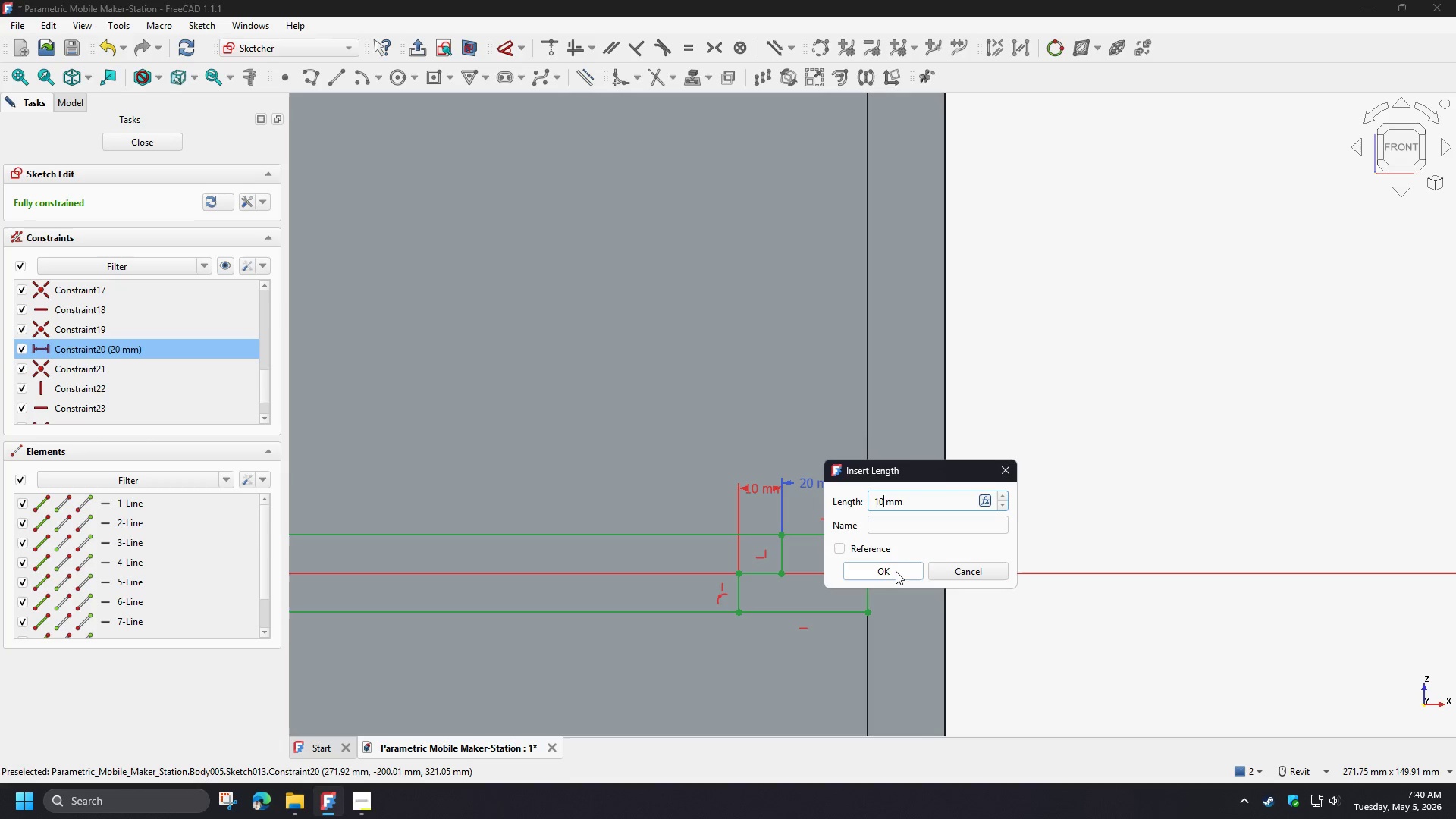 
left_click([896, 570])
 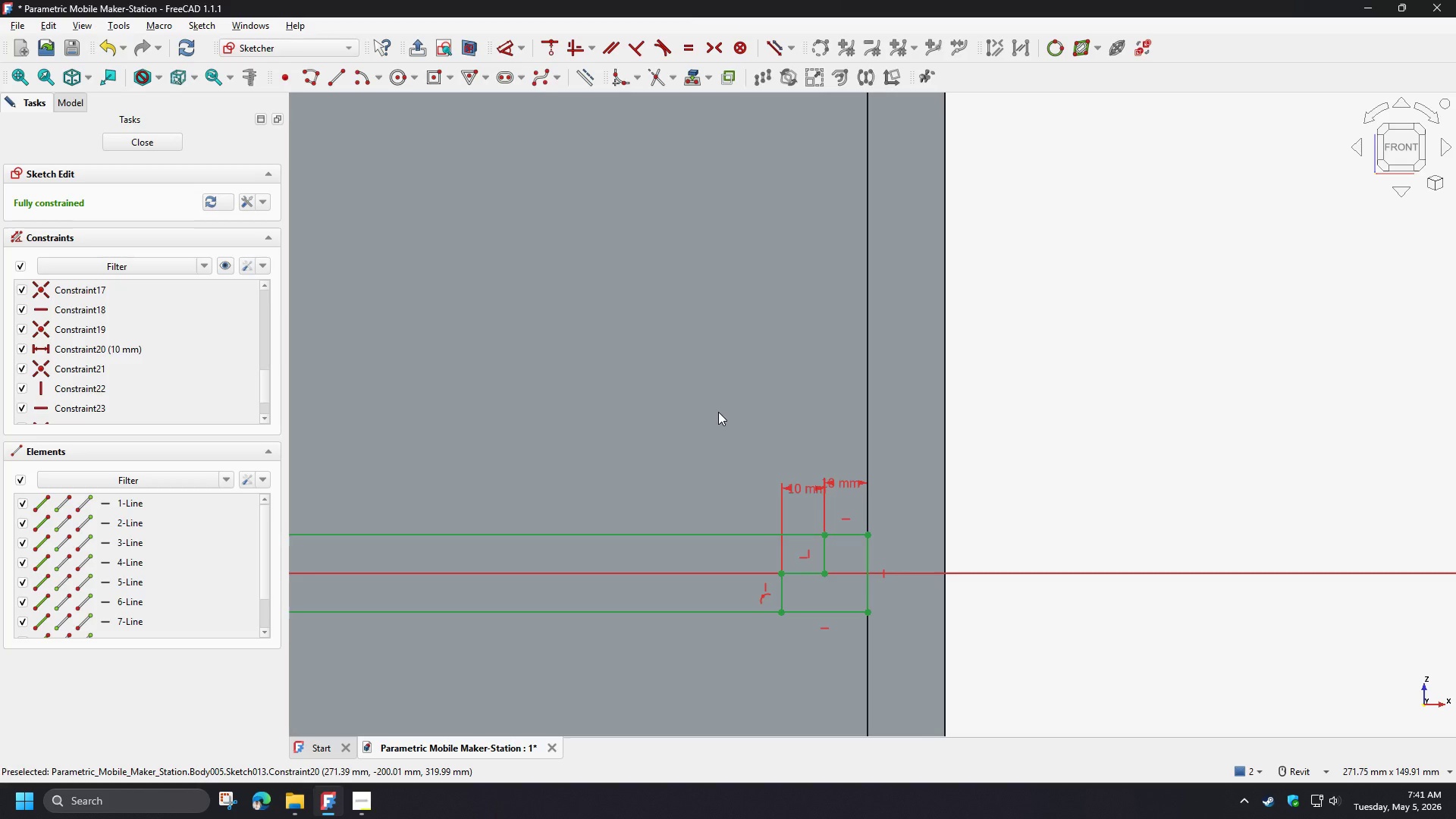 
wait(20.95)
 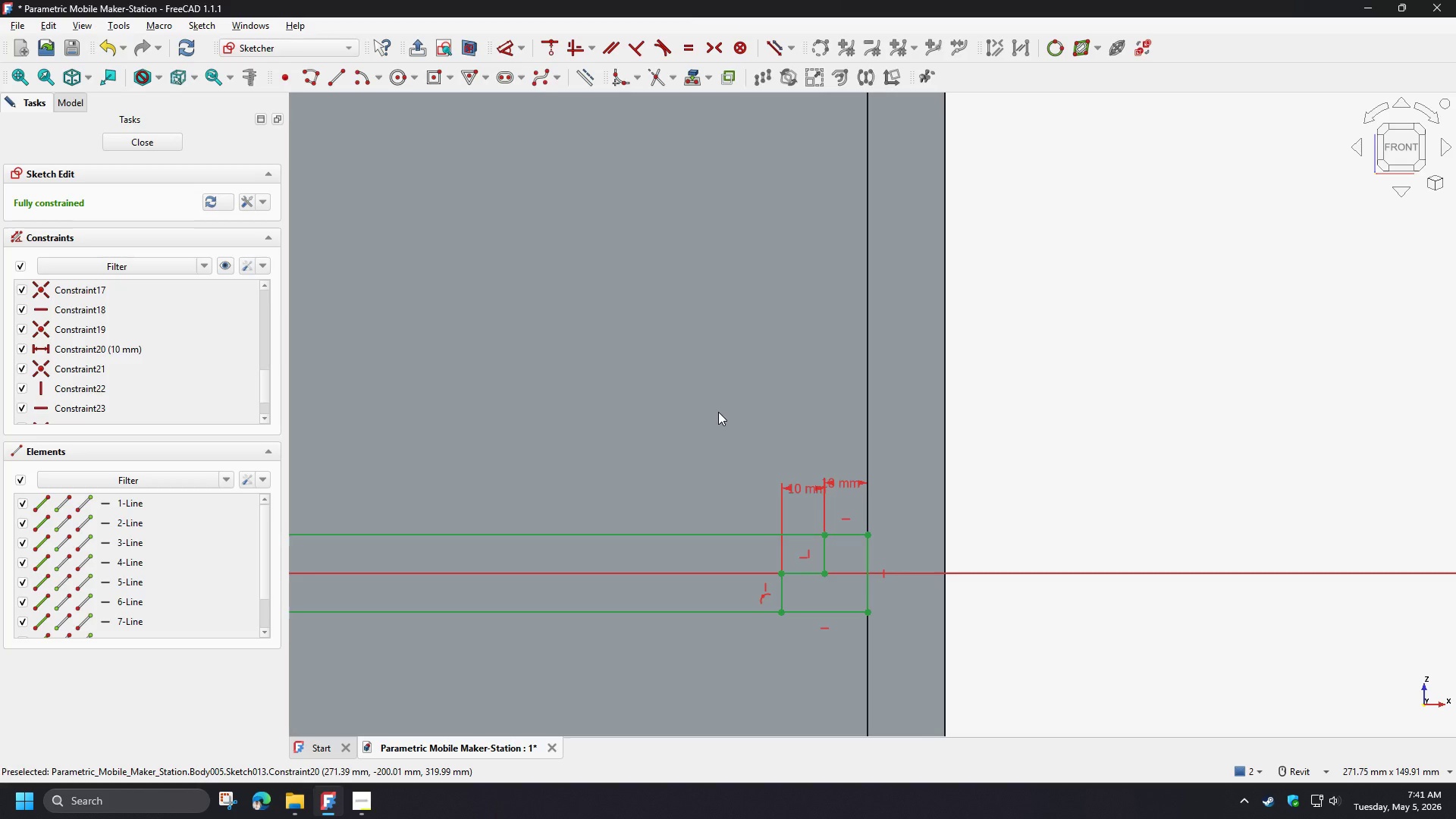 
scroll: coordinate [789, 452], scroll_direction: down, amount: 3.0
 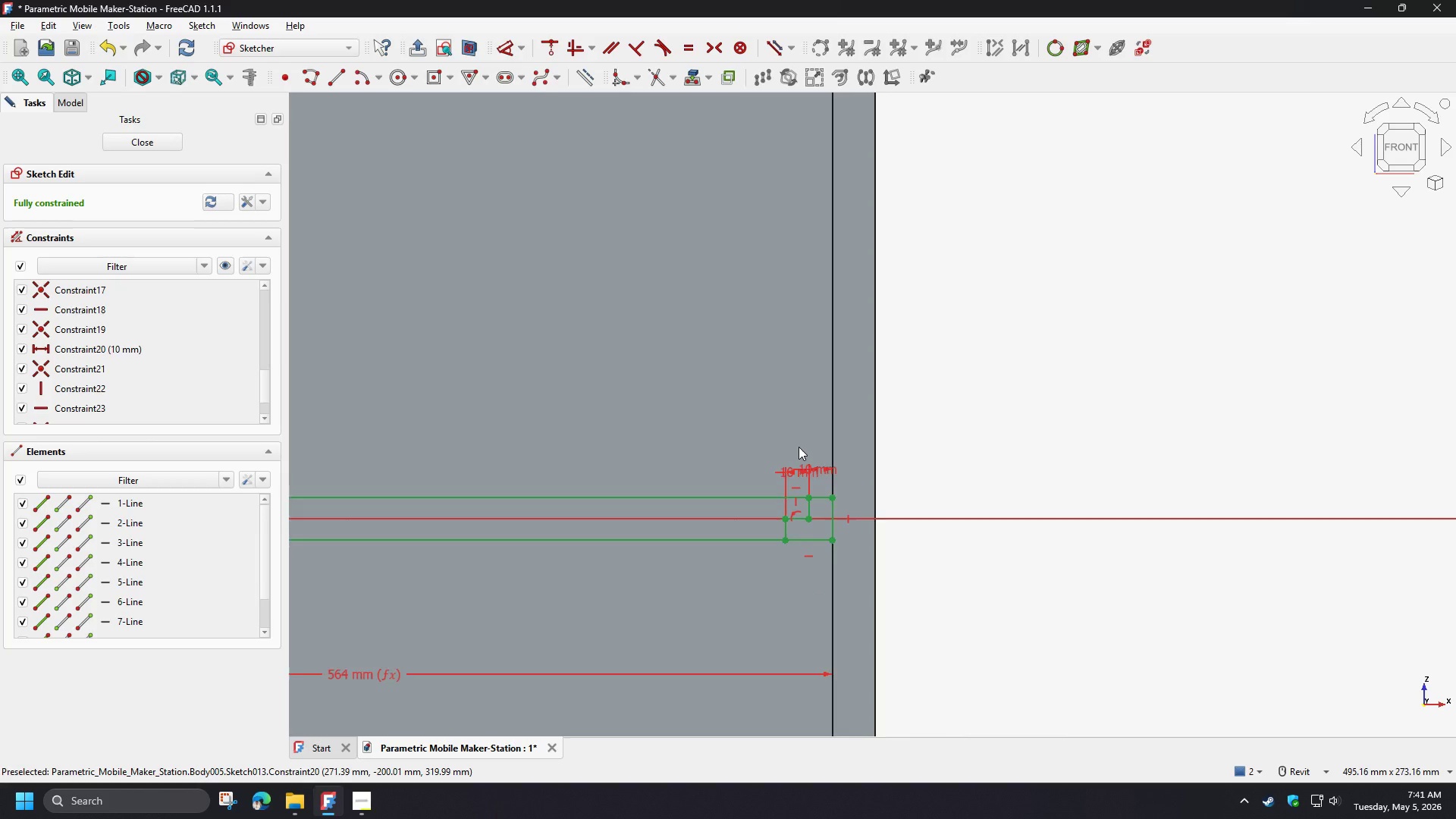 
scroll: coordinate [799, 447], scroll_direction: up, amount: 4.0
 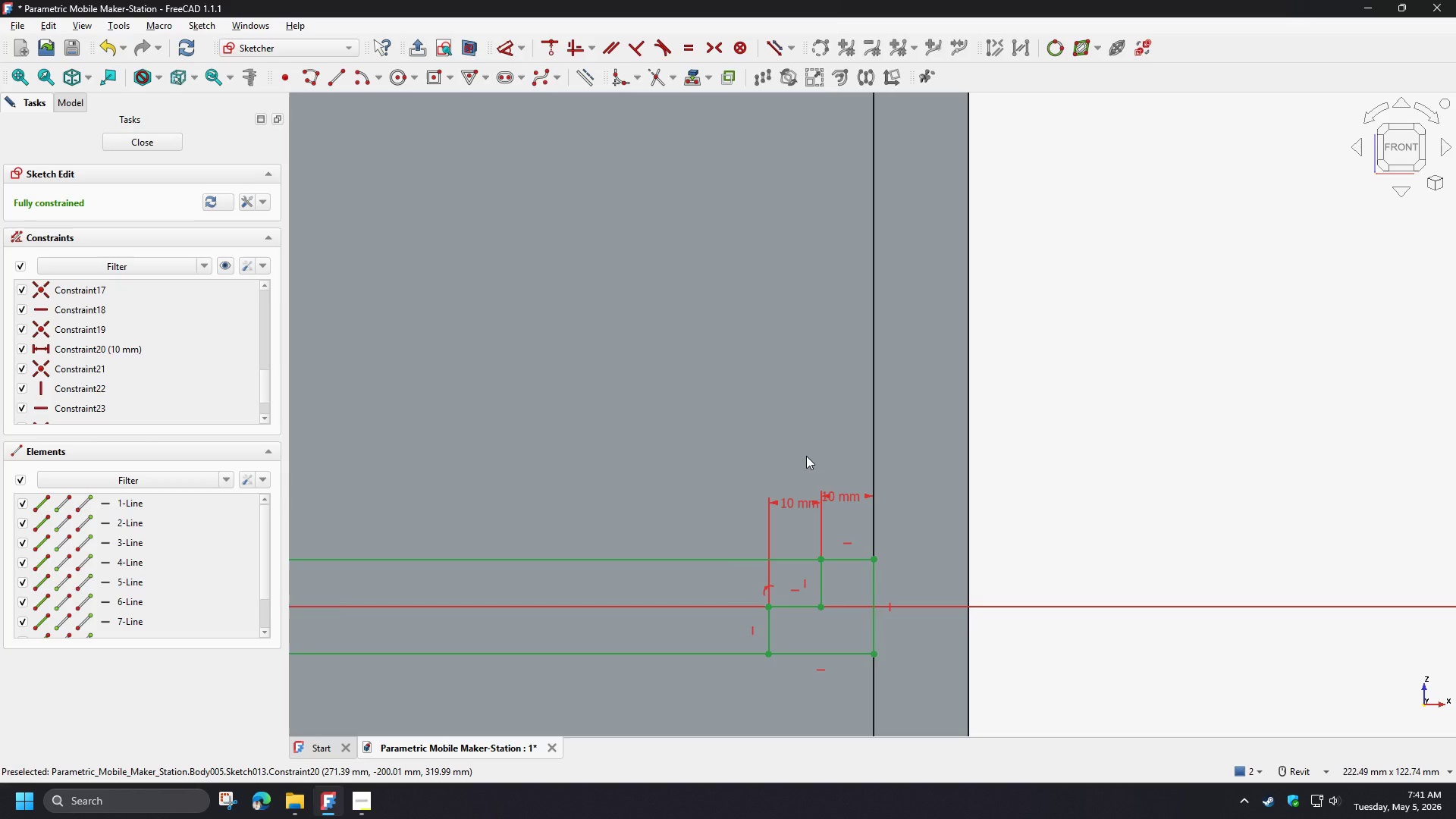 
wait(6.46)
 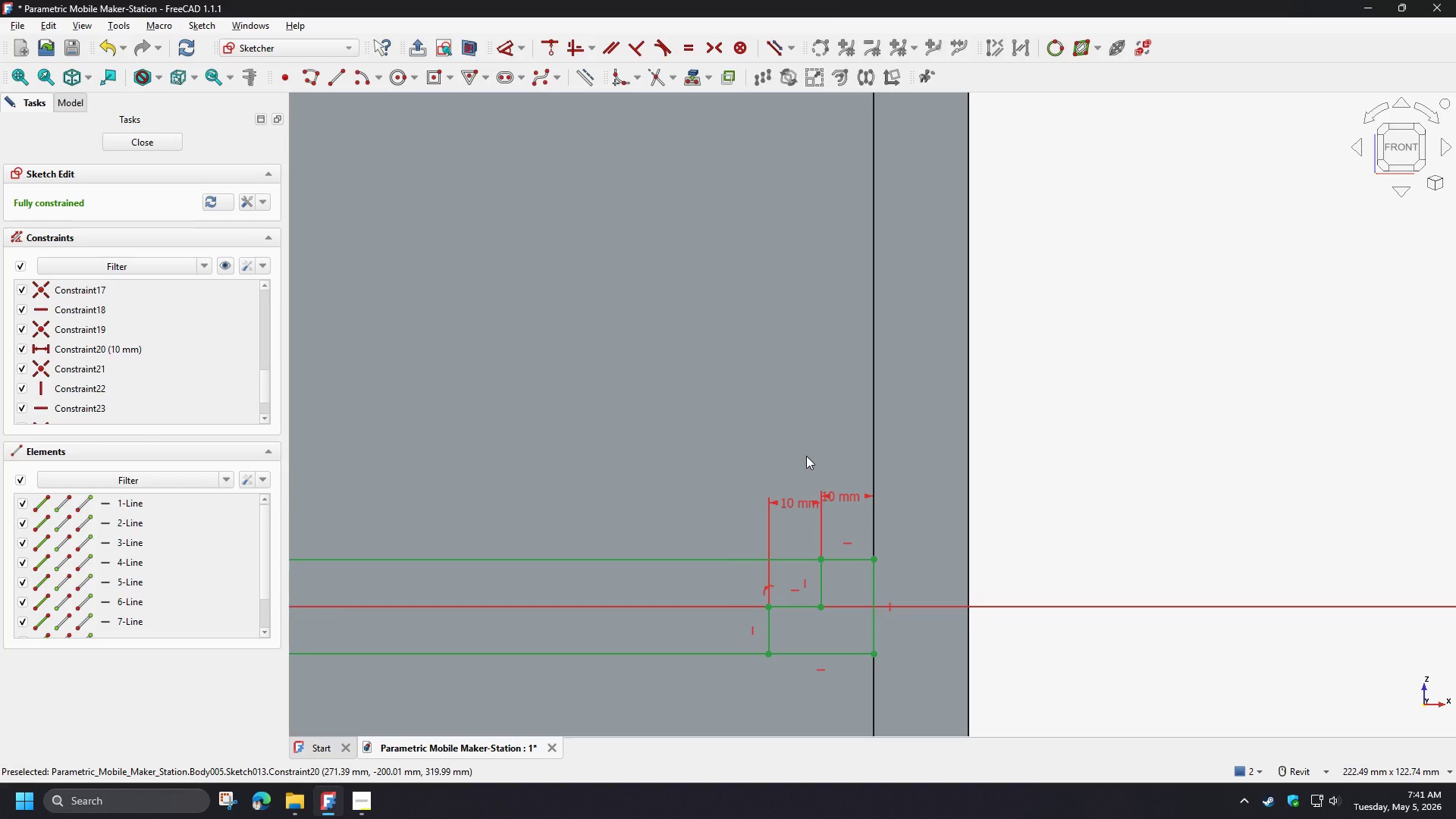 
scroll: coordinate [704, 553], scroll_direction: up, amount: 4.0
 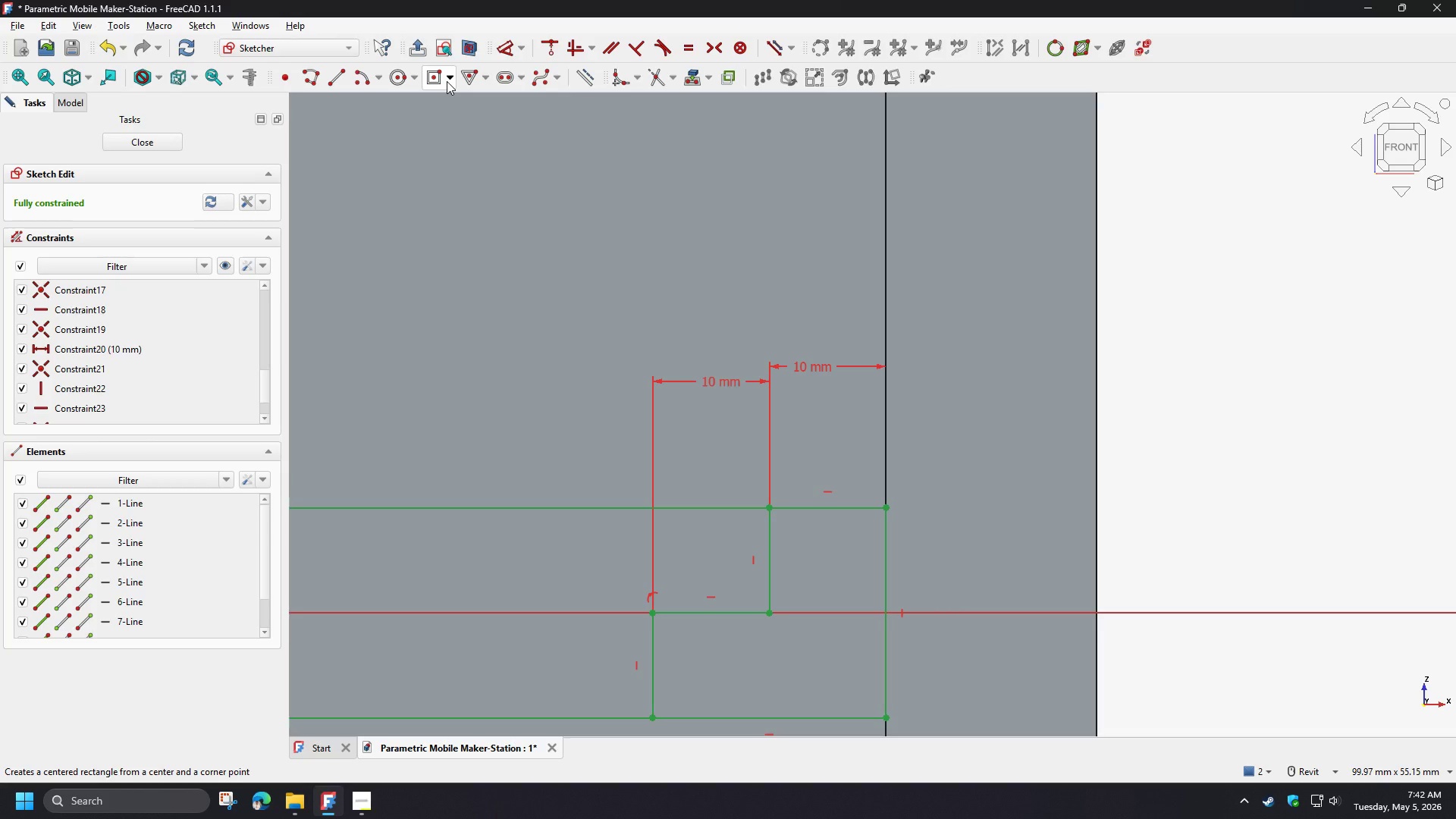 
wait(44.33)
 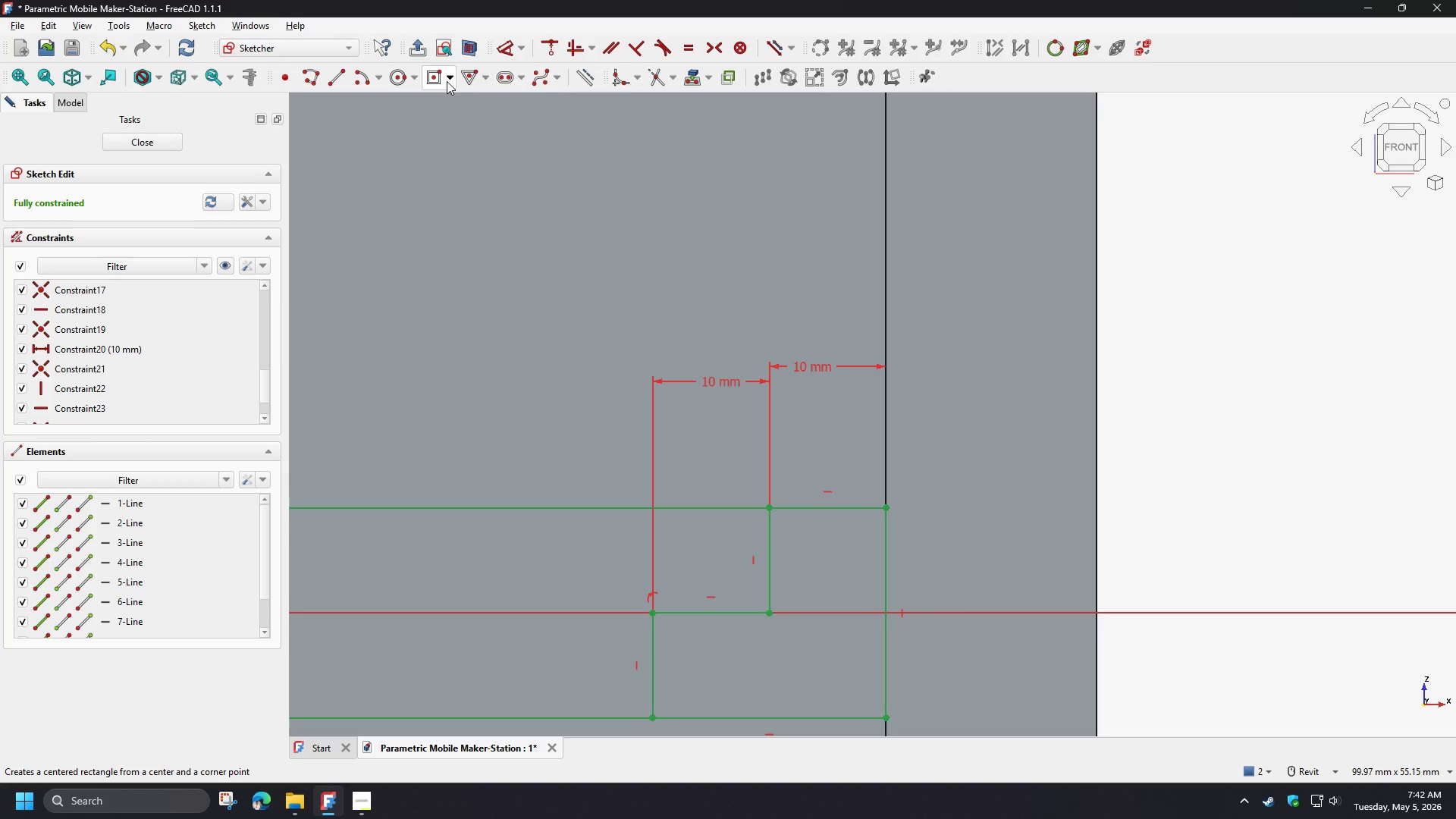 
scroll: coordinate [712, 306], scroll_direction: down, amount: 4.0
 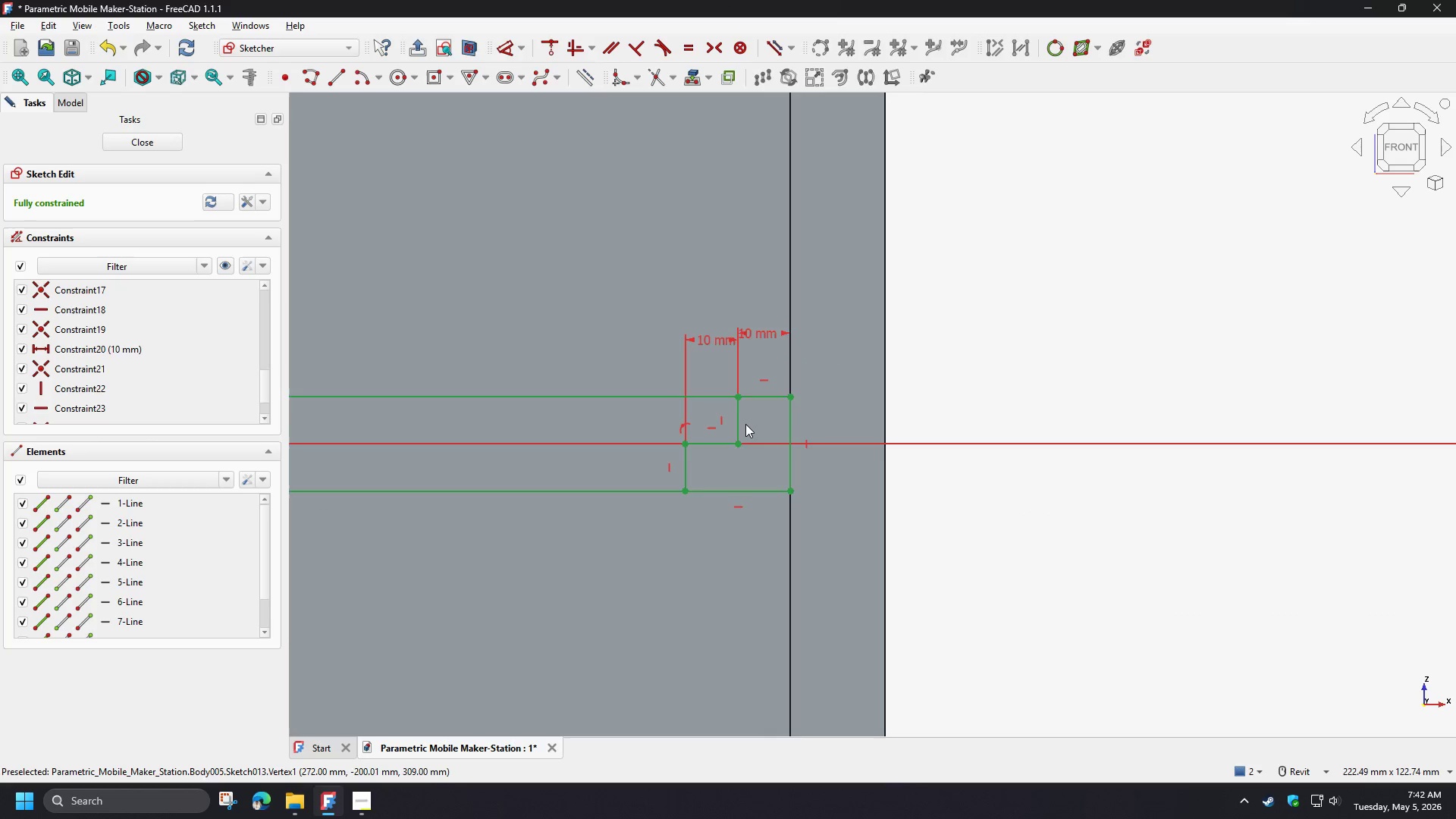 
scroll: coordinate [697, 353], scroll_direction: up, amount: 5.0
 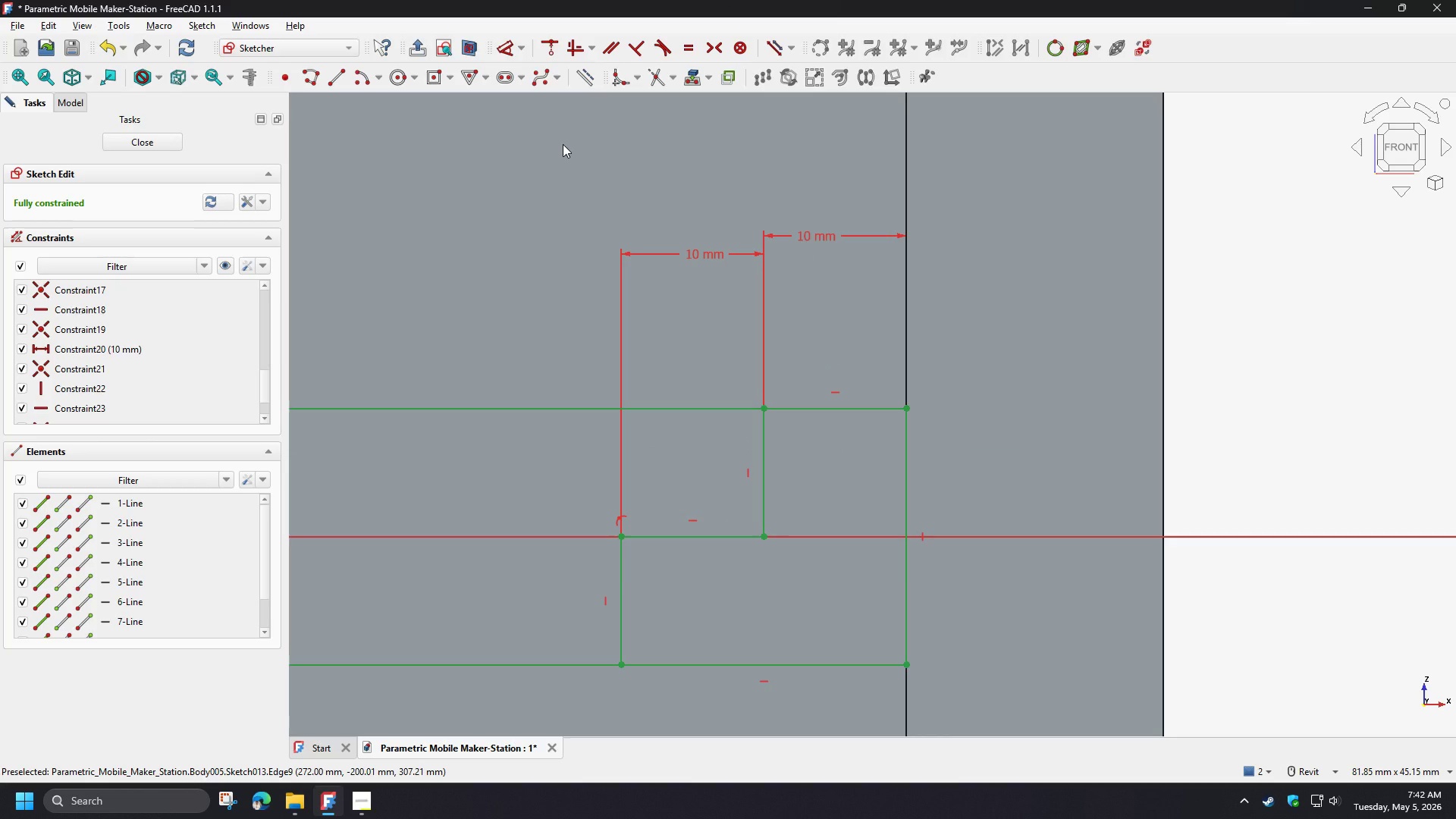 
mouse_move([364, 95])
 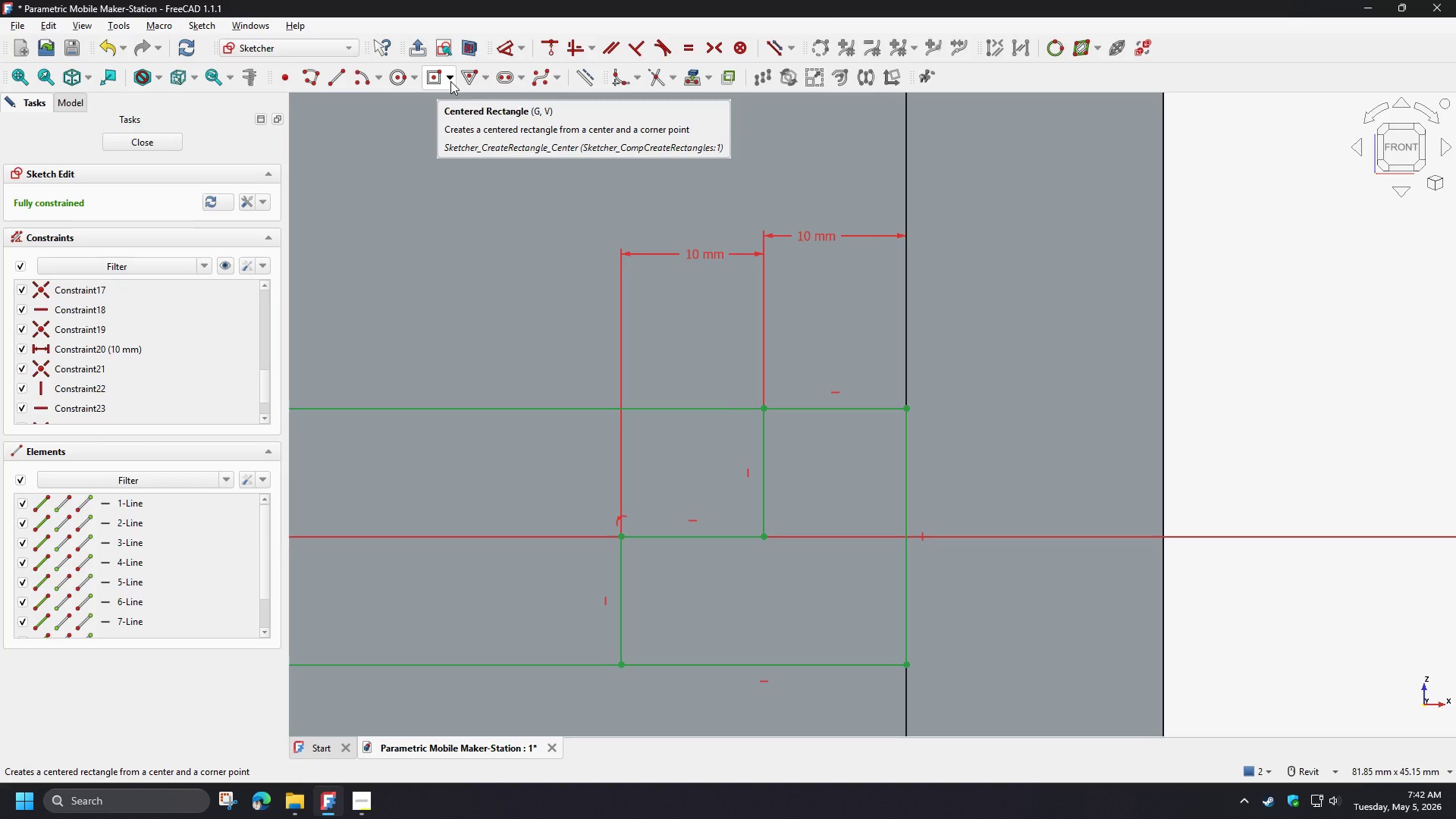 
left_click([450, 81])
 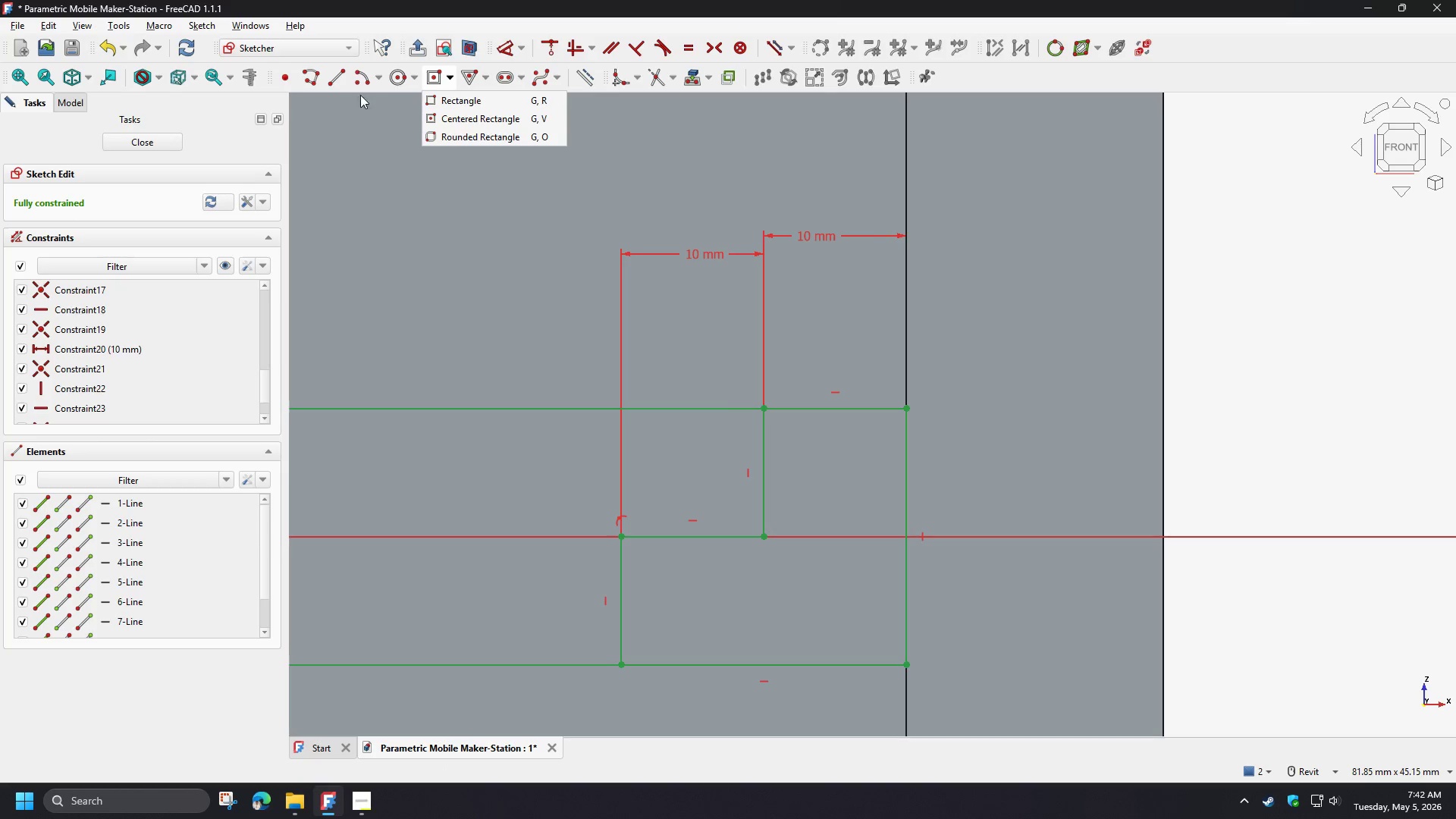 
left_click([312, 84])
 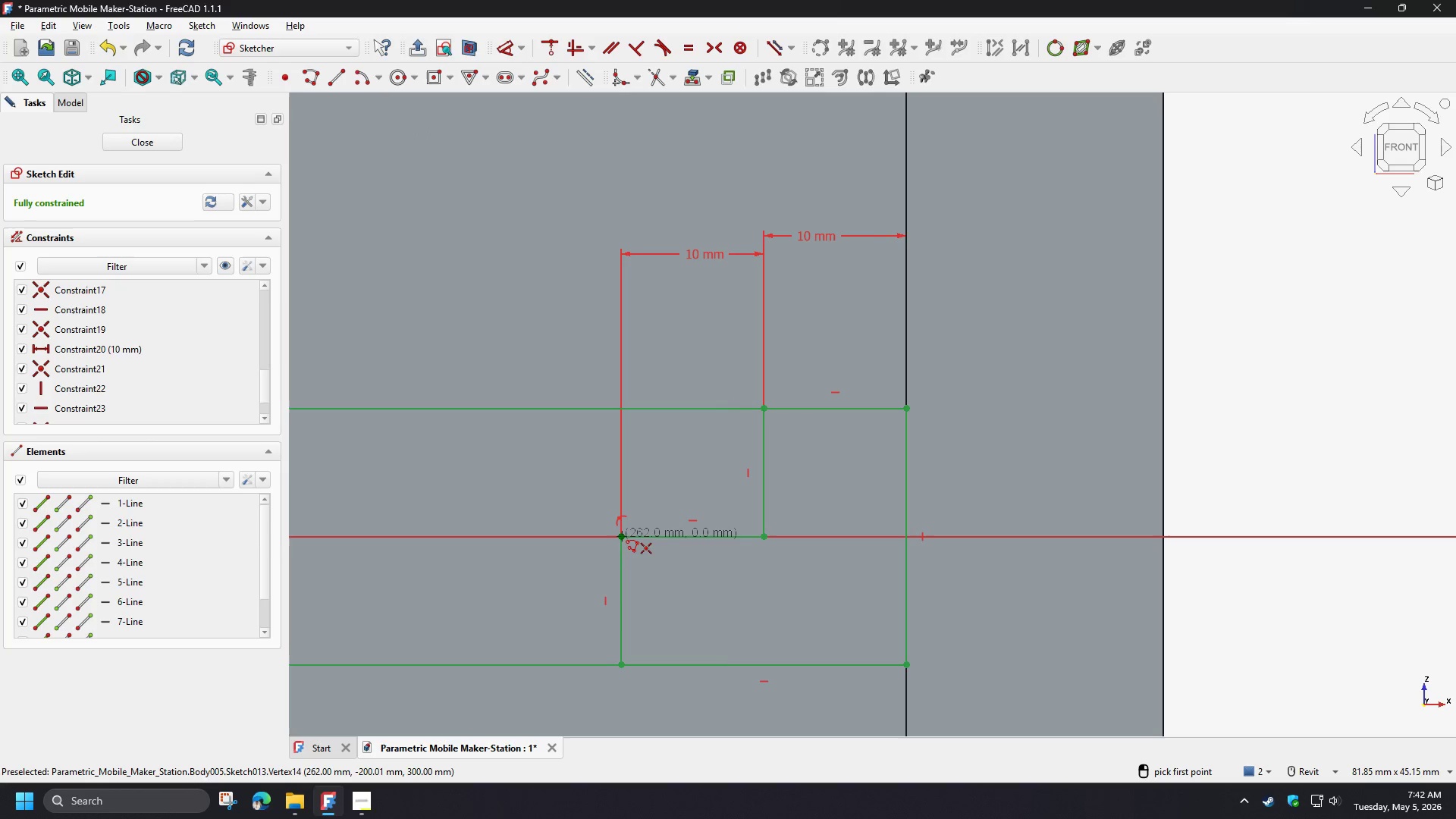 
left_click([620, 535])
 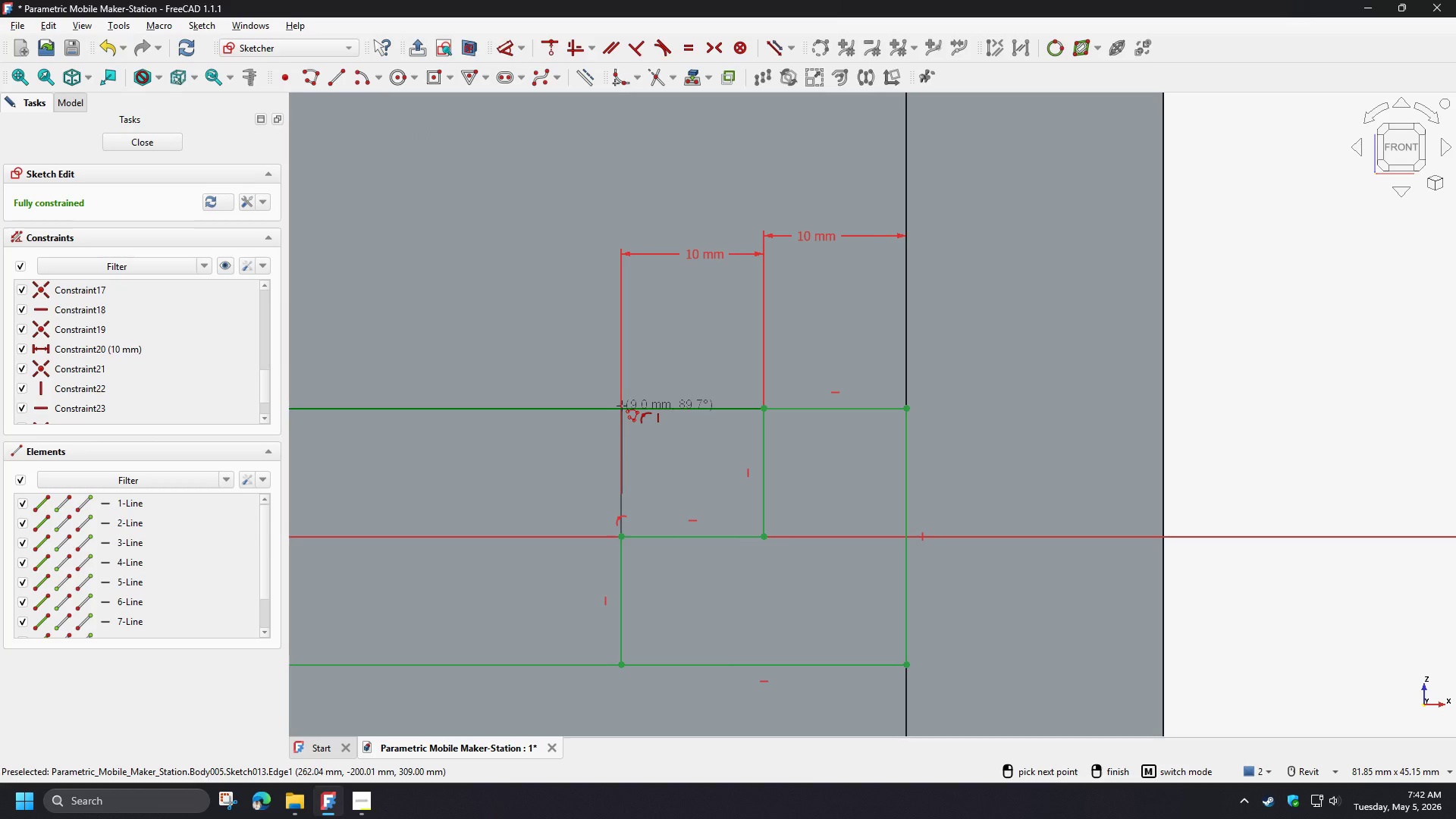 
wait(7.59)
 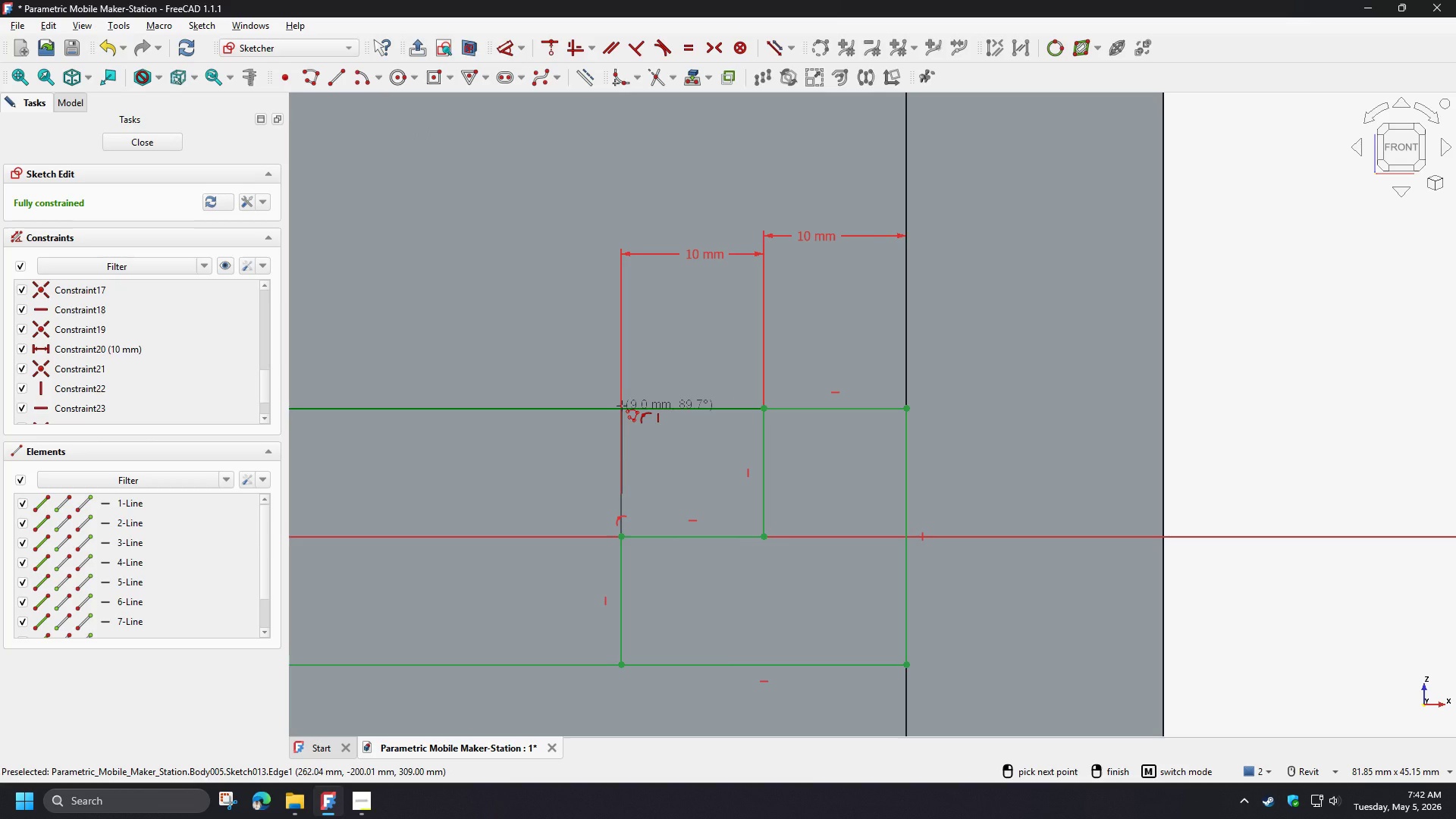 
right_click([653, 365])
 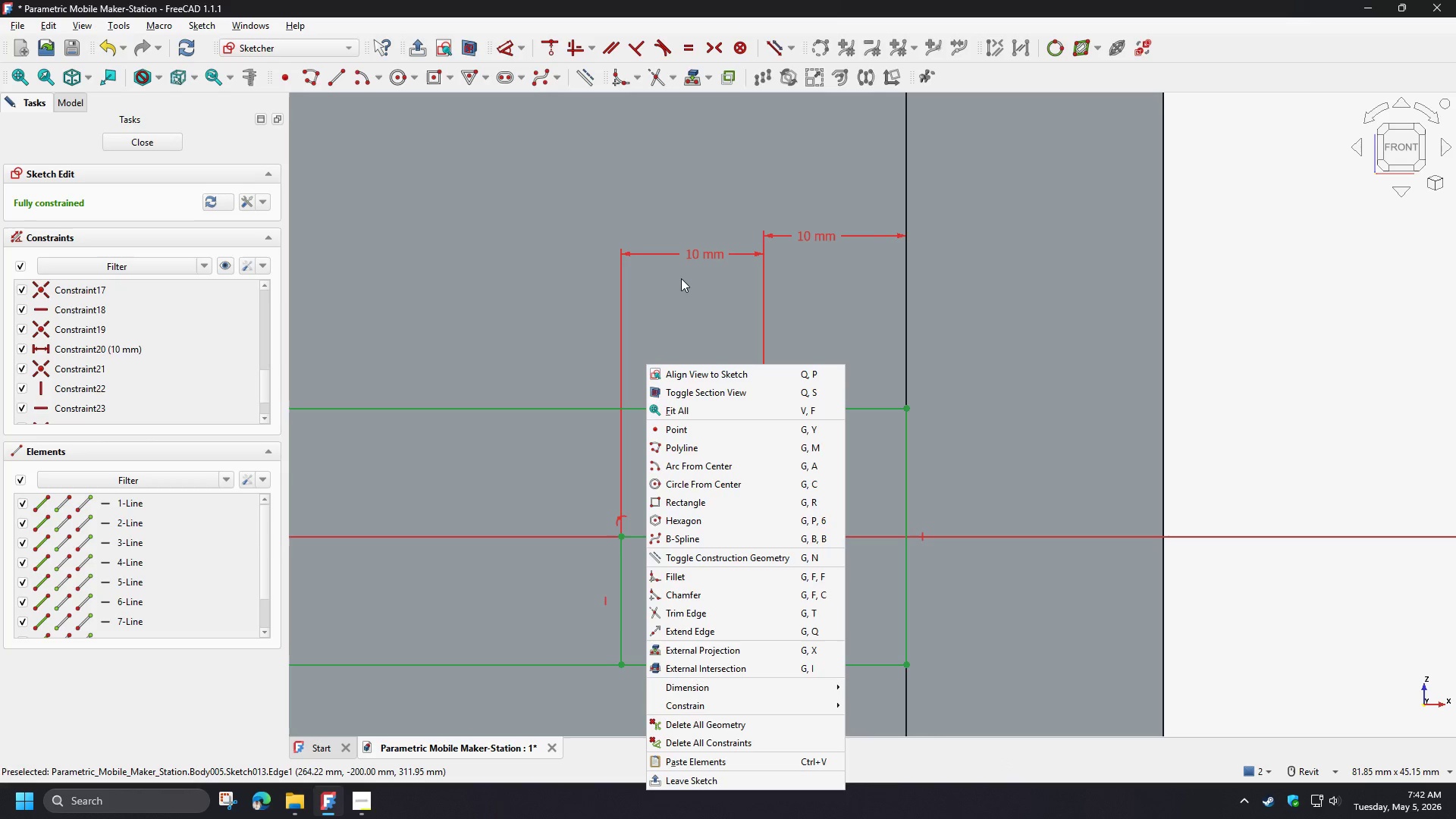 
left_click([686, 281])
 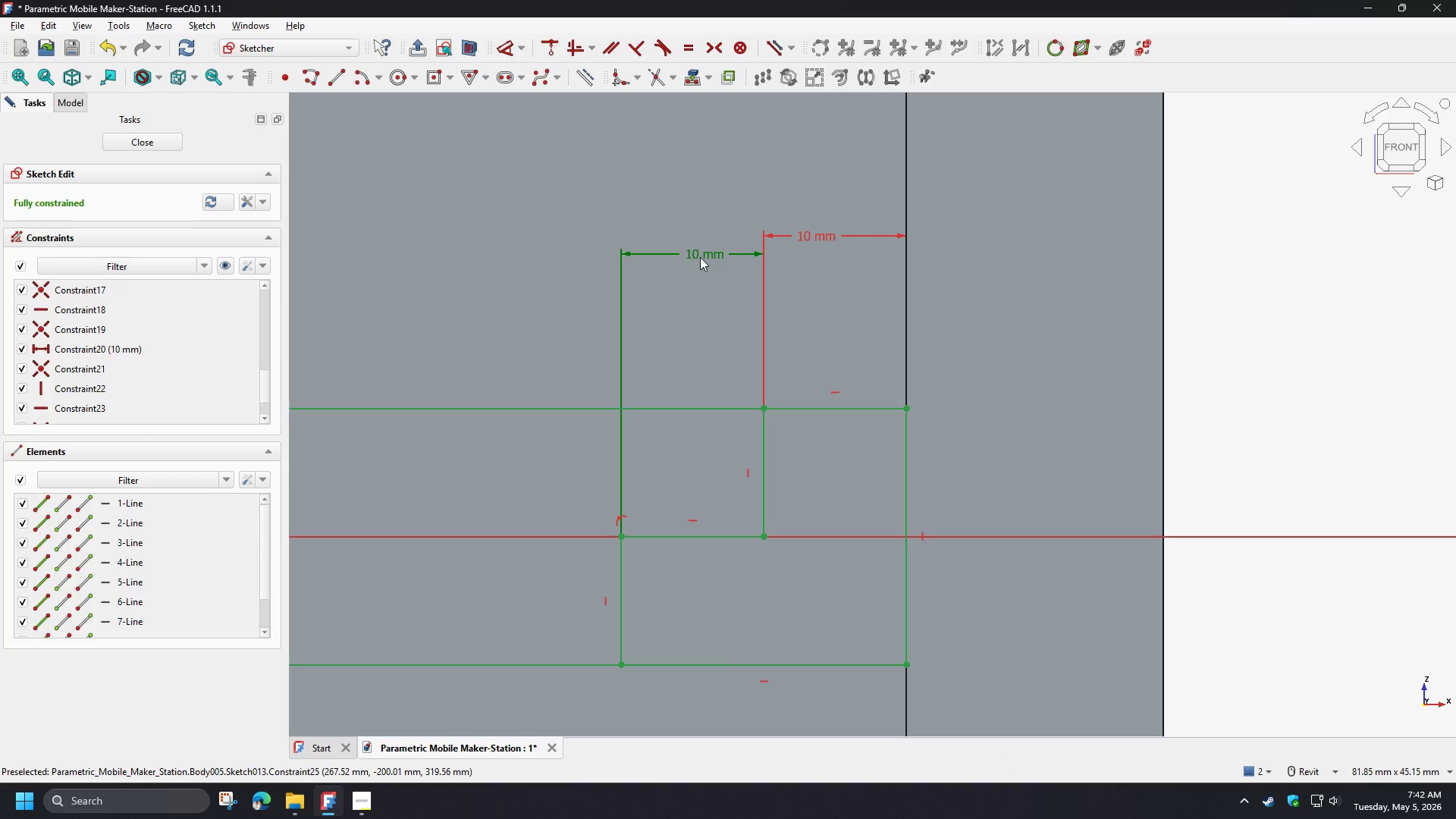 
left_click([700, 257])
 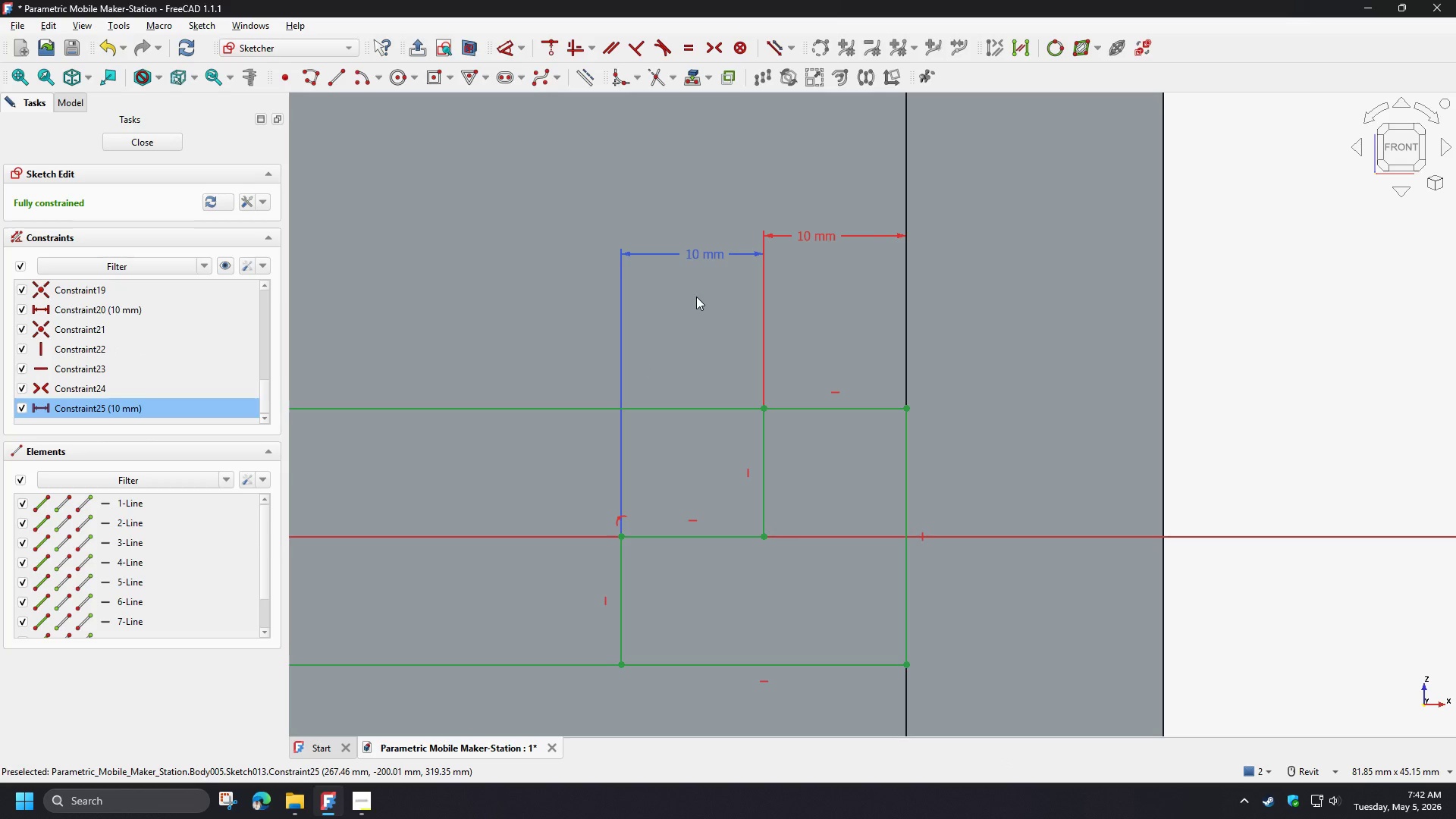 
key(Delete)
 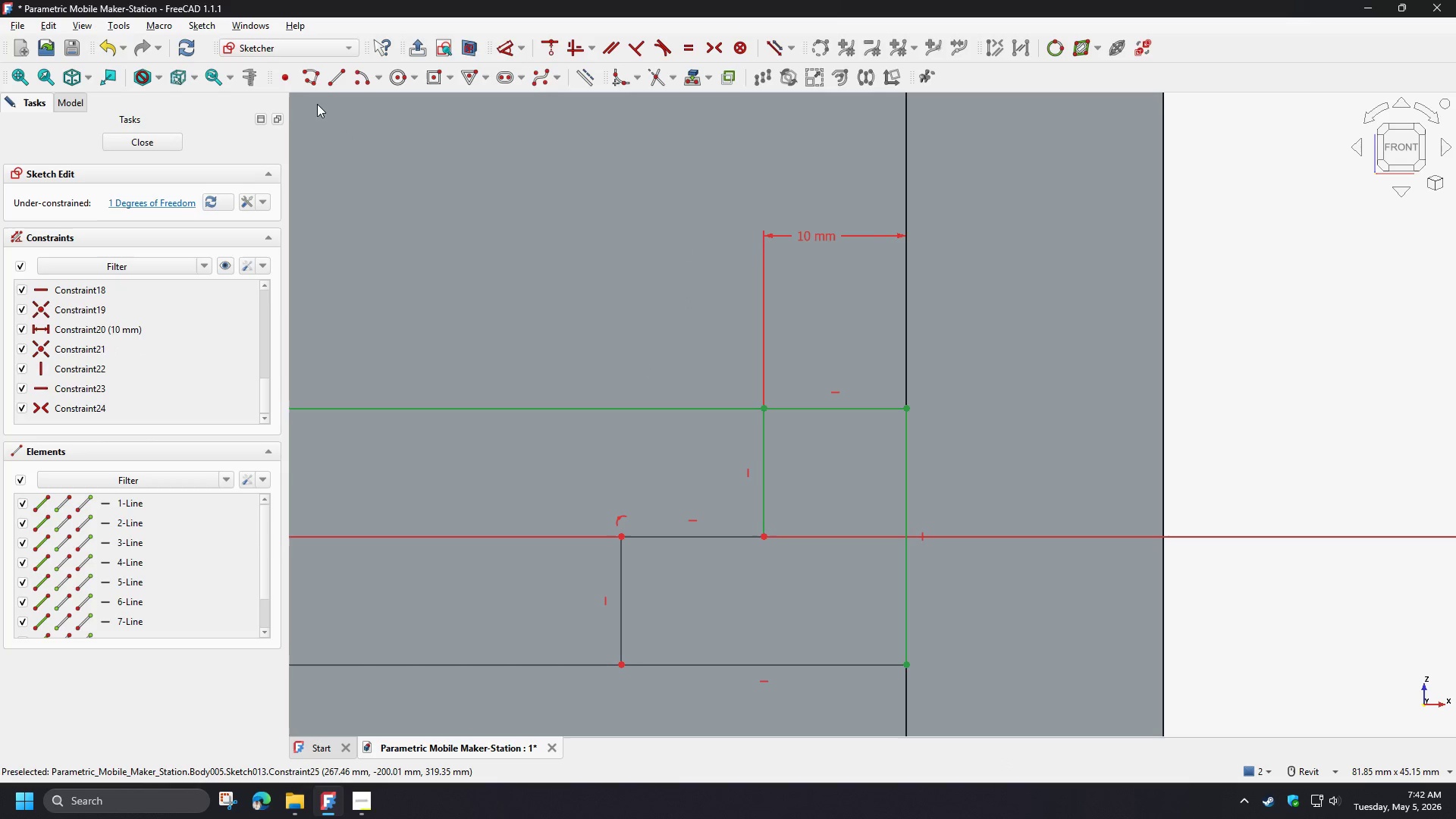 
left_click([312, 85])
 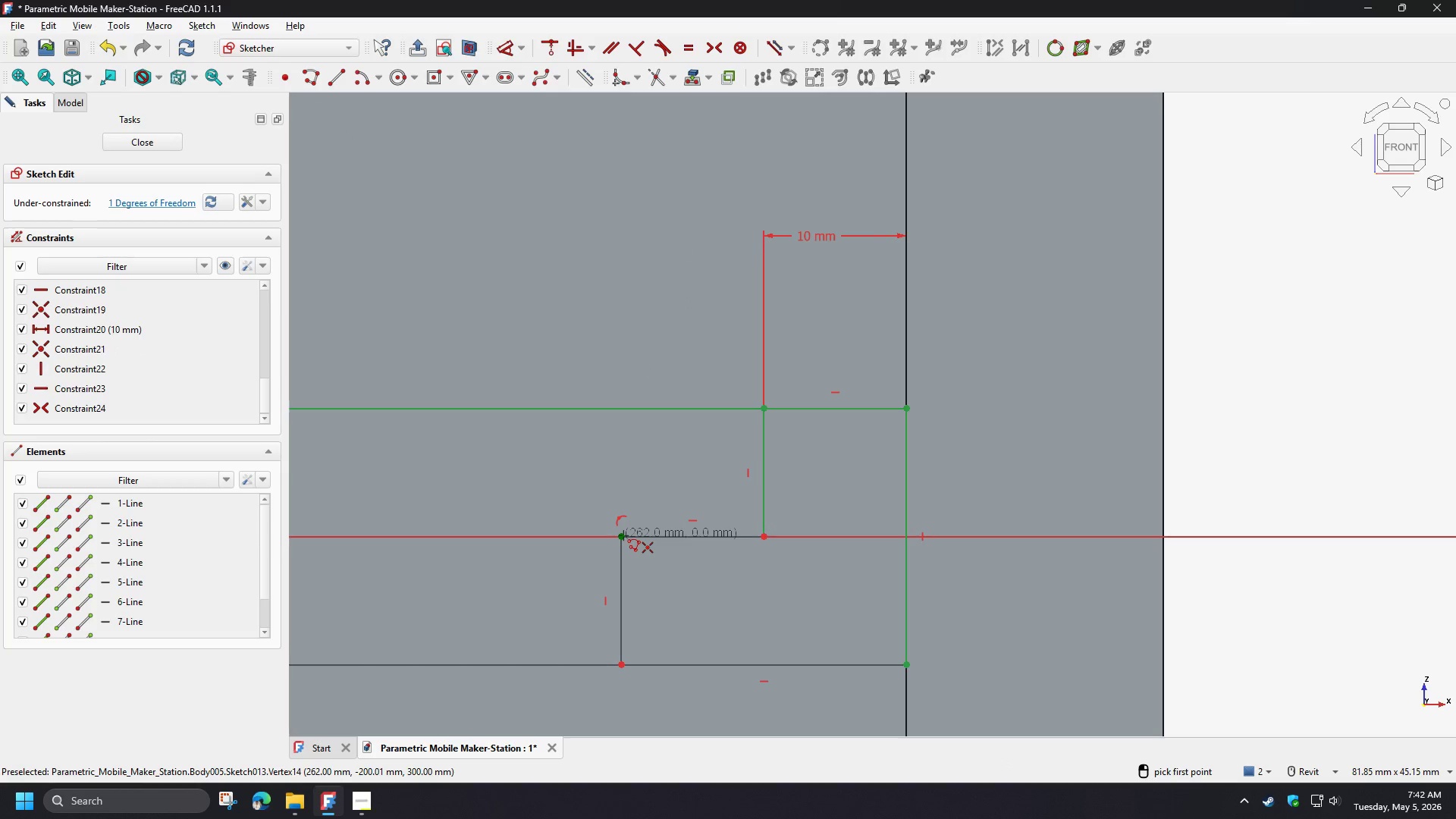 
left_click([623, 535])
 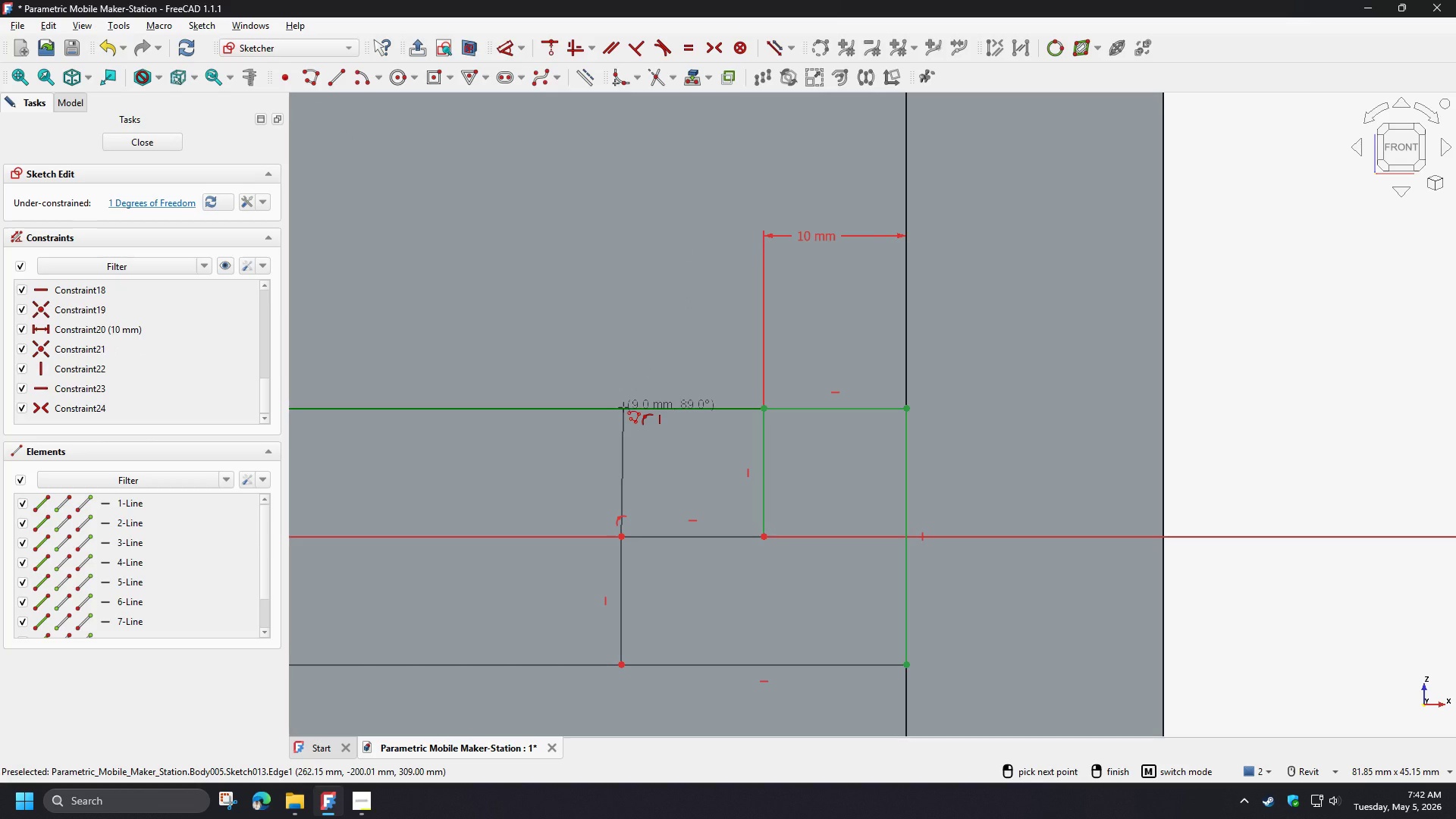 
left_click([623, 407])
 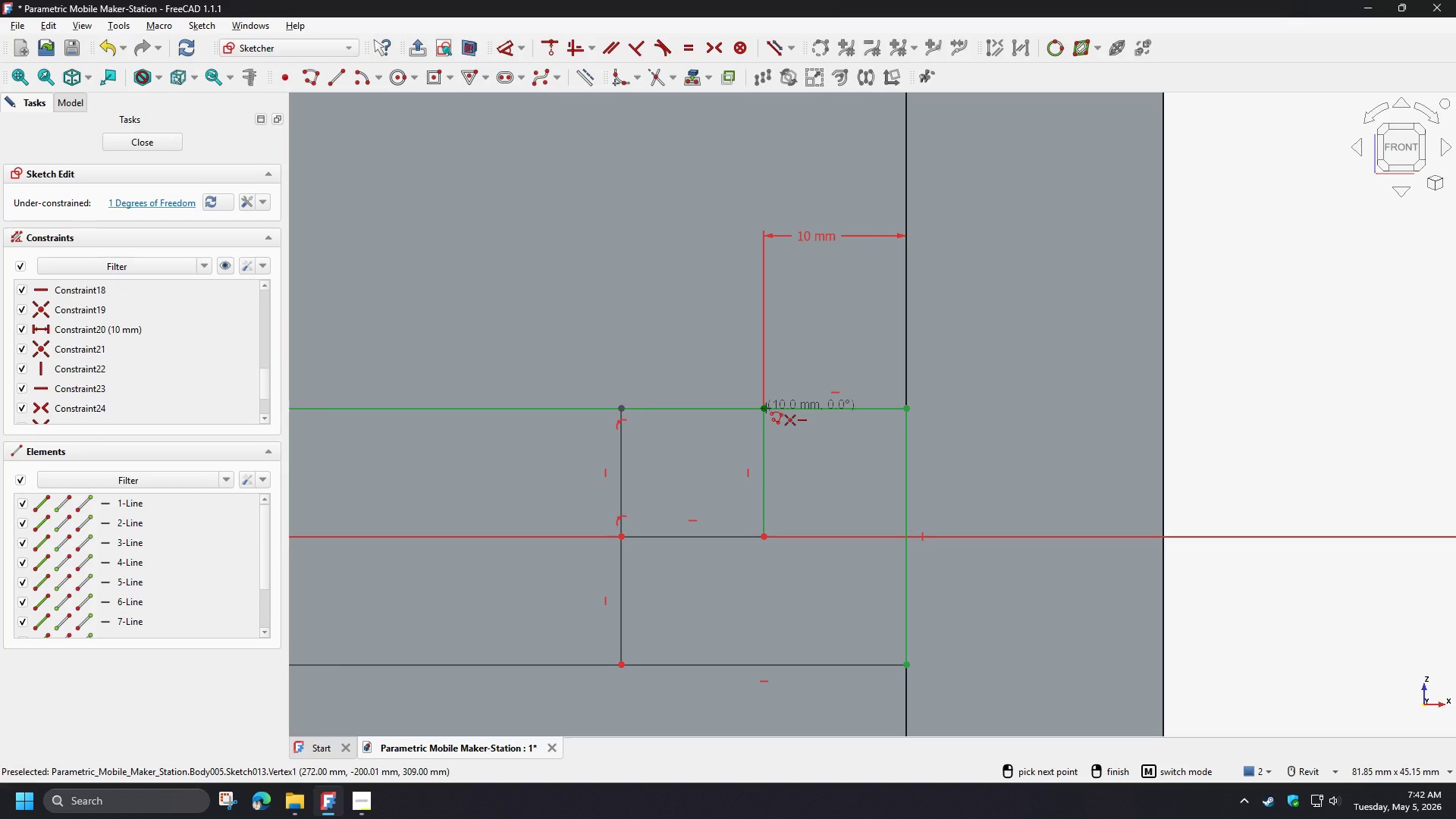 
left_click([766, 408])
 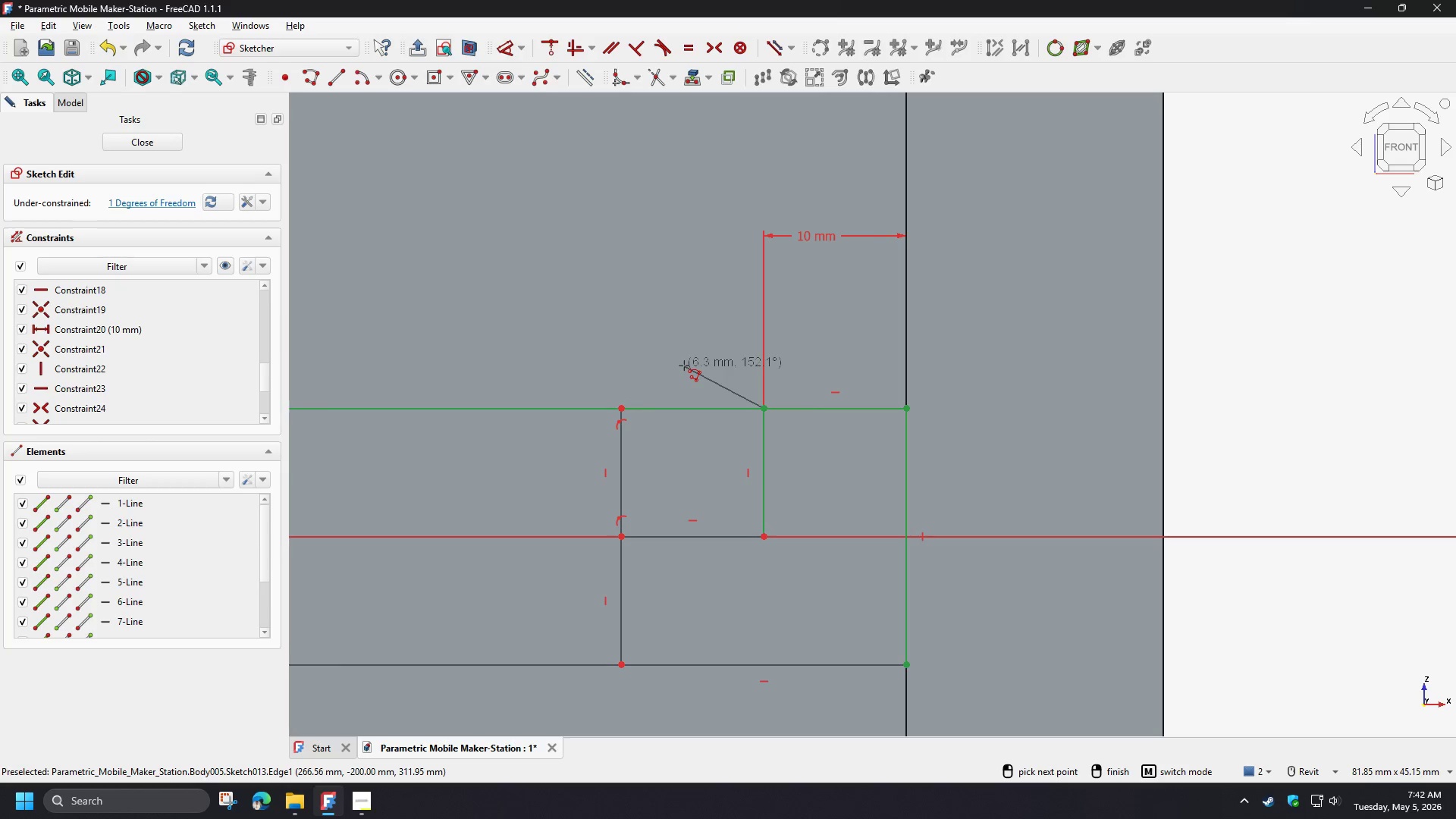 
right_click([684, 366])
 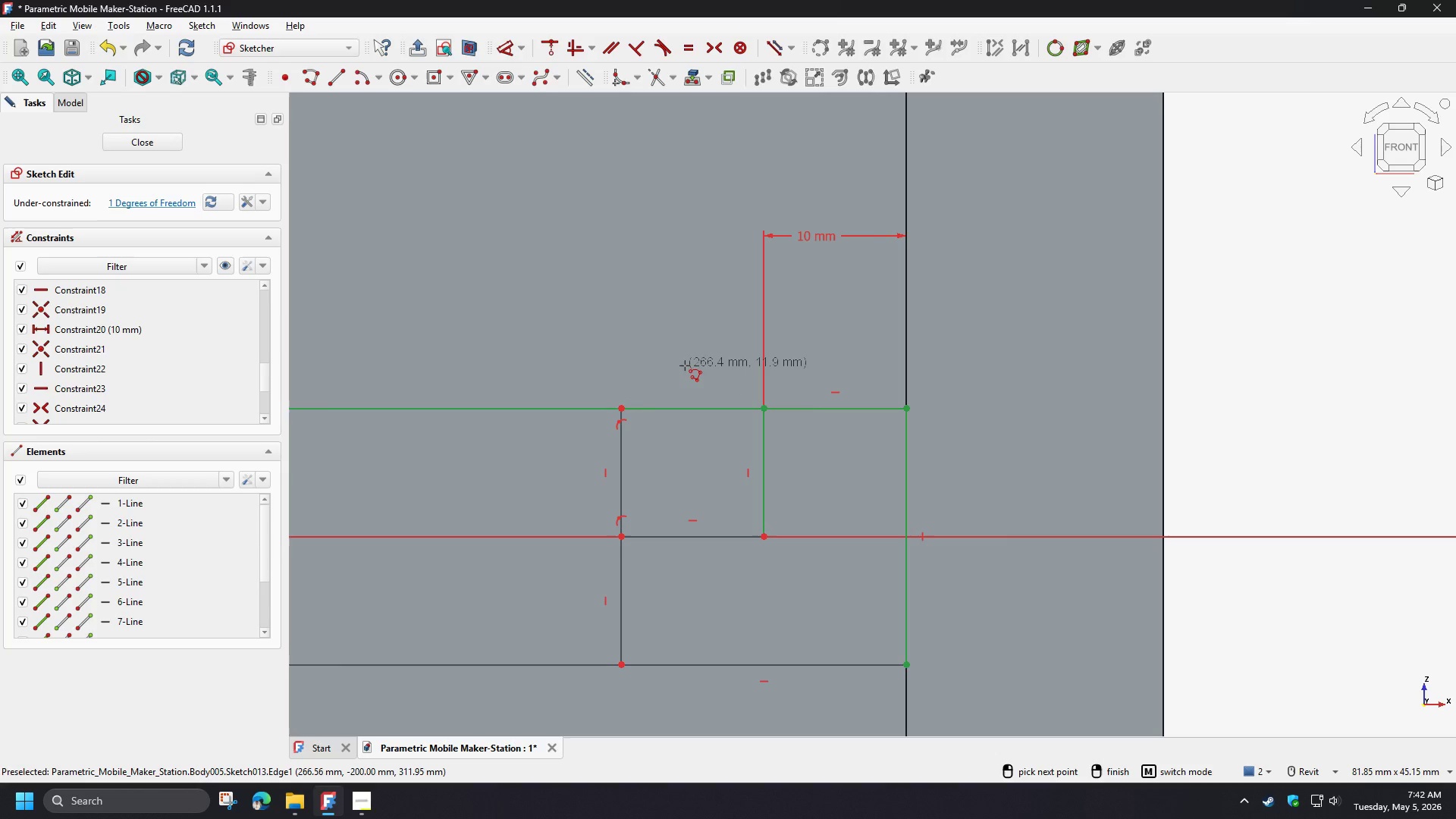 
right_click([685, 366])
 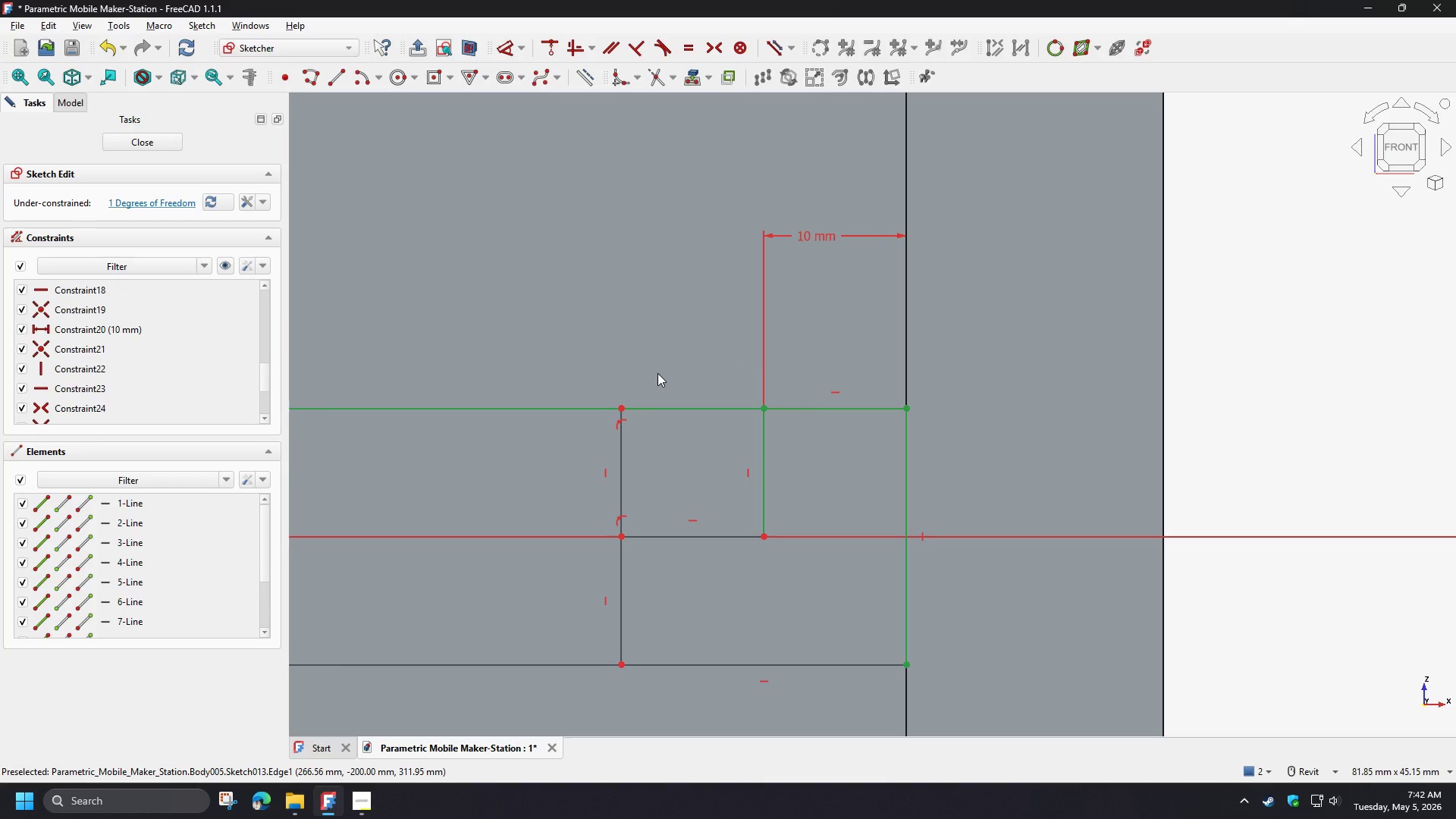 
wait(6.94)
 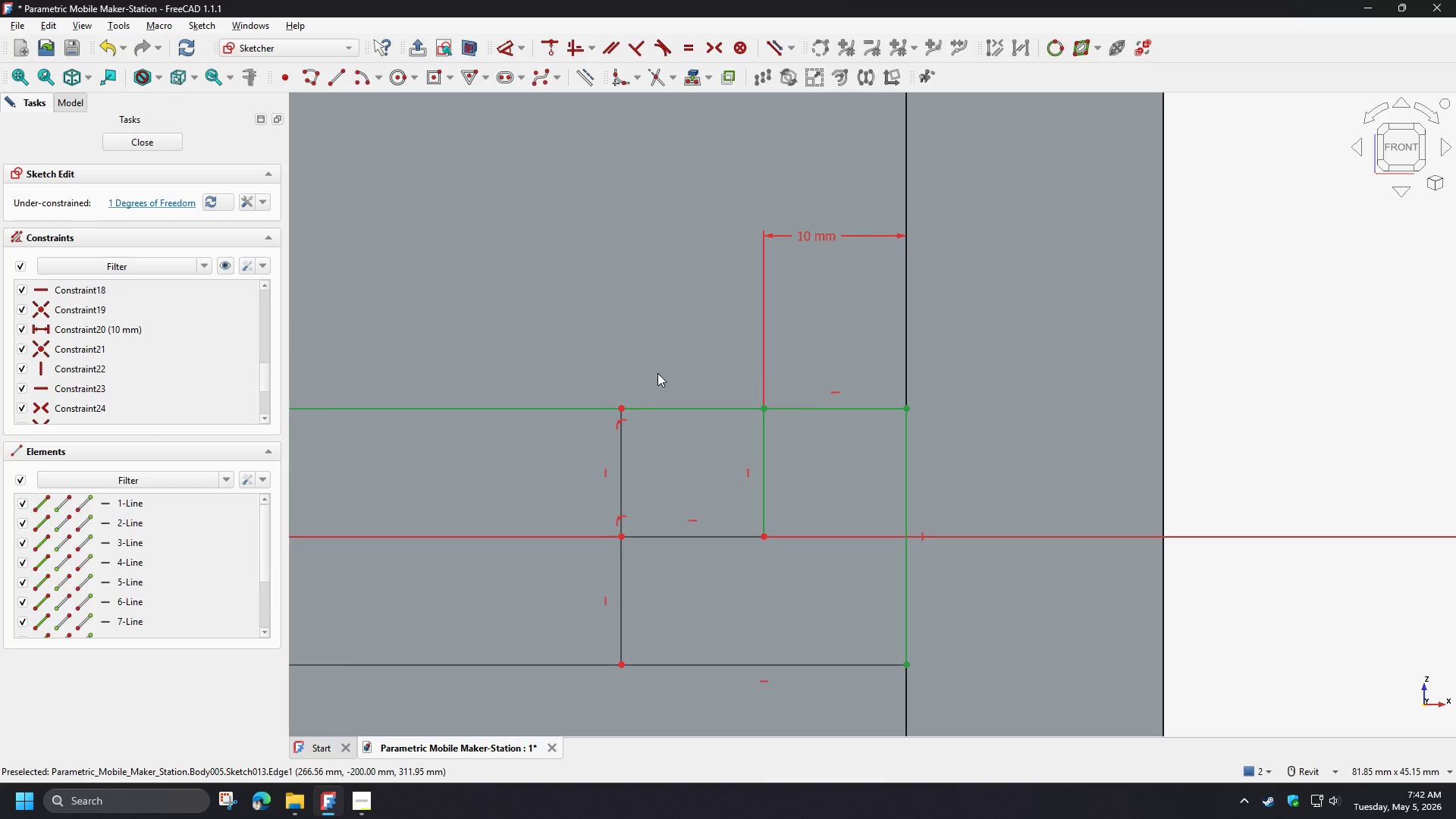 
left_click([621, 407])
 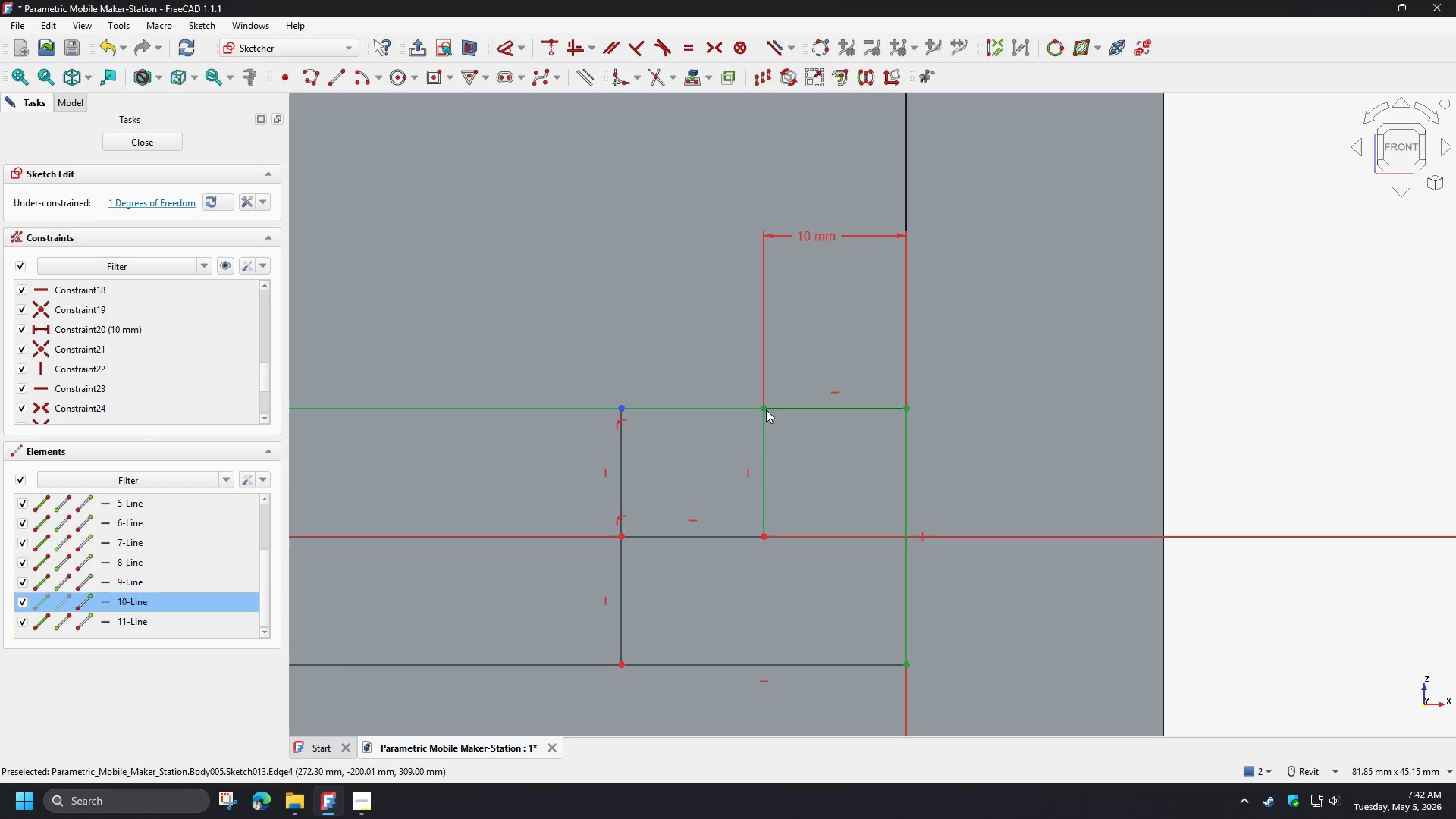 
left_click([763, 409])
 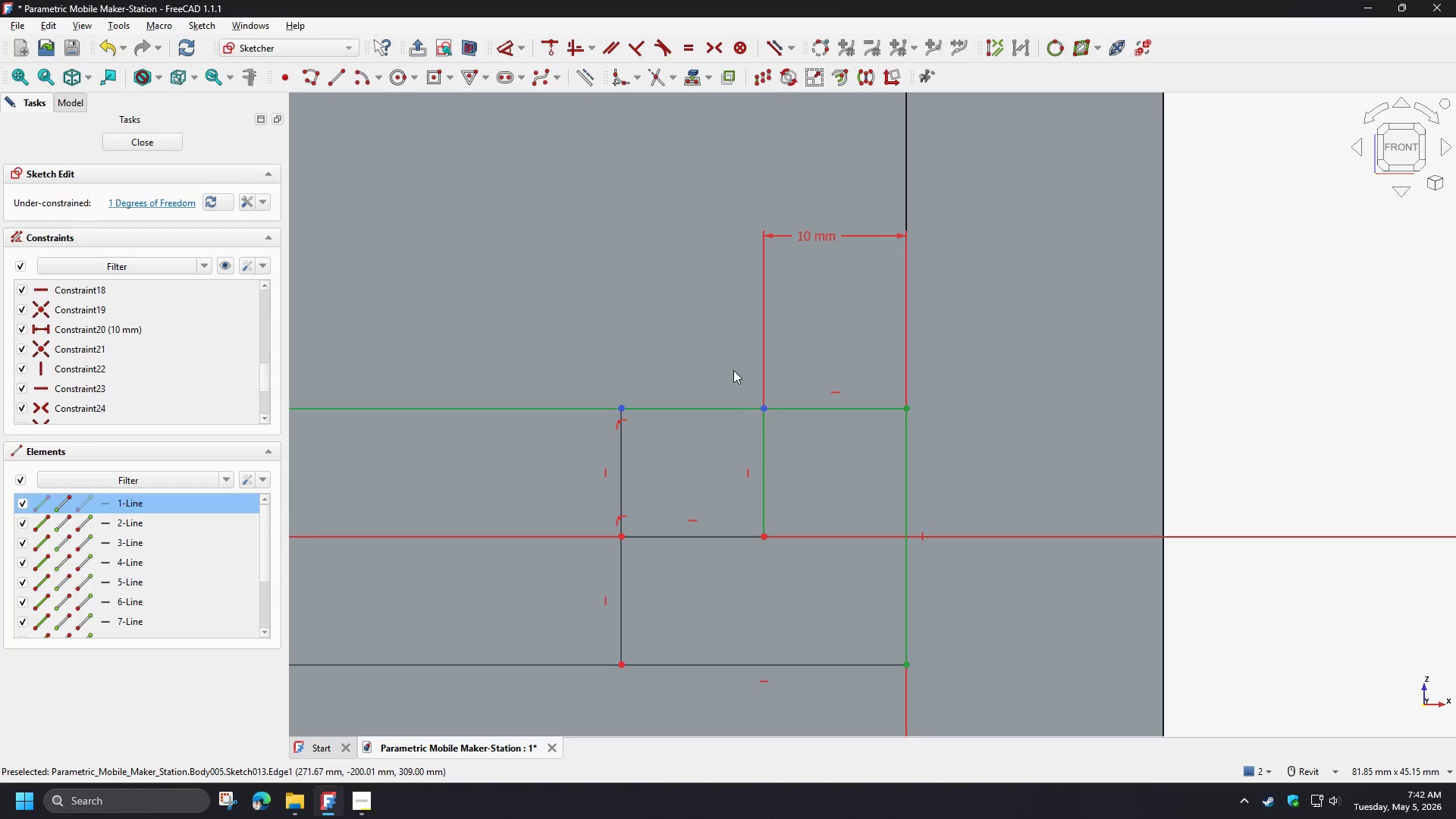 
key(D)
 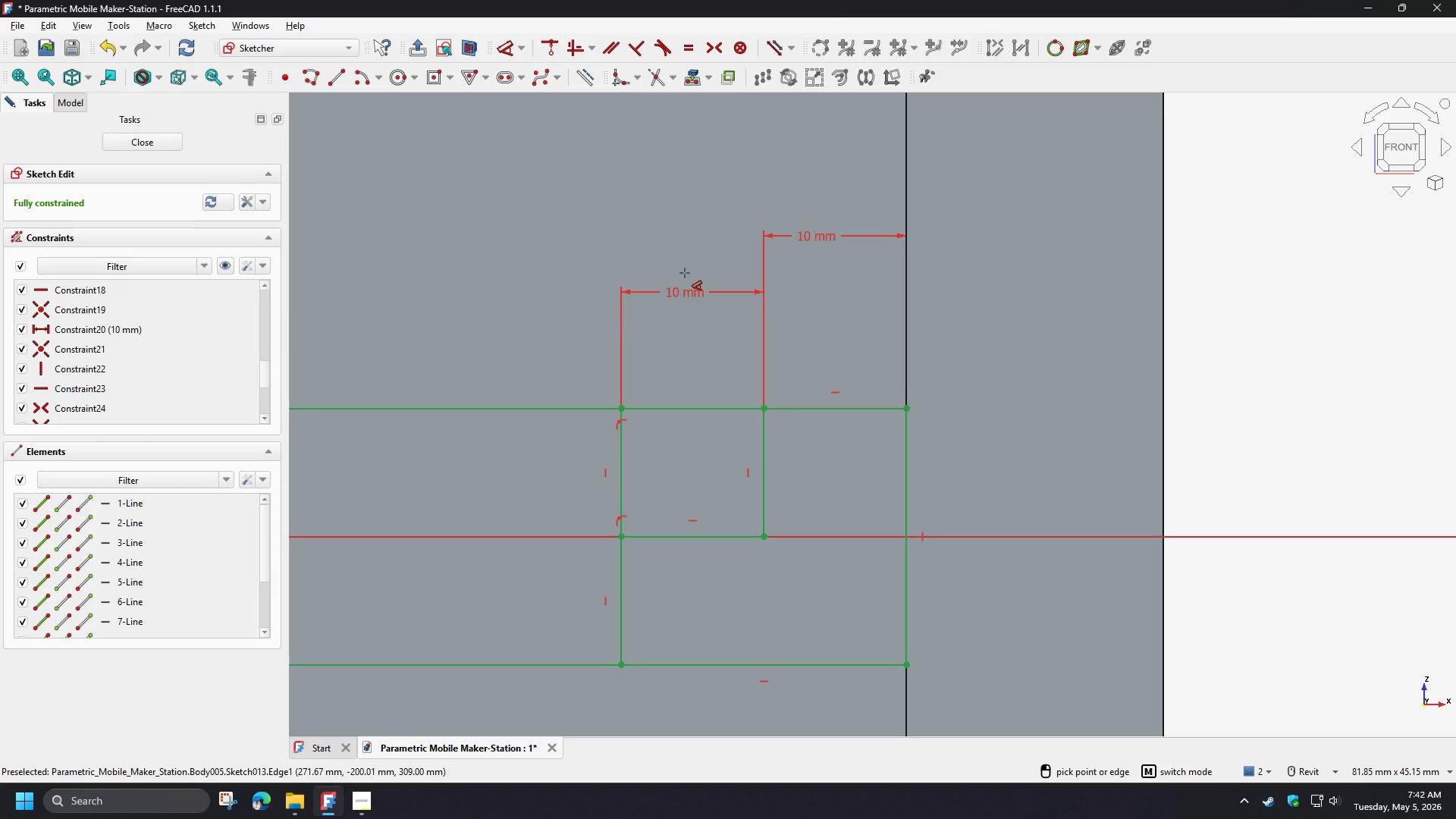 
wait(10.91)
 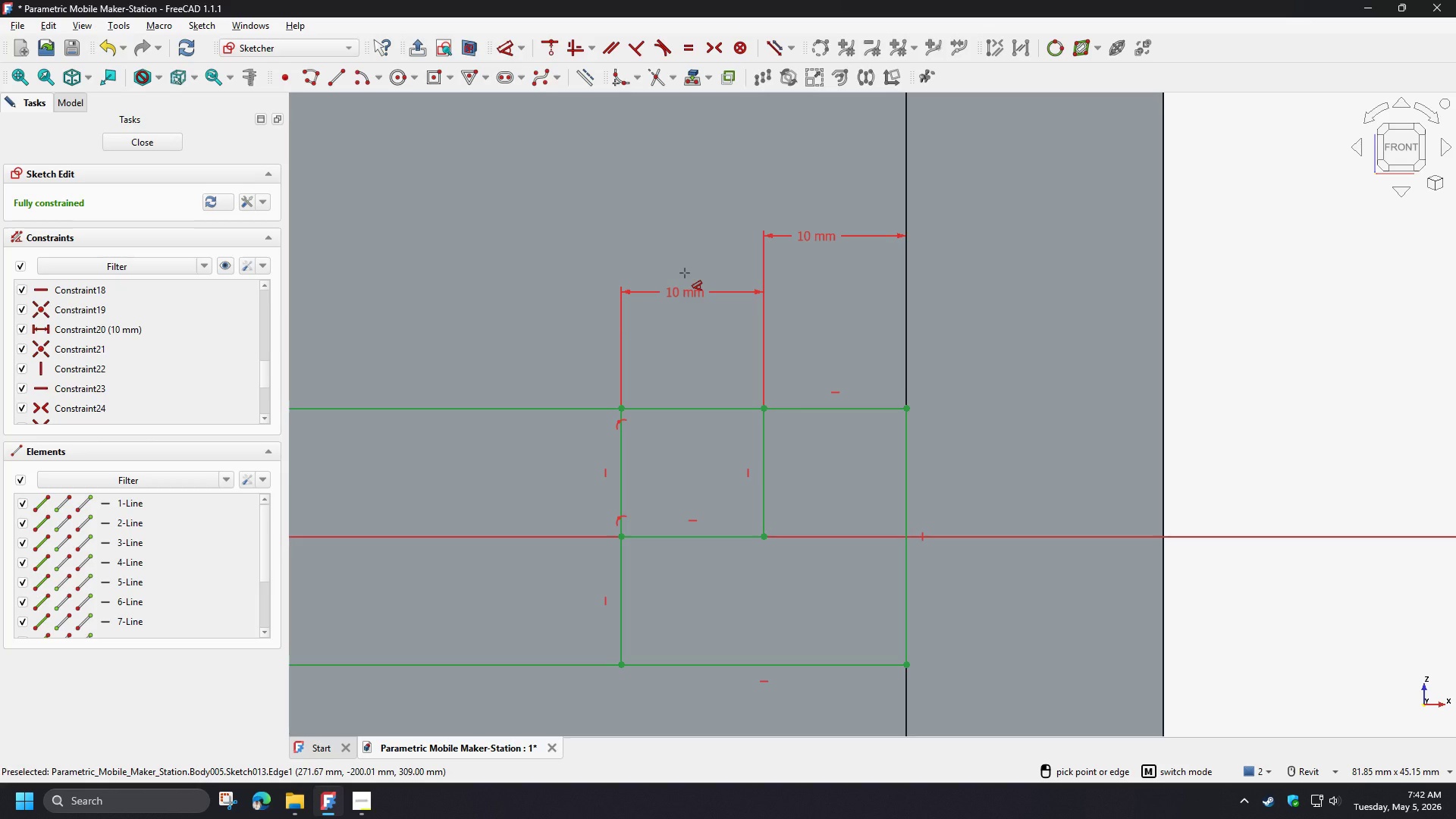 
left_click([686, 255])
 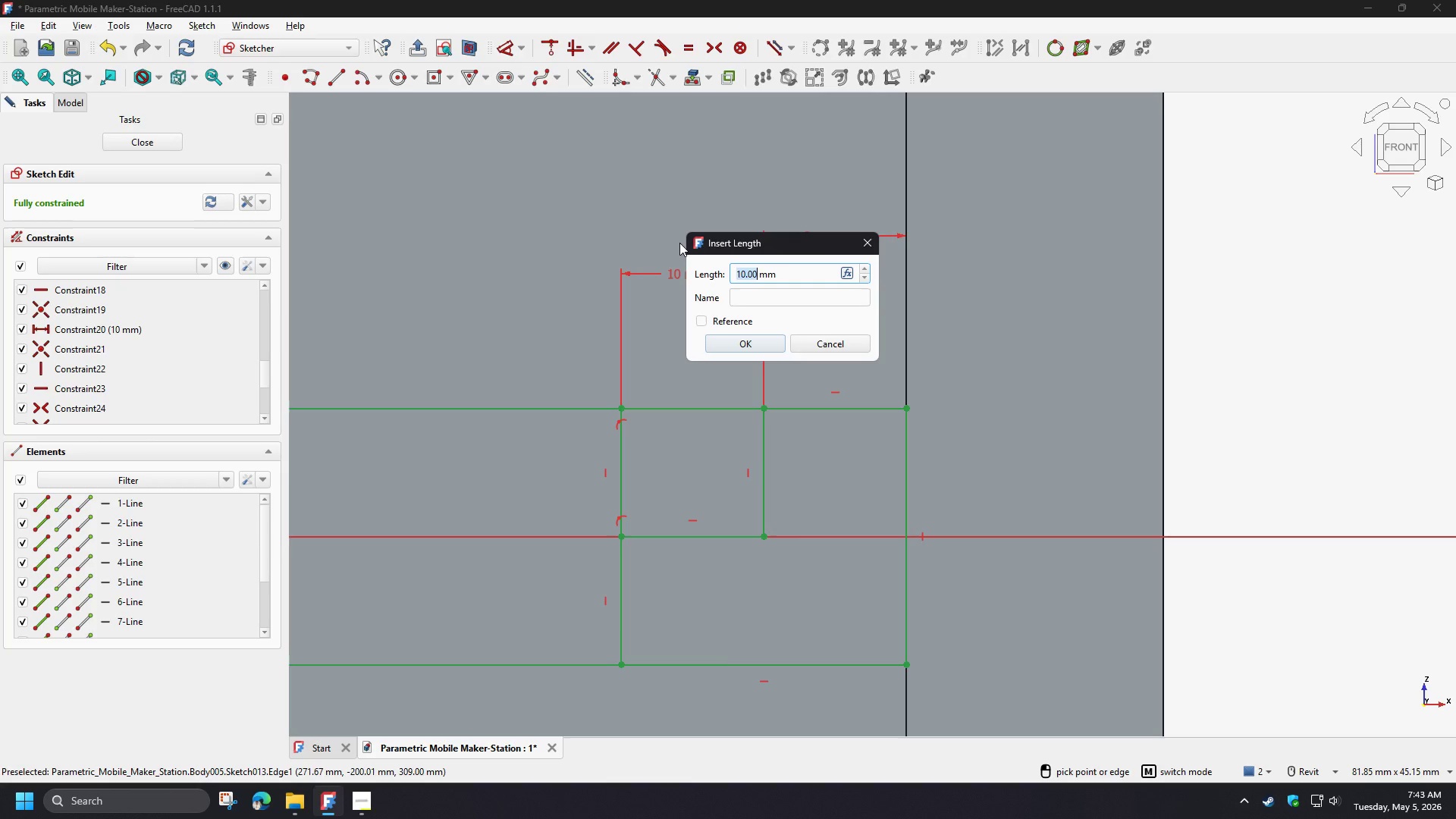 
wait(9.36)
 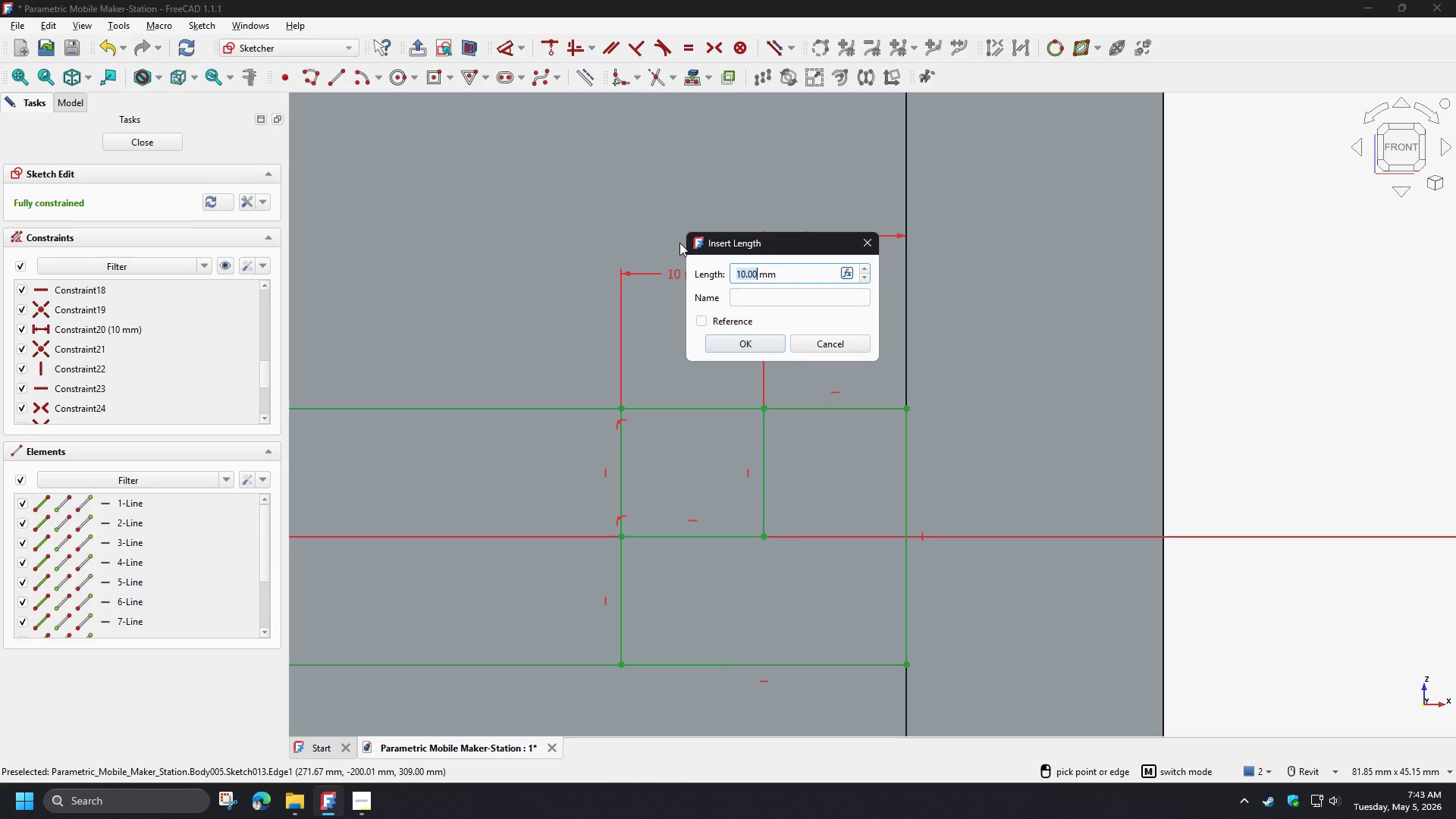 
left_click_drag(start_coordinate=[758, 243], to_coordinate=[742, 127])
 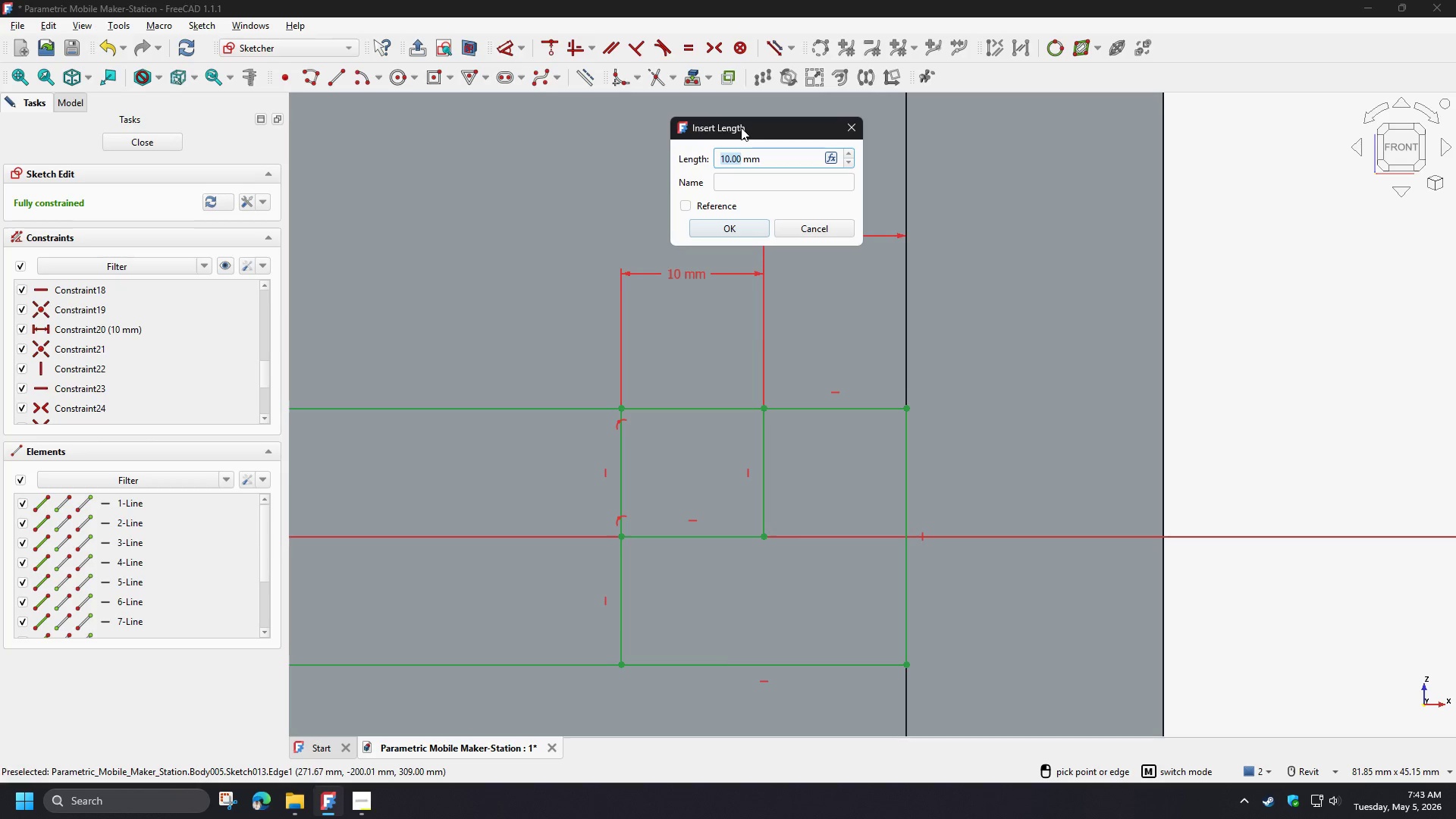 
left_click_drag(start_coordinate=[741, 127], to_coordinate=[451, 276])
 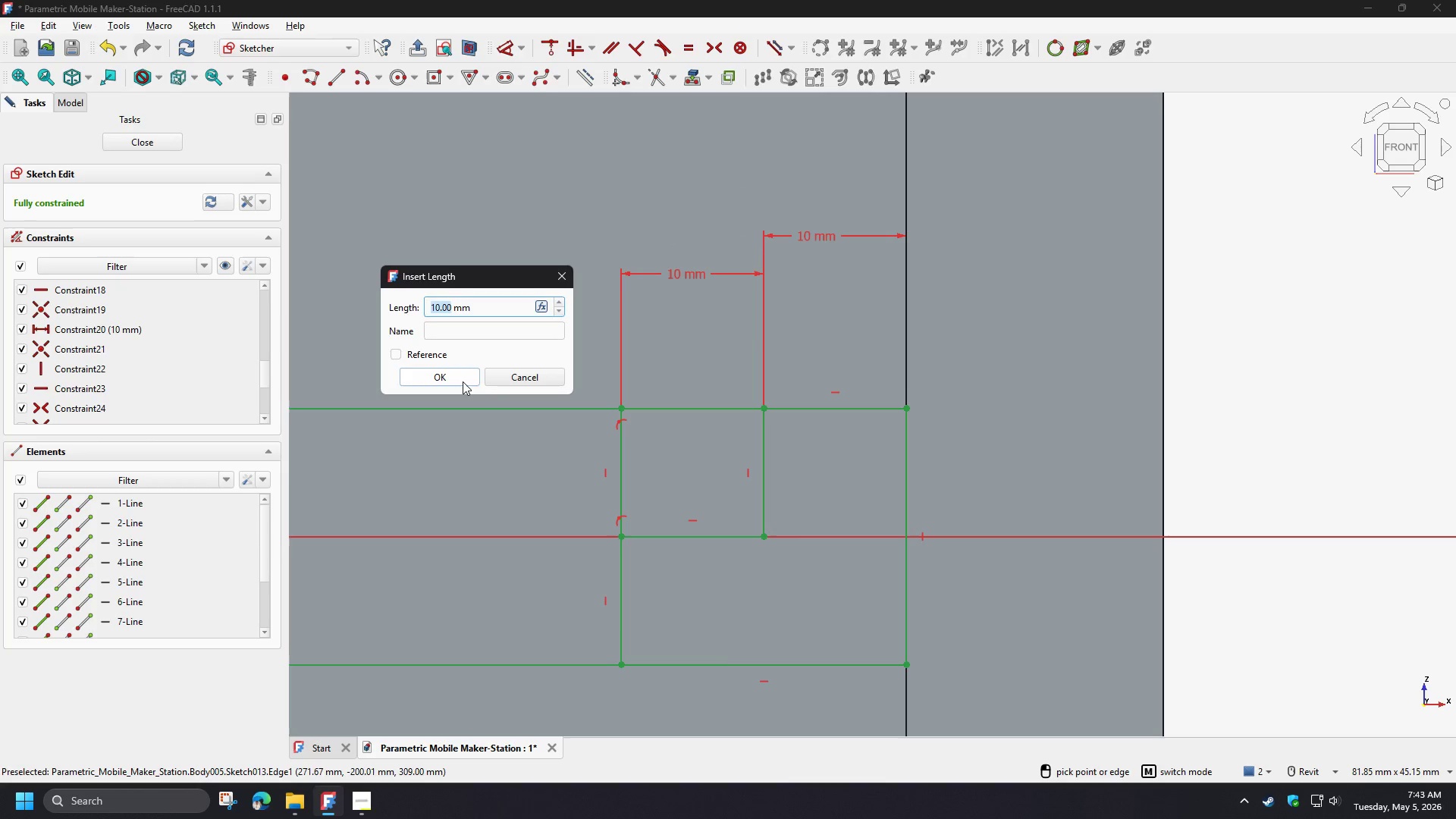 
left_click([463, 381])
 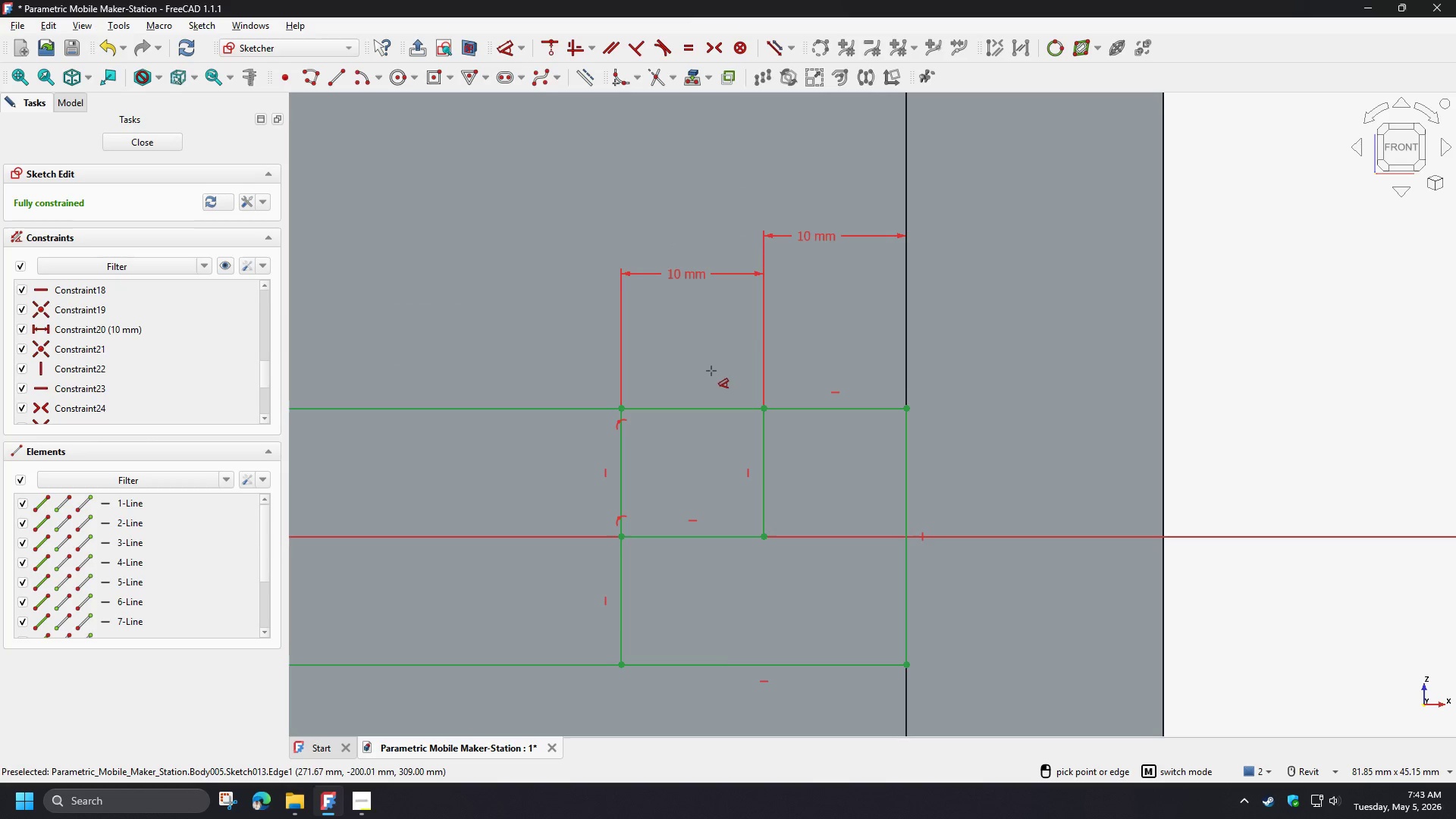 
right_click([711, 371])
 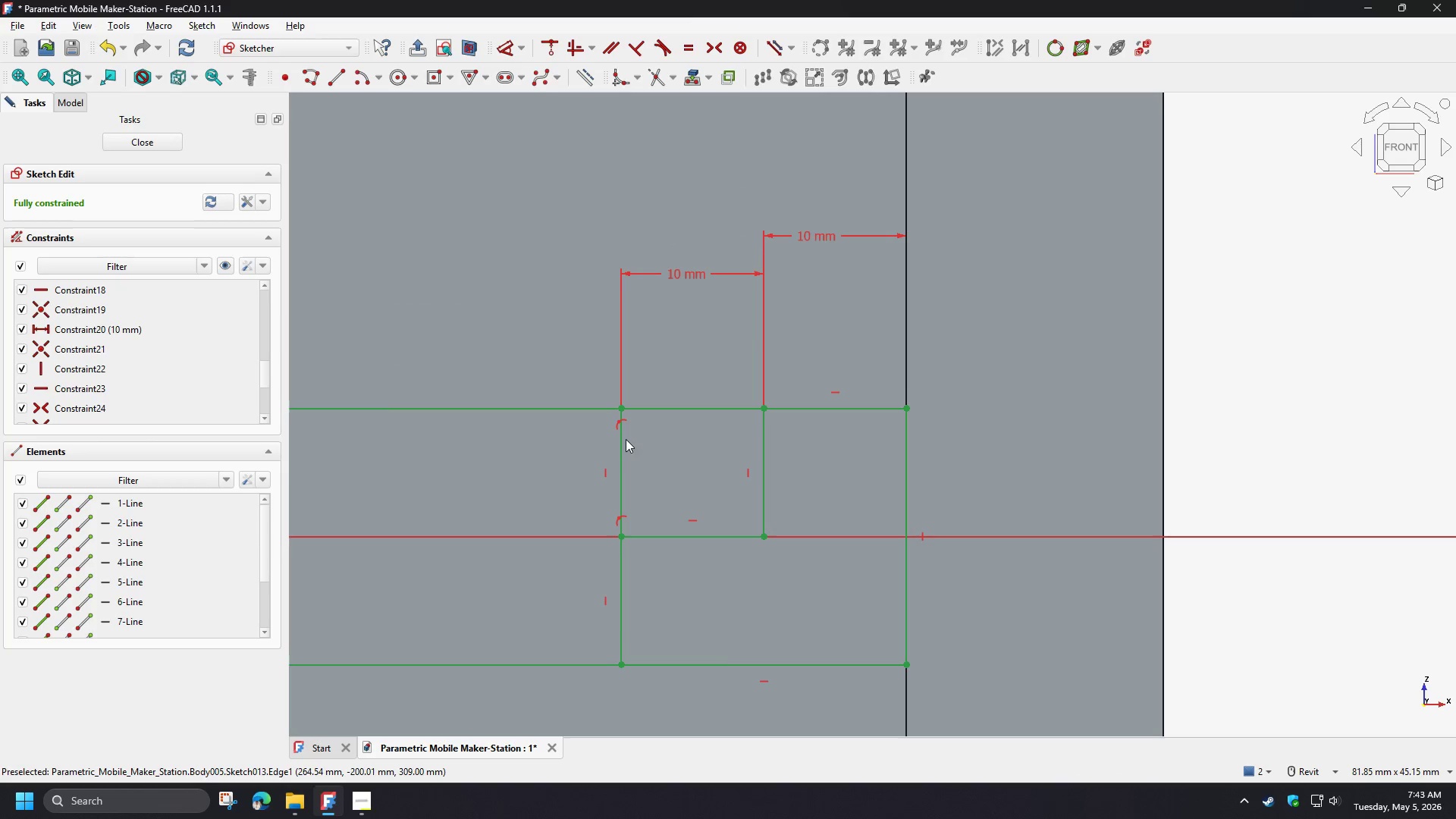 
left_click_drag(start_coordinate=[584, 374], to_coordinate=[780, 571])
 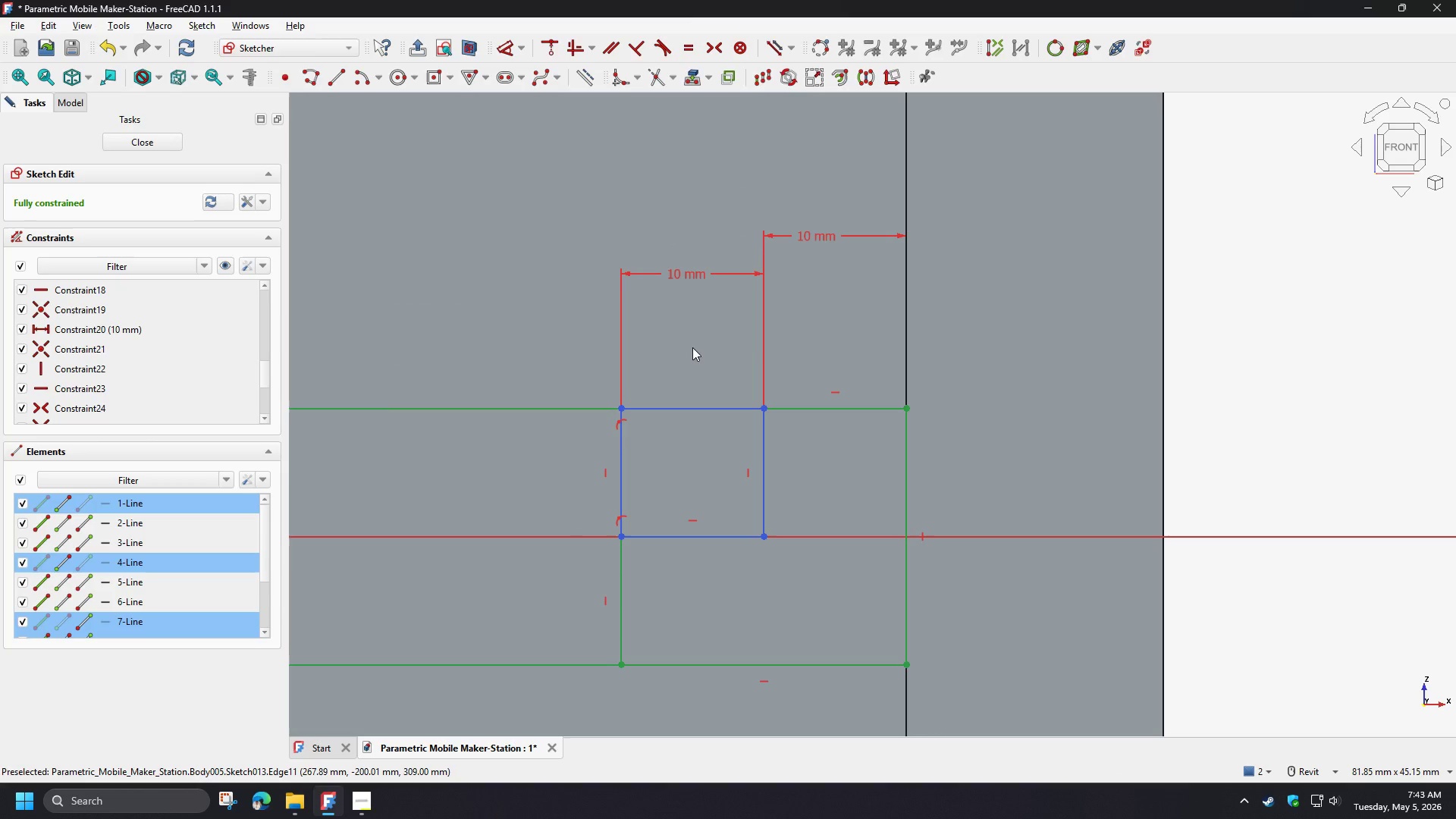 
left_click([692, 347])
 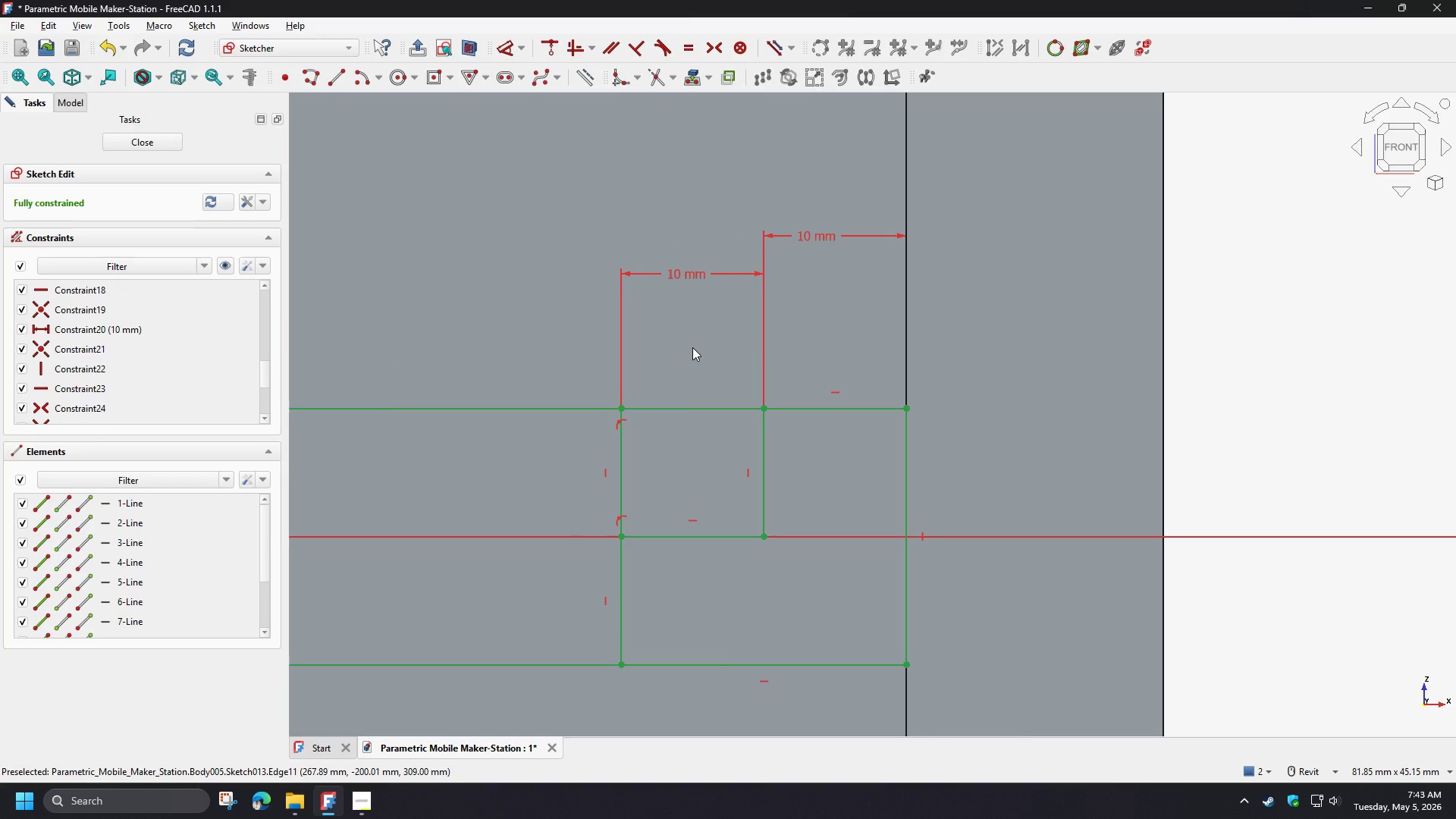 
wait(28.03)
 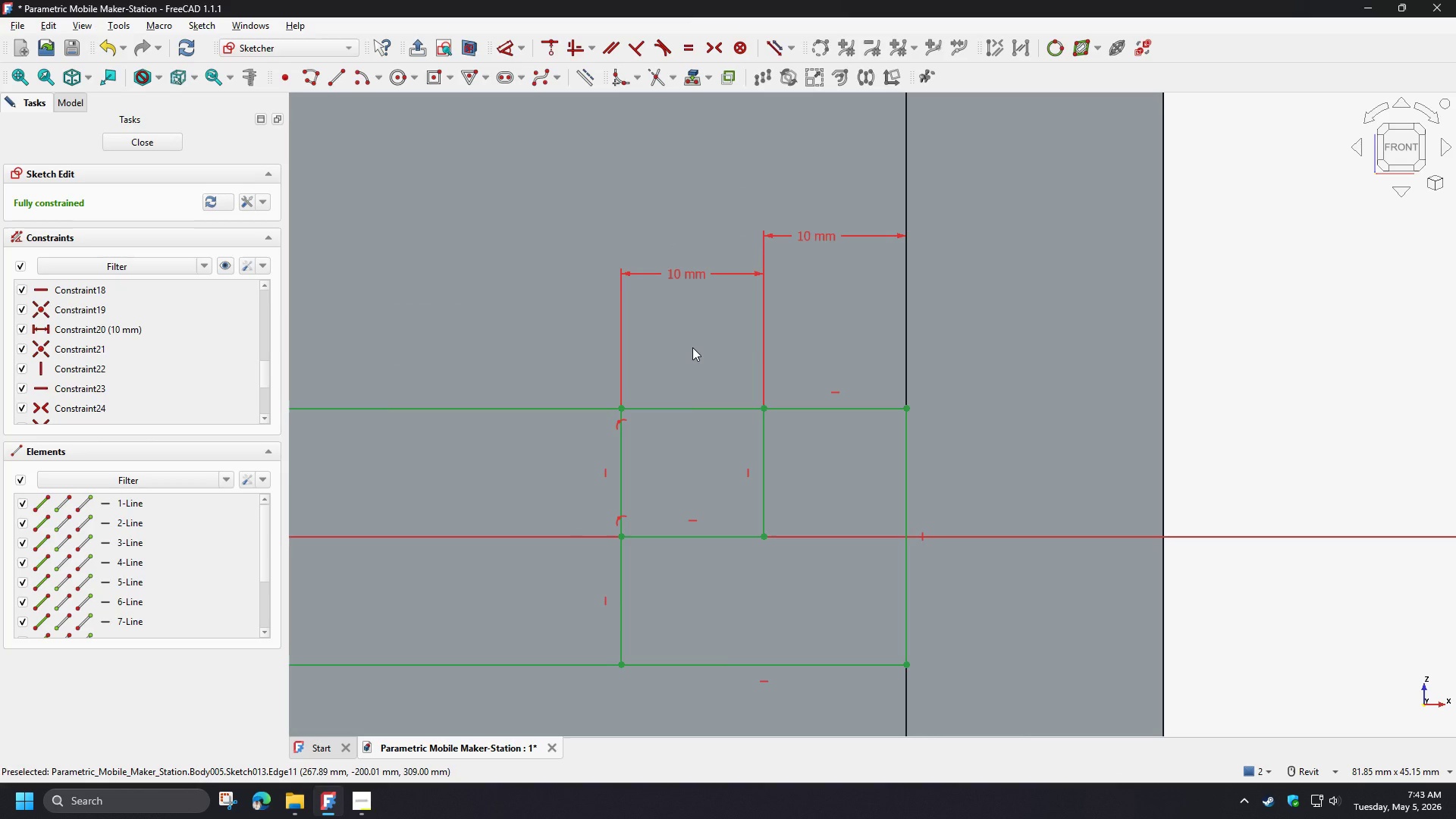 
left_click_drag(start_coordinate=[551, 369], to_coordinate=[824, 613])
 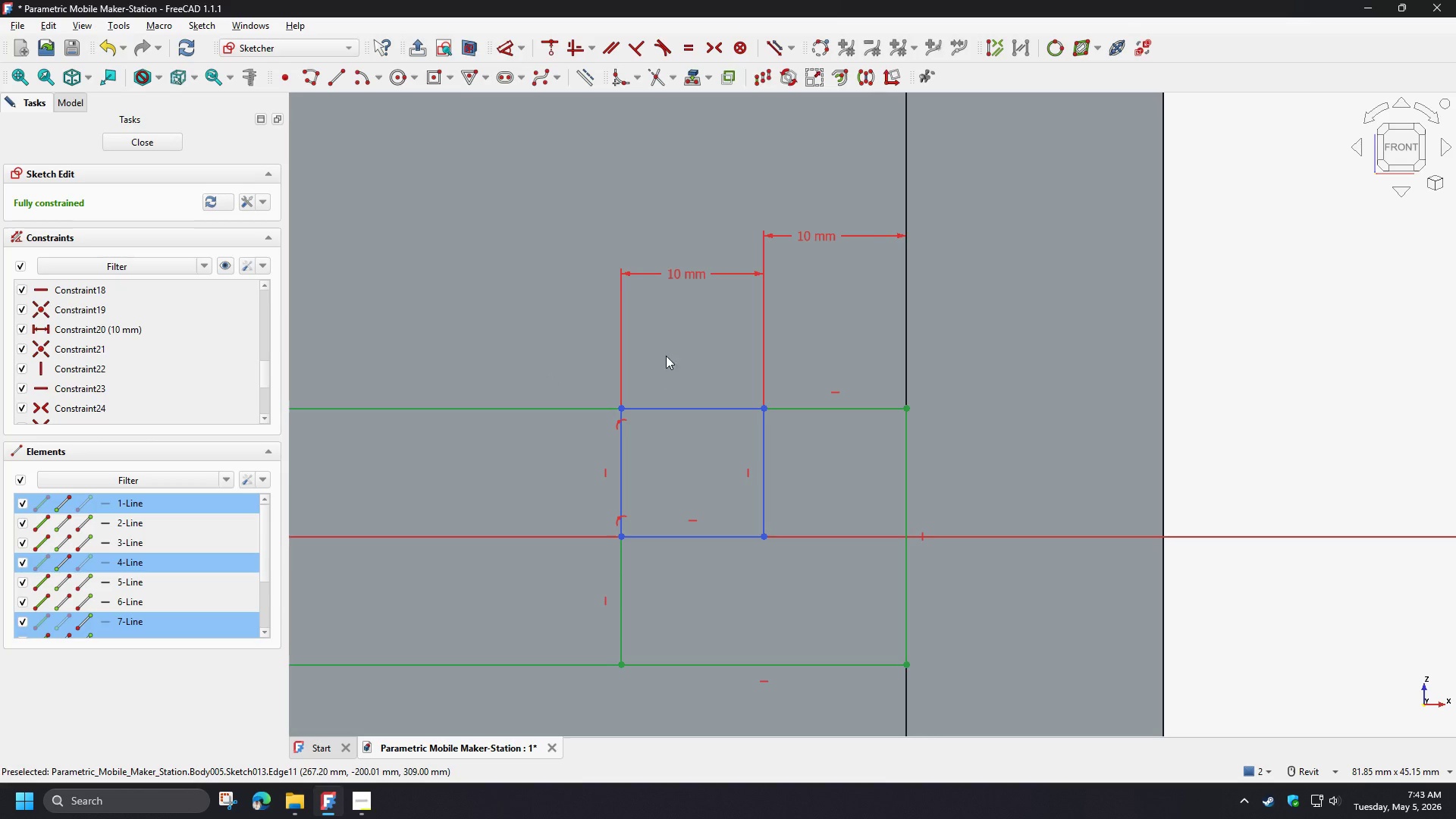 
left_click([667, 340])
 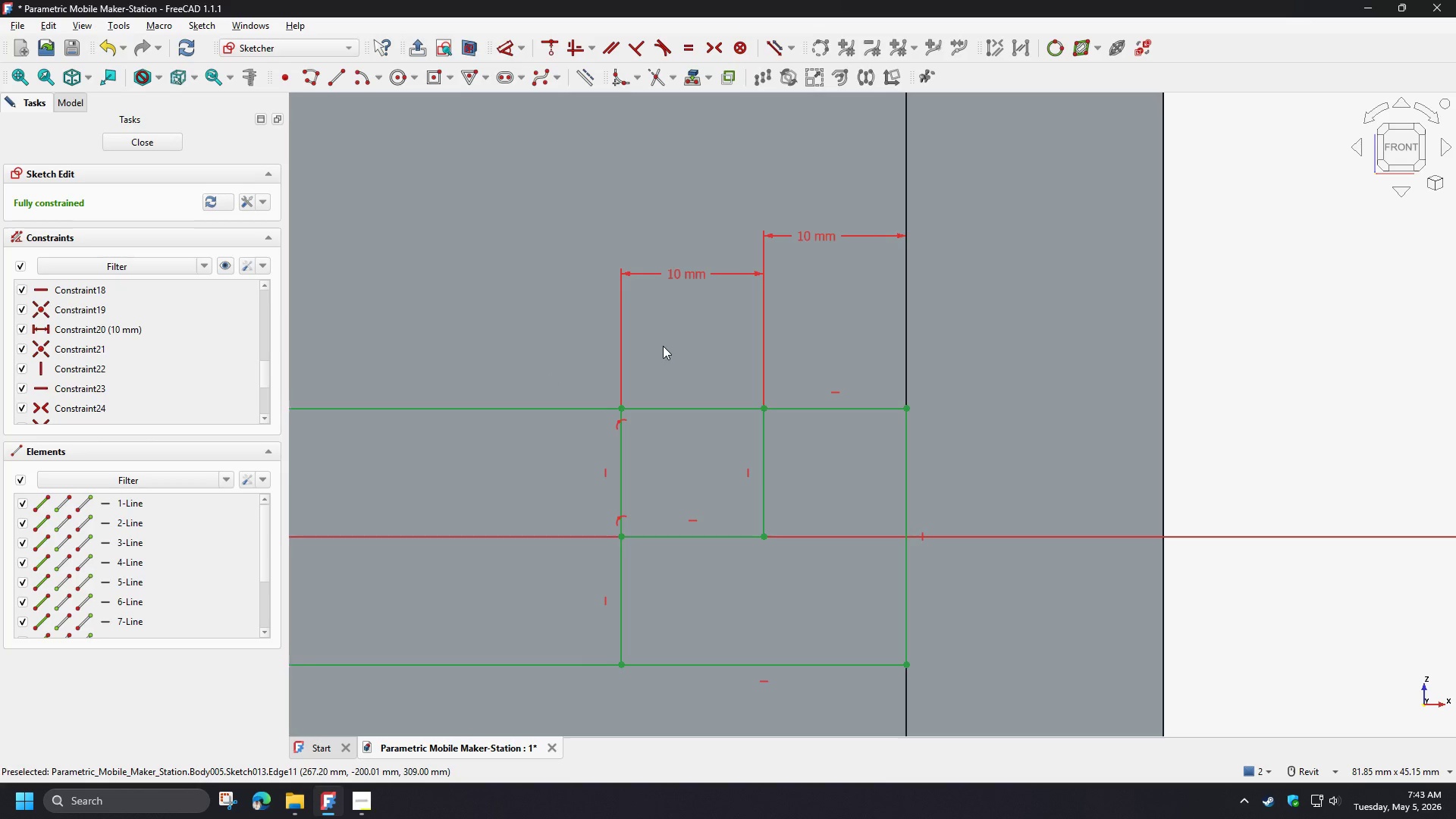 
scroll: coordinate [711, 489], scroll_direction: down, amount: 11.0
 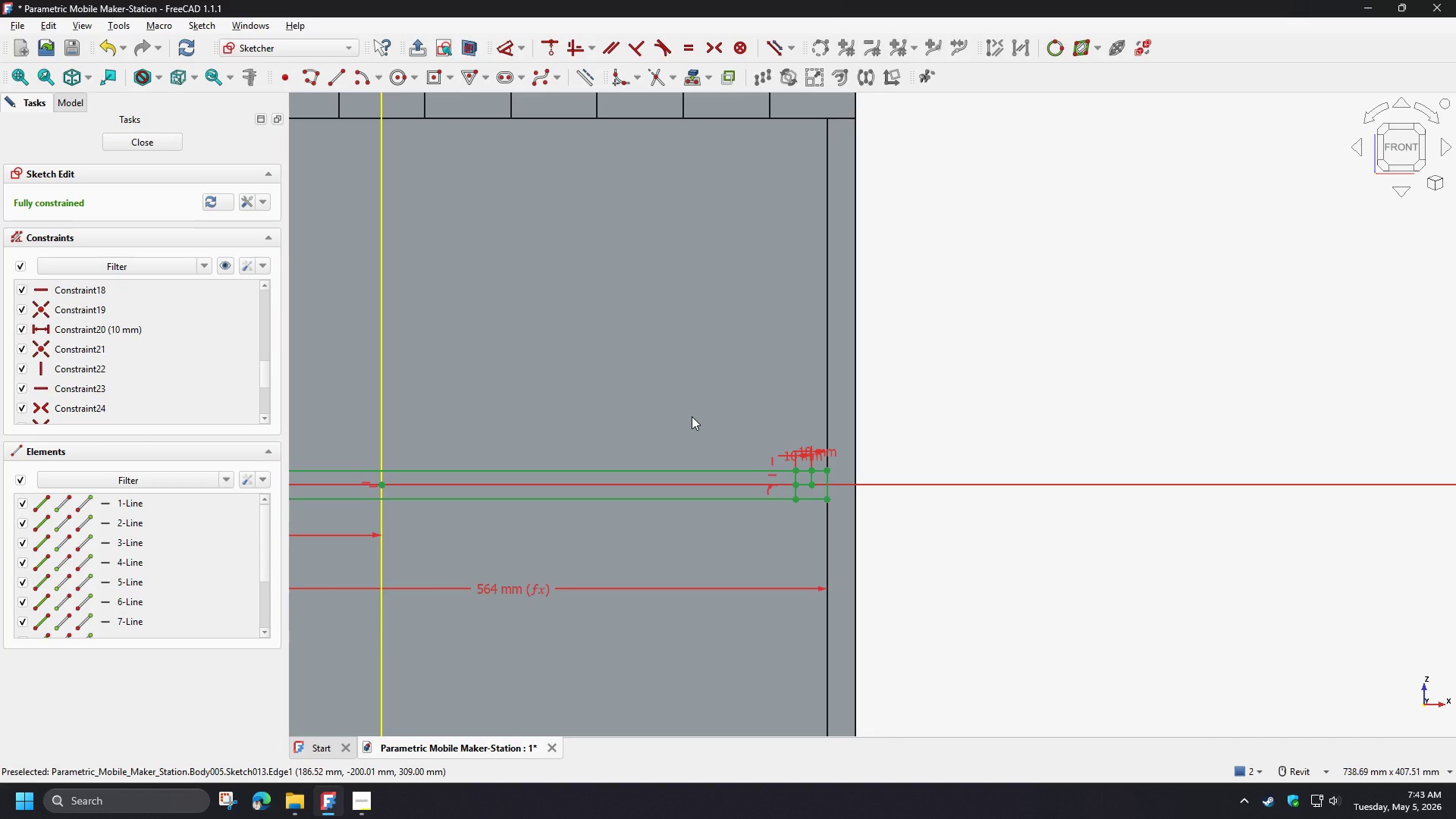 
wait(6.83)
 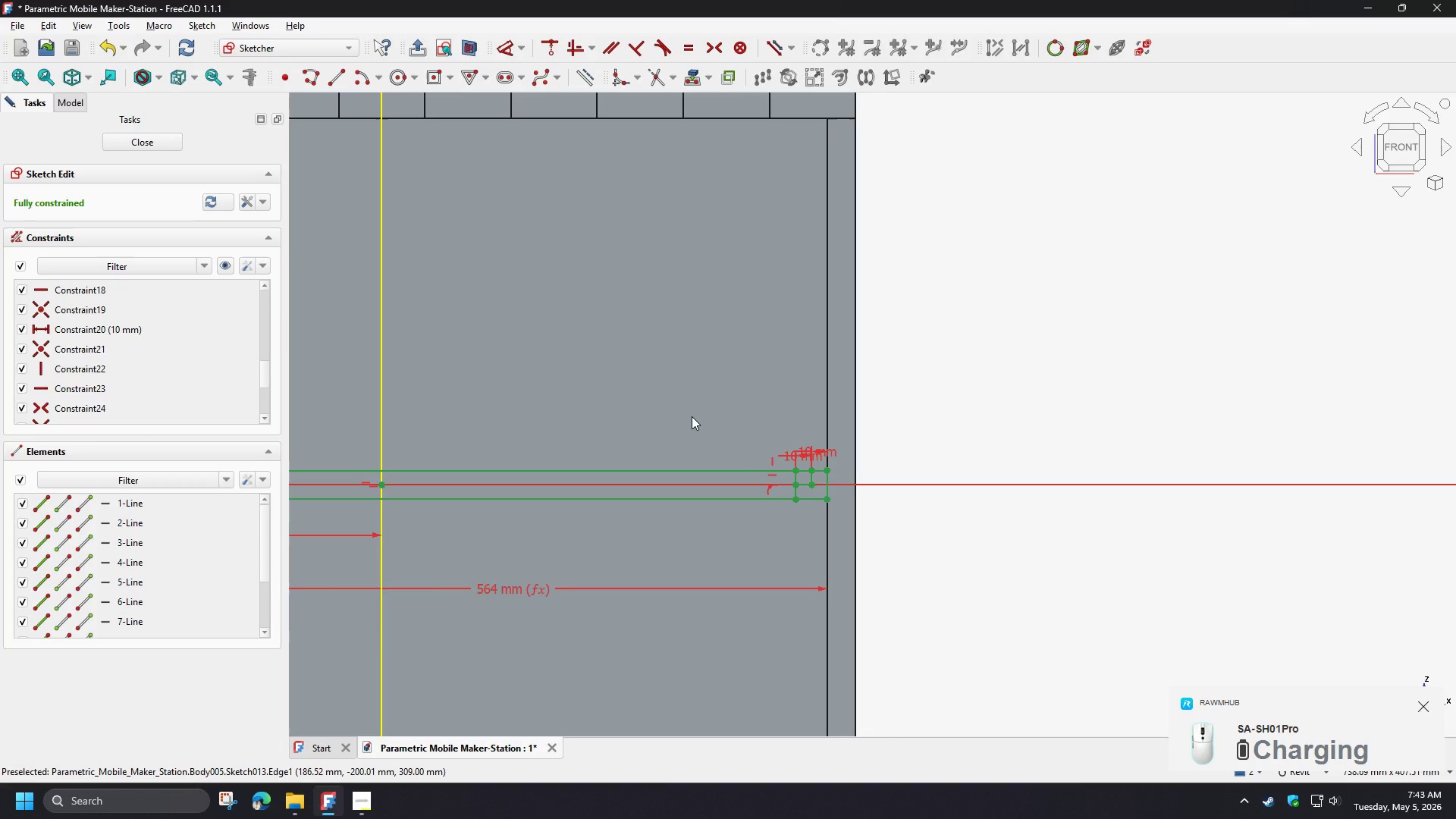 
scroll: coordinate [918, 491], scroll_direction: down, amount: 3.0
 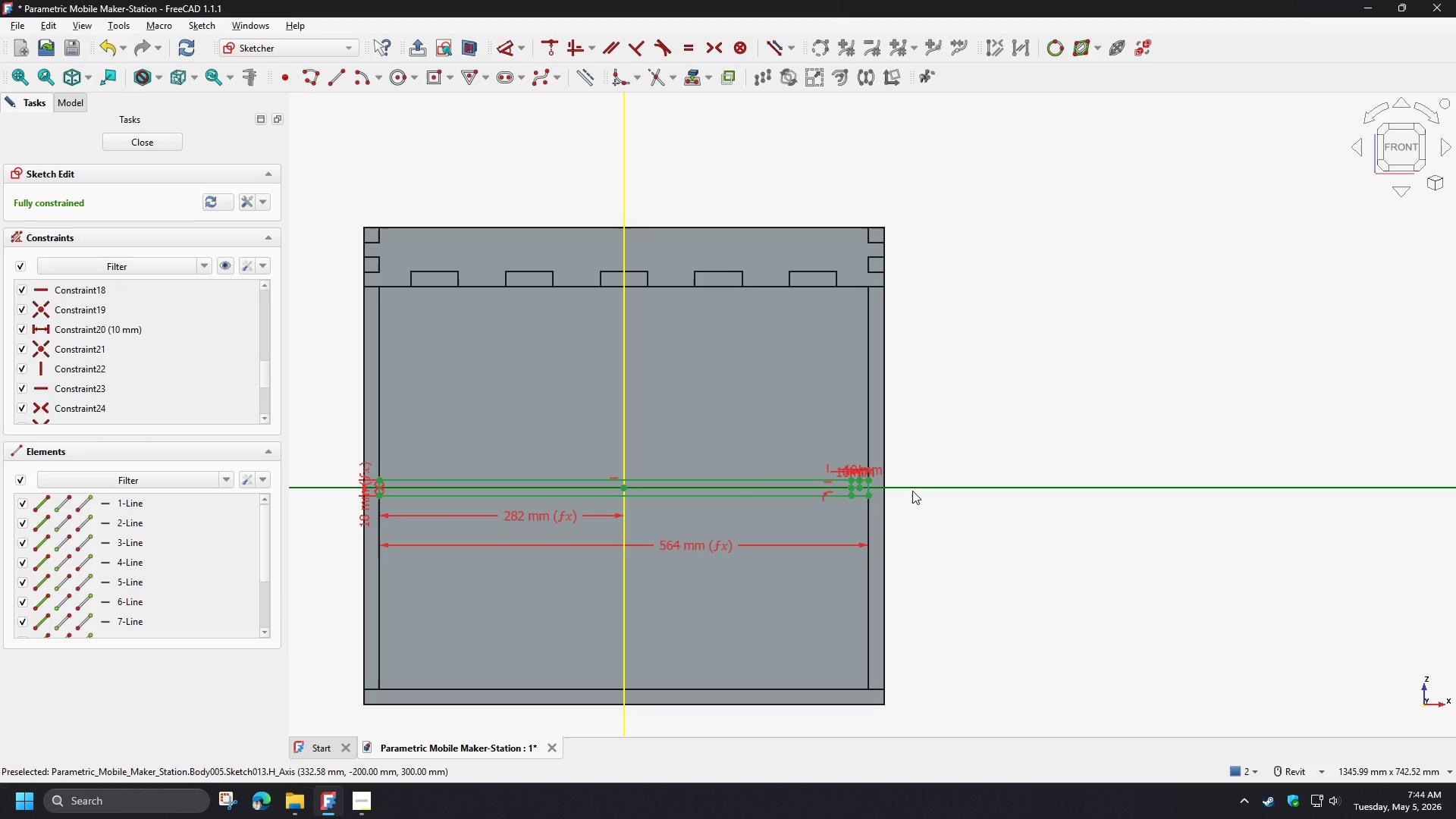 
scroll: coordinate [815, 498], scroll_direction: up, amount: 11.0
 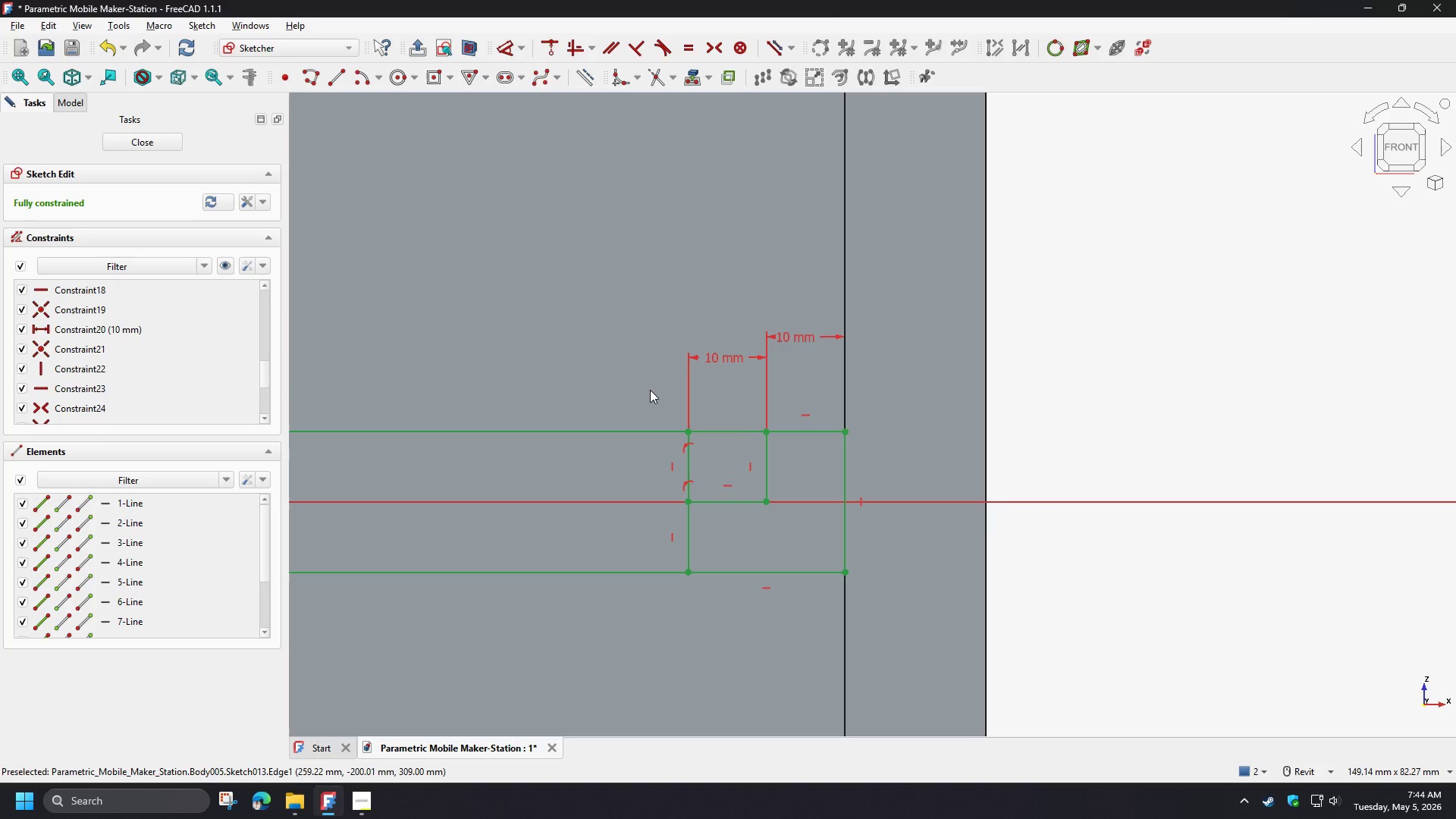 
wait(5.88)
 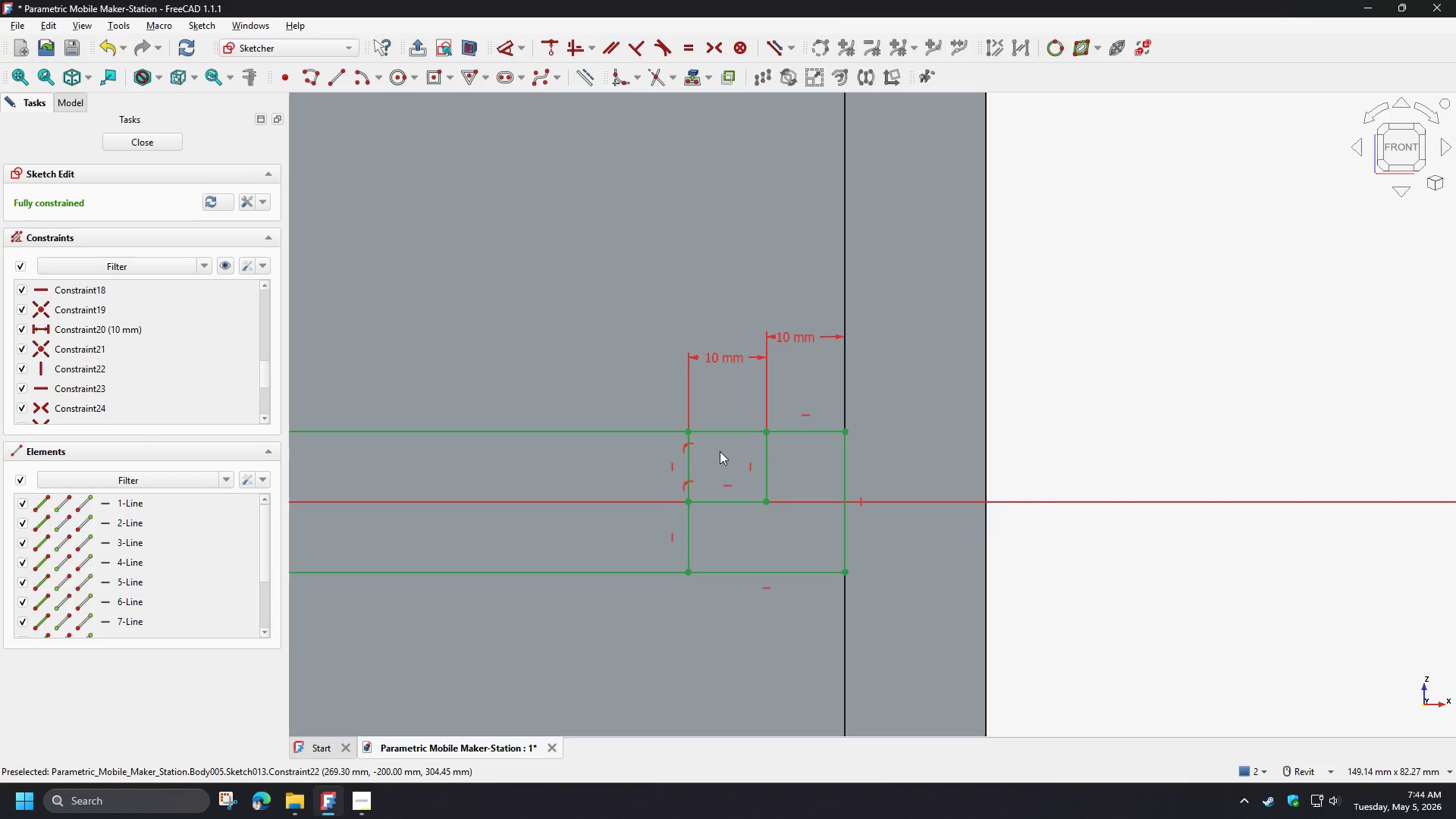 
left_click_drag(start_coordinate=[614, 257], to_coordinate=[972, 722])
 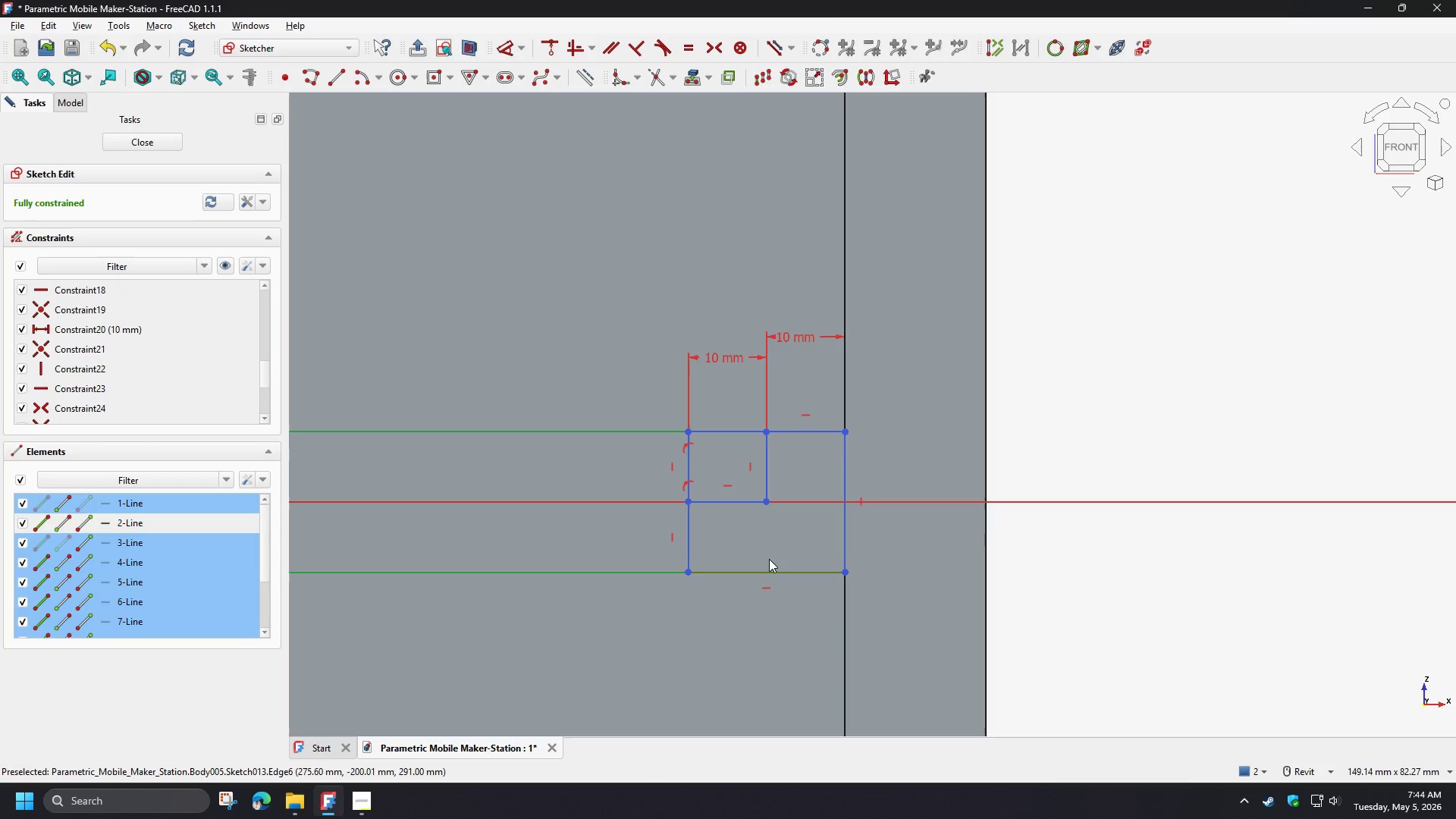 
scroll: coordinate [723, 460], scroll_direction: up, amount: 2.0
 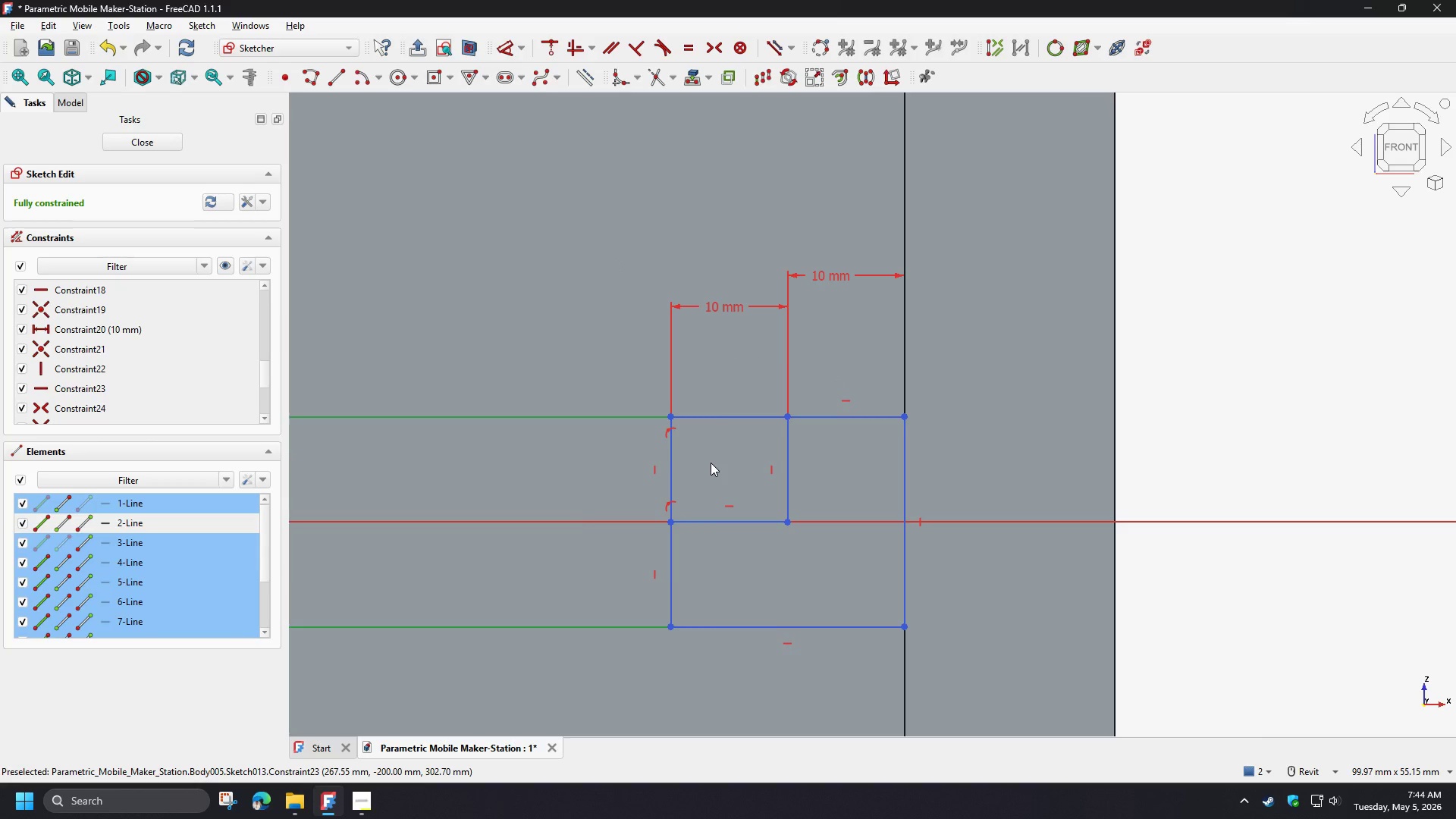 
hold_key(key=ControlLeft, duration=1.51)
left_click([670, 551])
 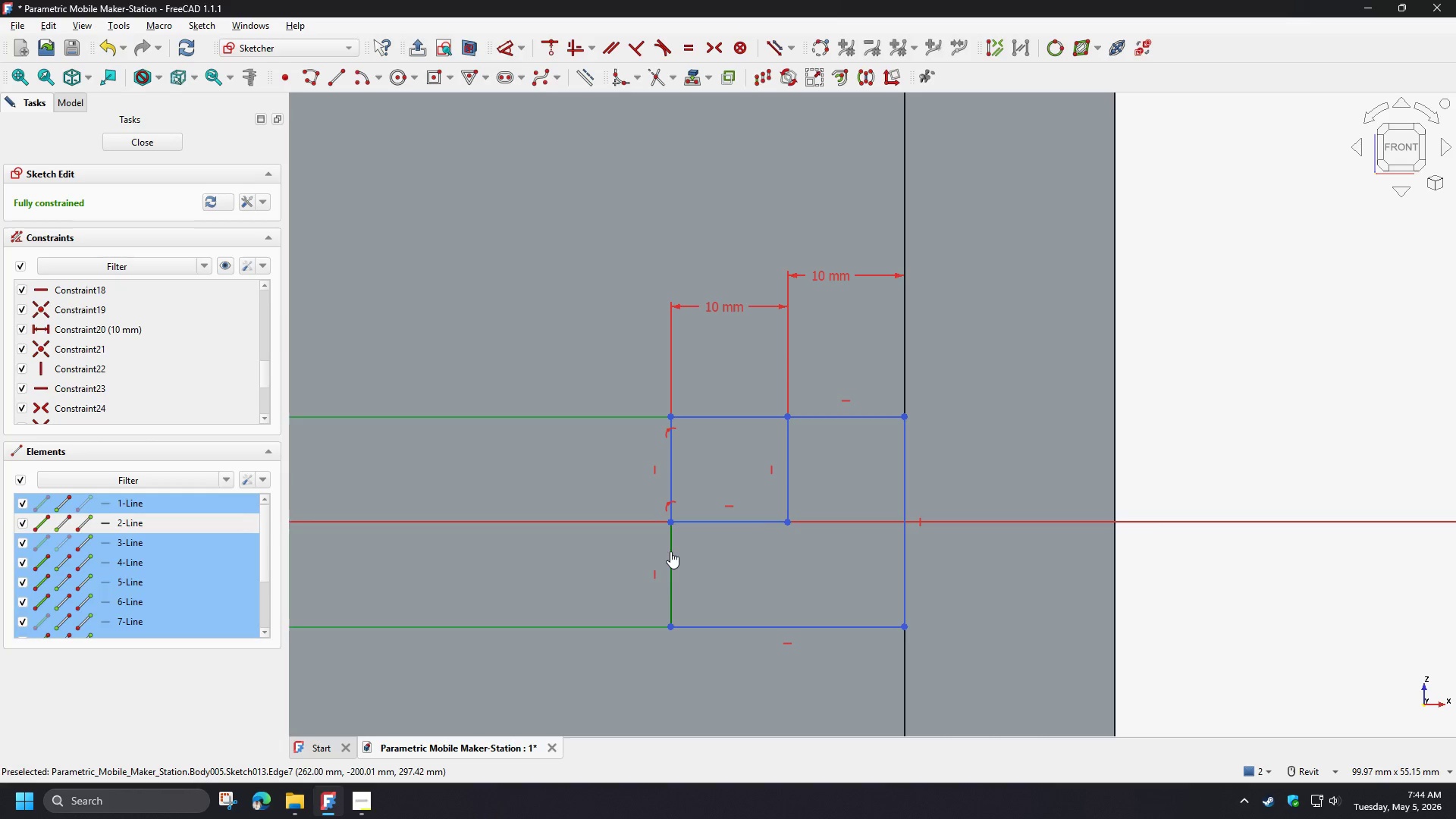 
hold_key(key=ControlLeft, duration=1.5)
left_click([728, 518])
 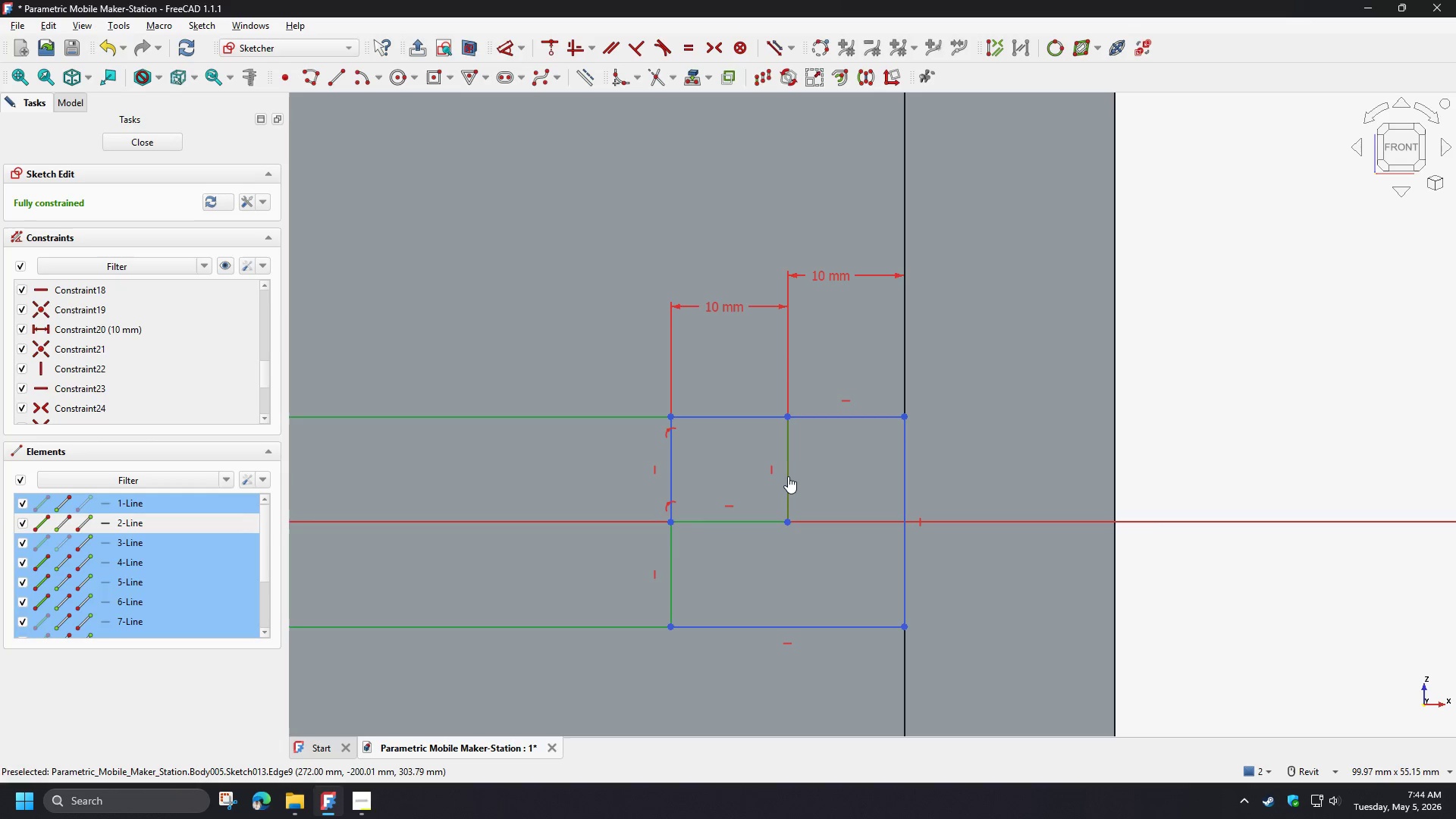 
hold_key(key=ControlLeft, duration=1.08)
left_click([788, 476])
 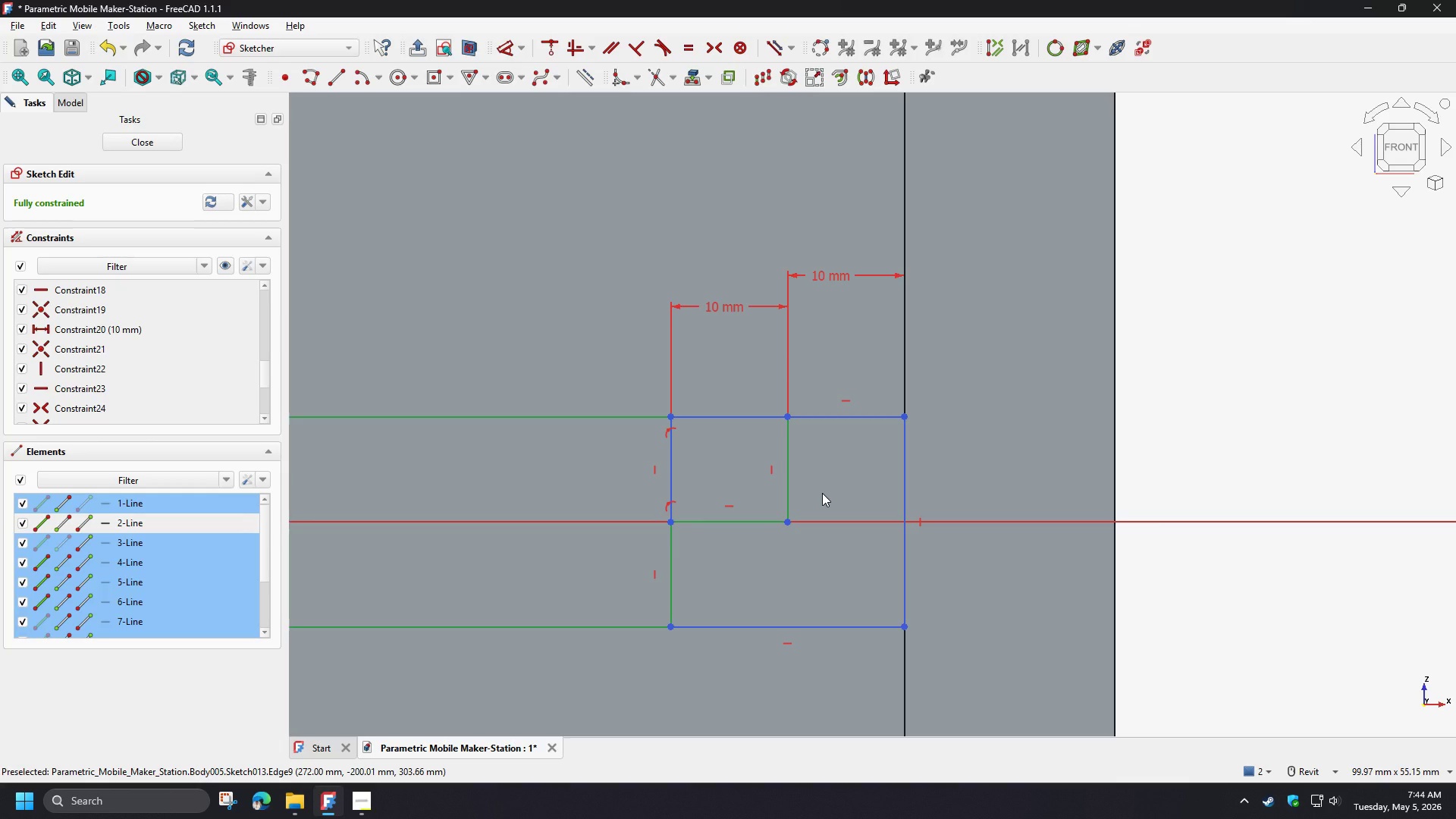 
scroll: coordinate [857, 551], scroll_direction: down, amount: 8.0
 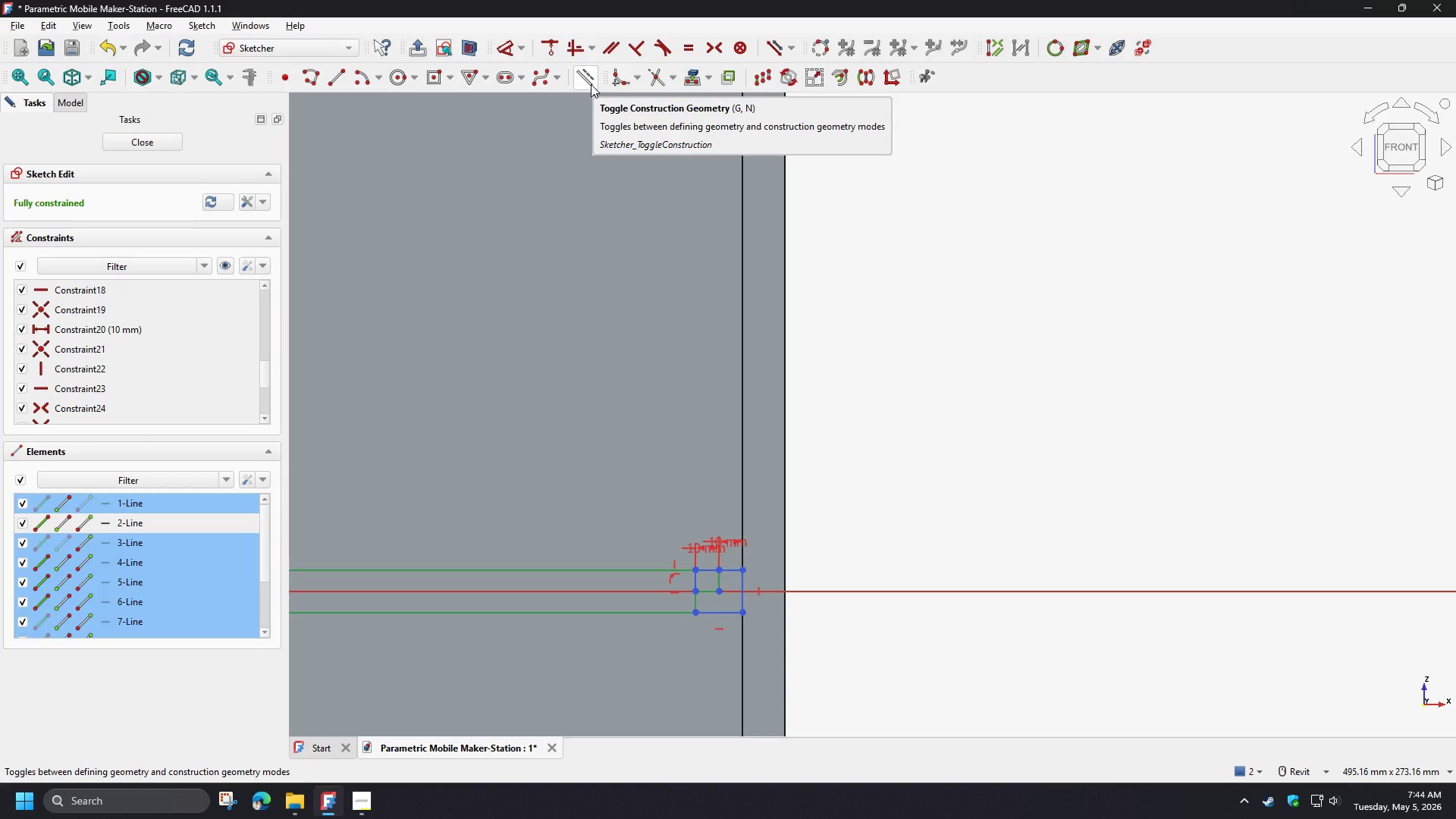 
left_click([591, 84])
 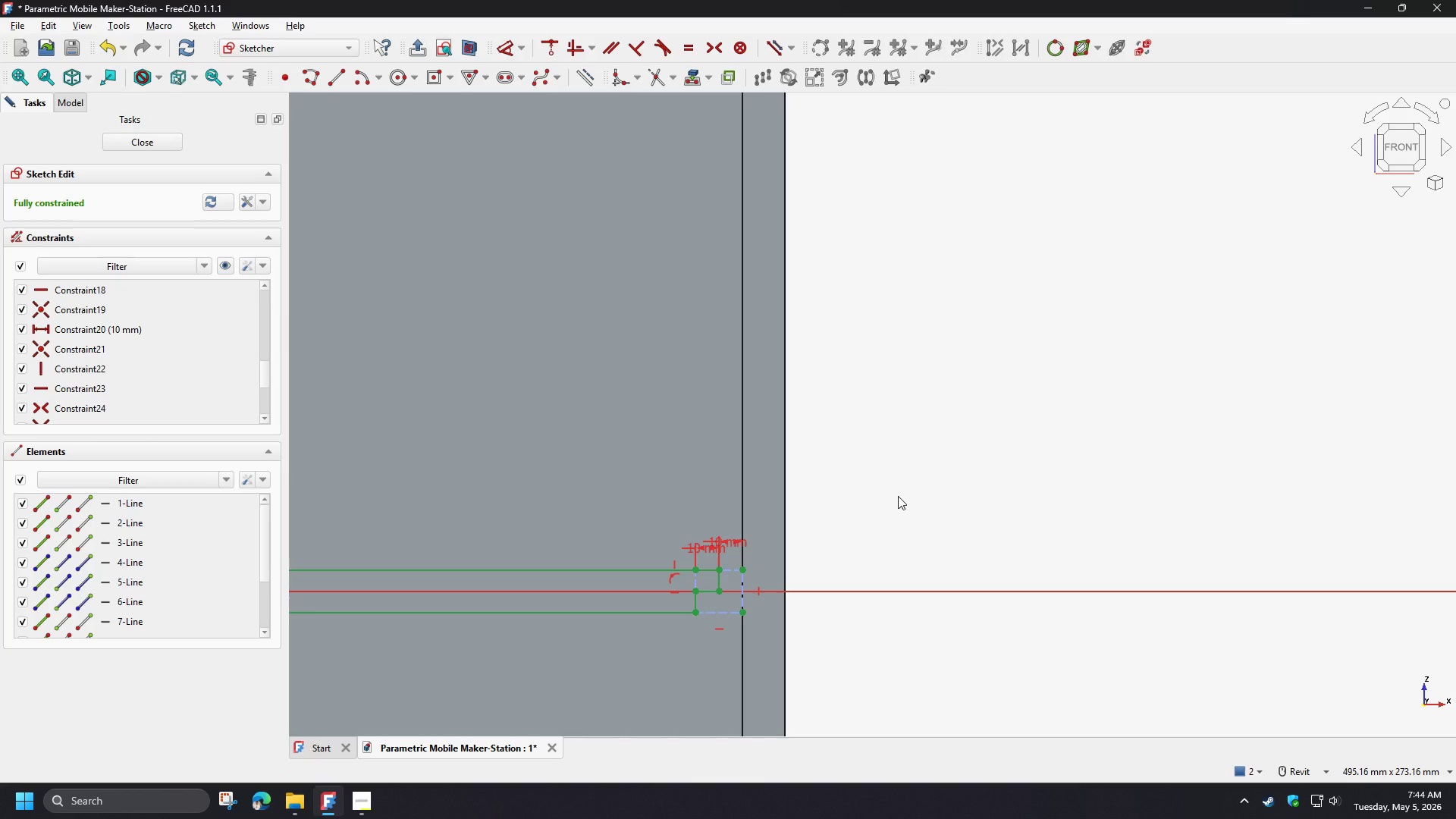 
scroll: coordinate [738, 507], scroll_direction: down, amount: 4.0
 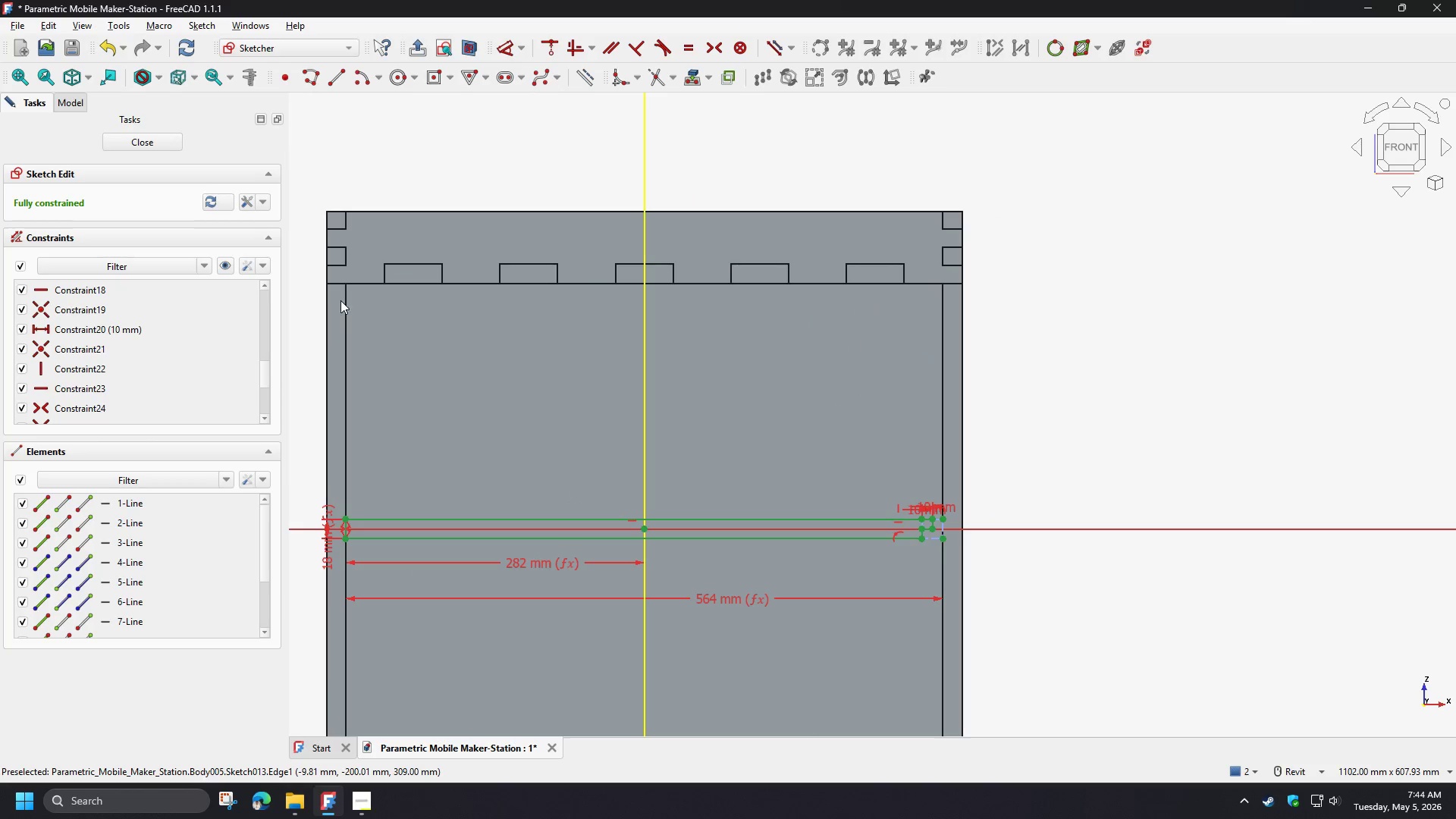 
left_click([149, 146])
 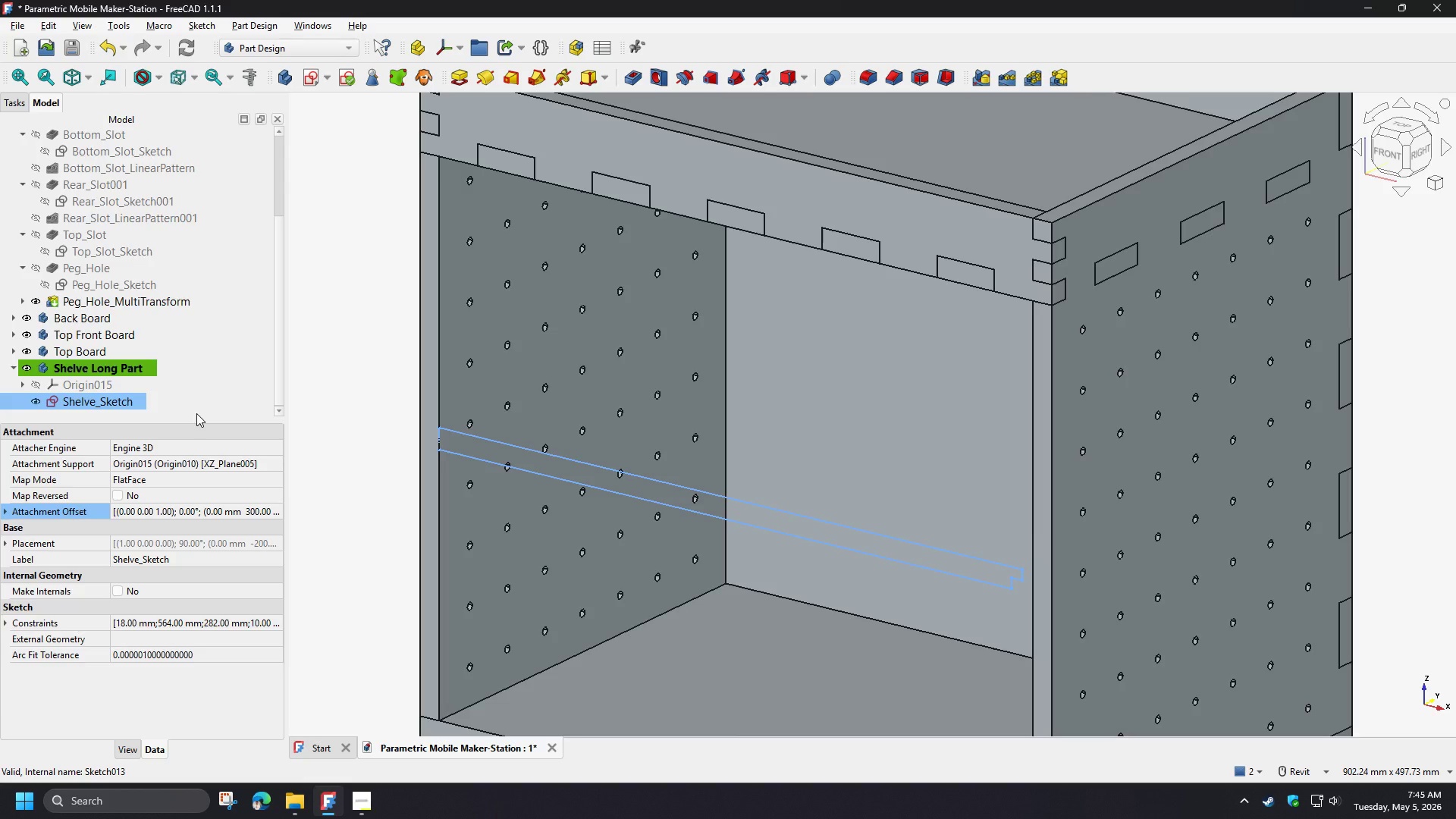 
wait(36.73)
 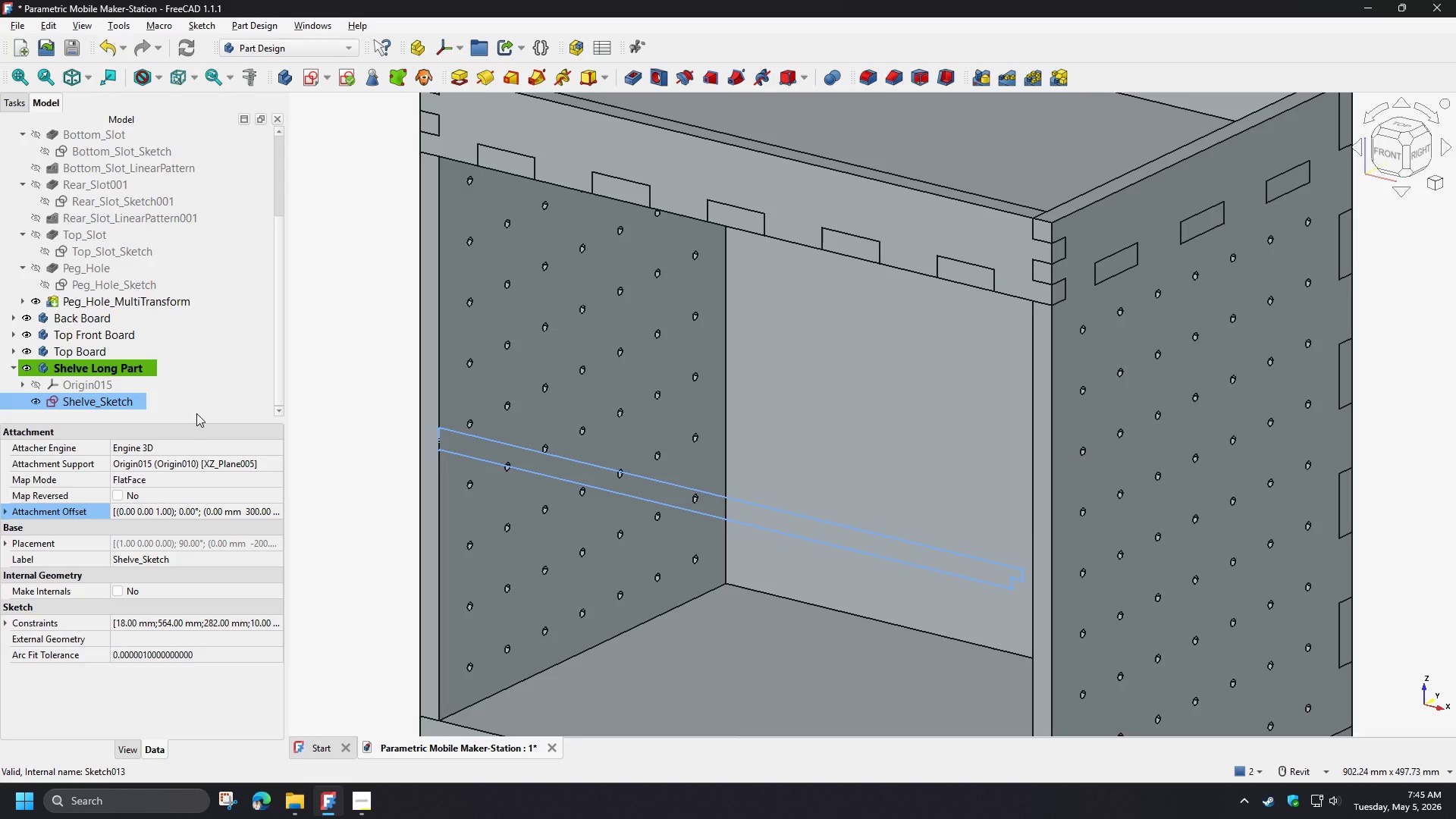 
left_click([460, 80])
 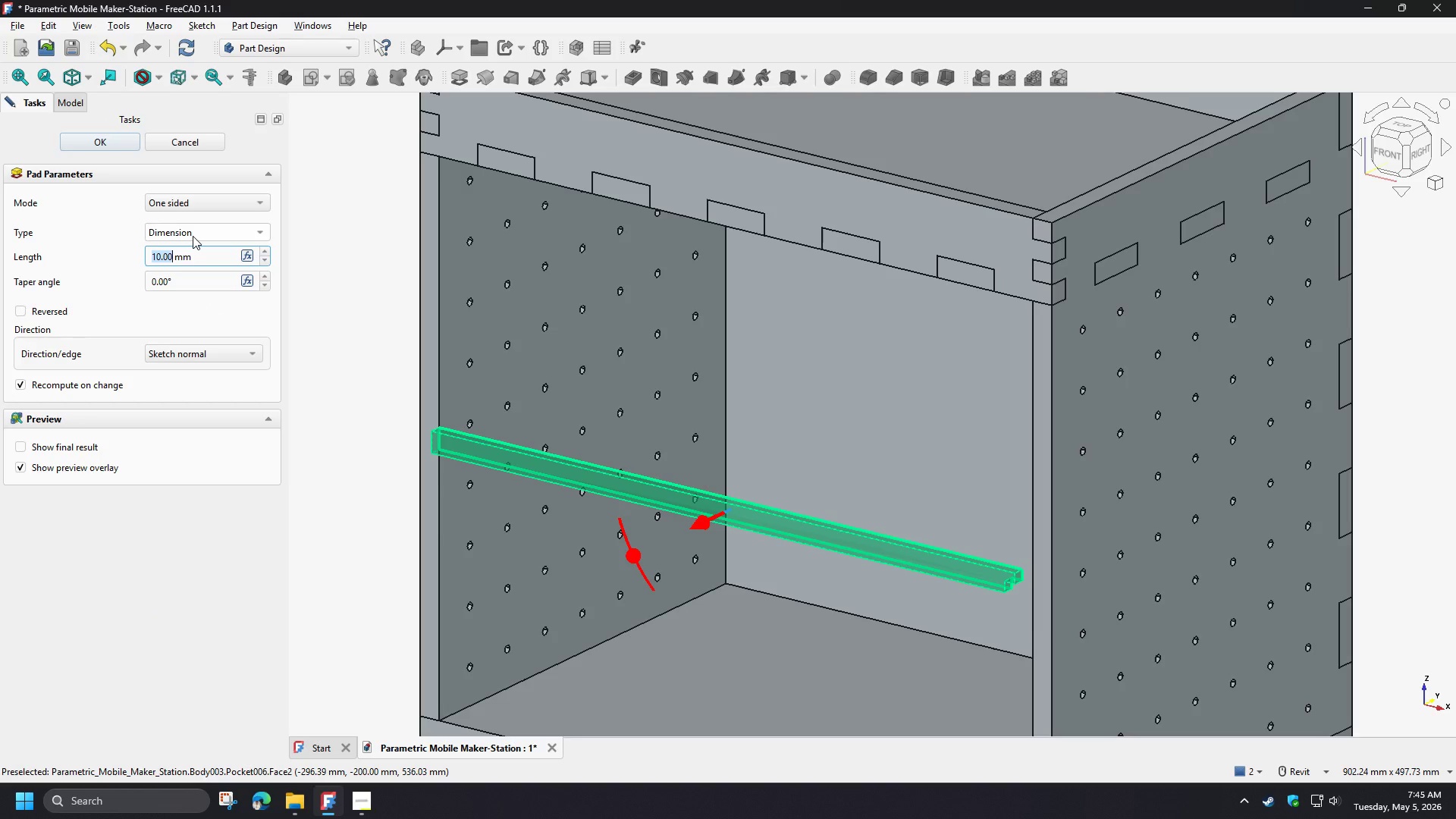 
wait(5.8)
 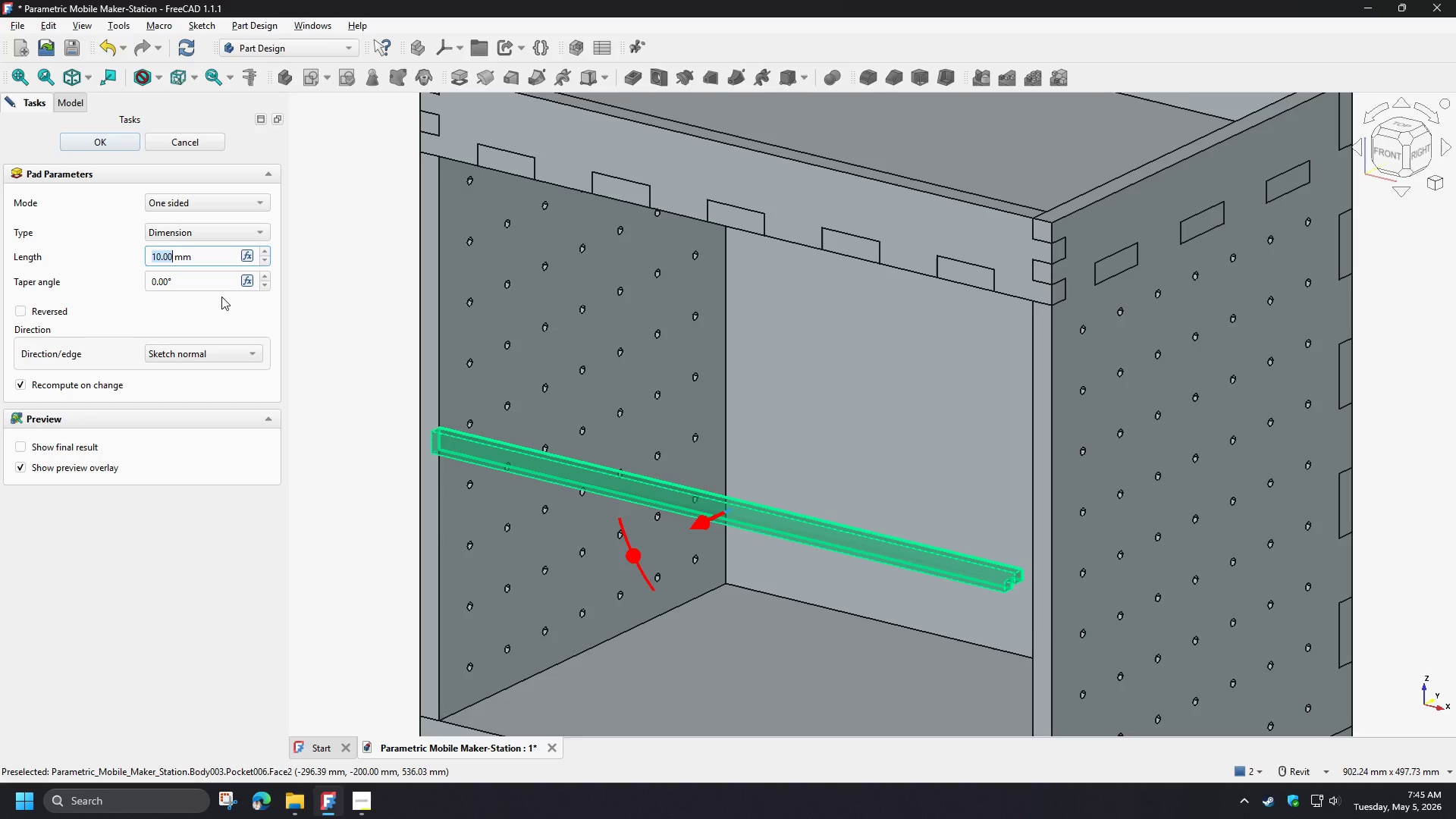 
left_click([49, 307])
 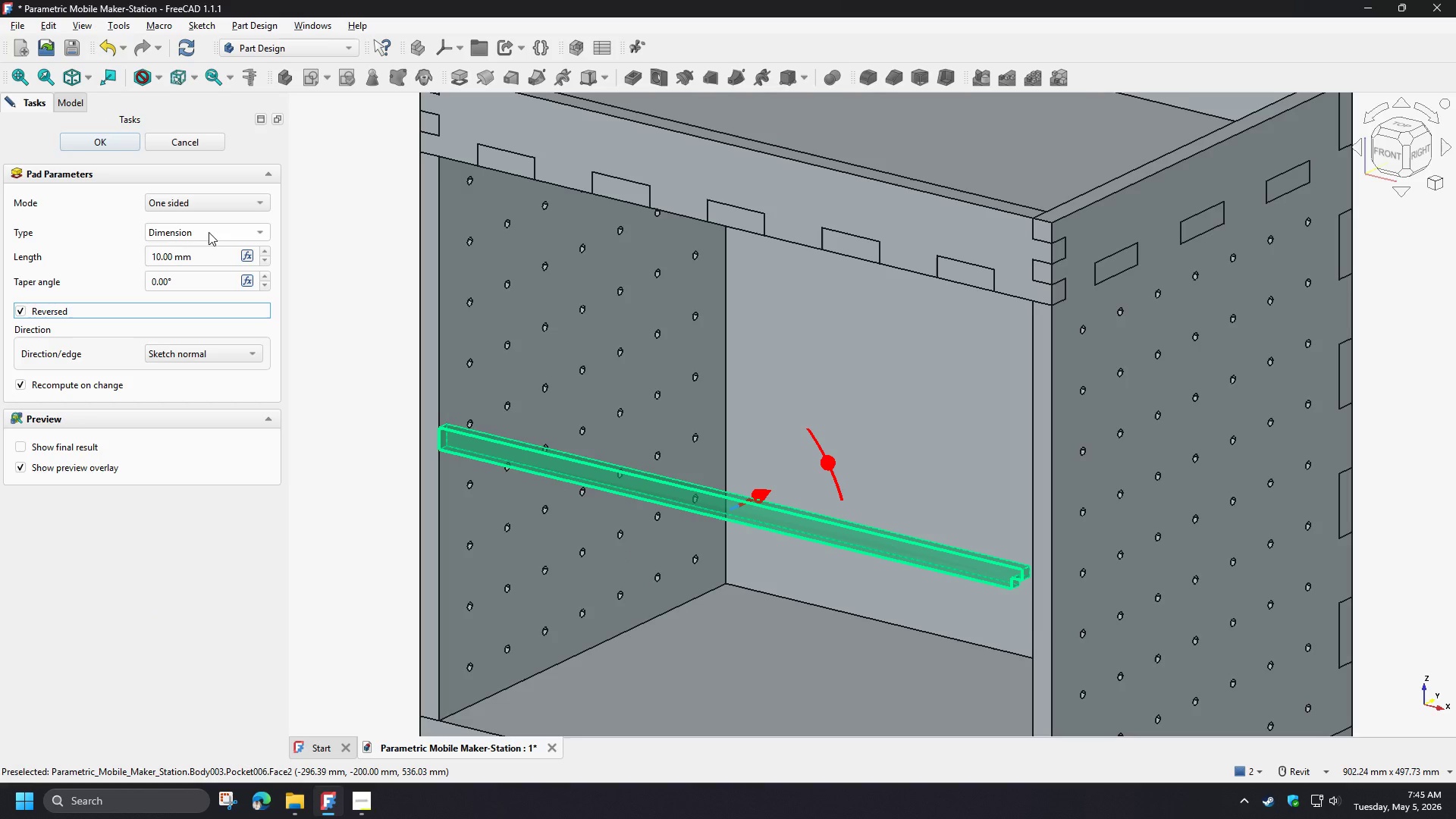 
left_click([209, 232])
 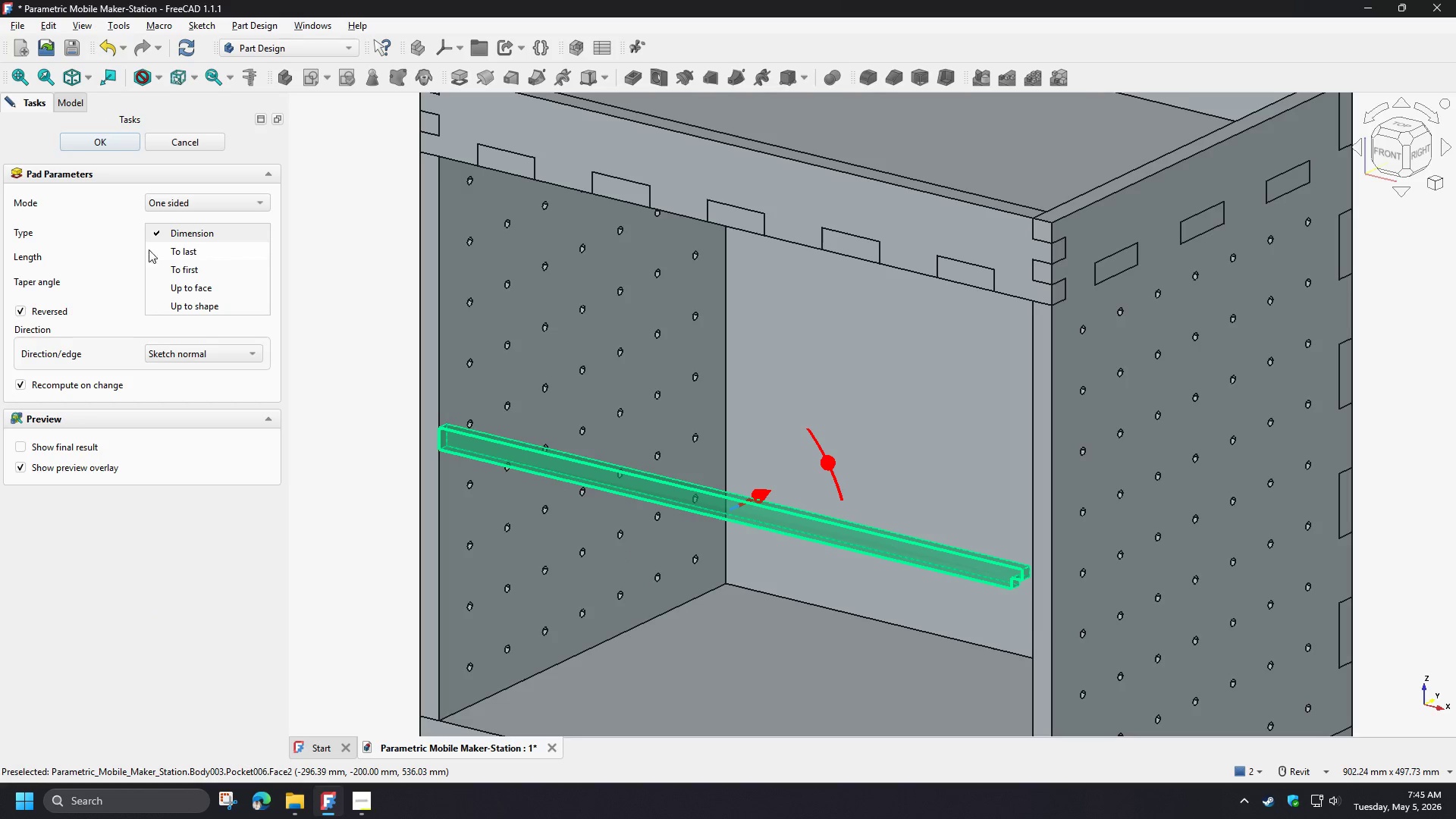 
left_click([103, 257])
 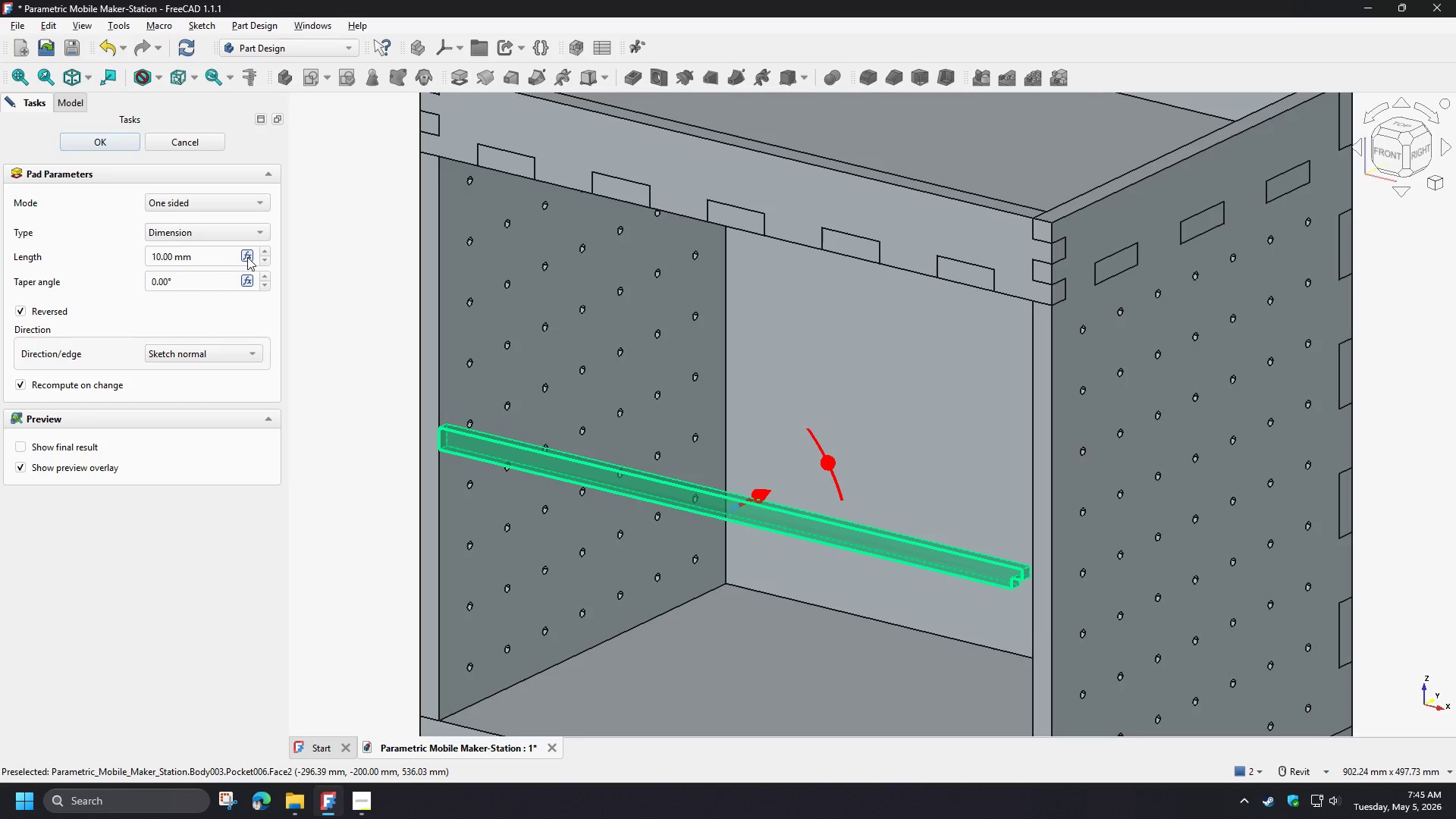 
left_click([247, 257])
 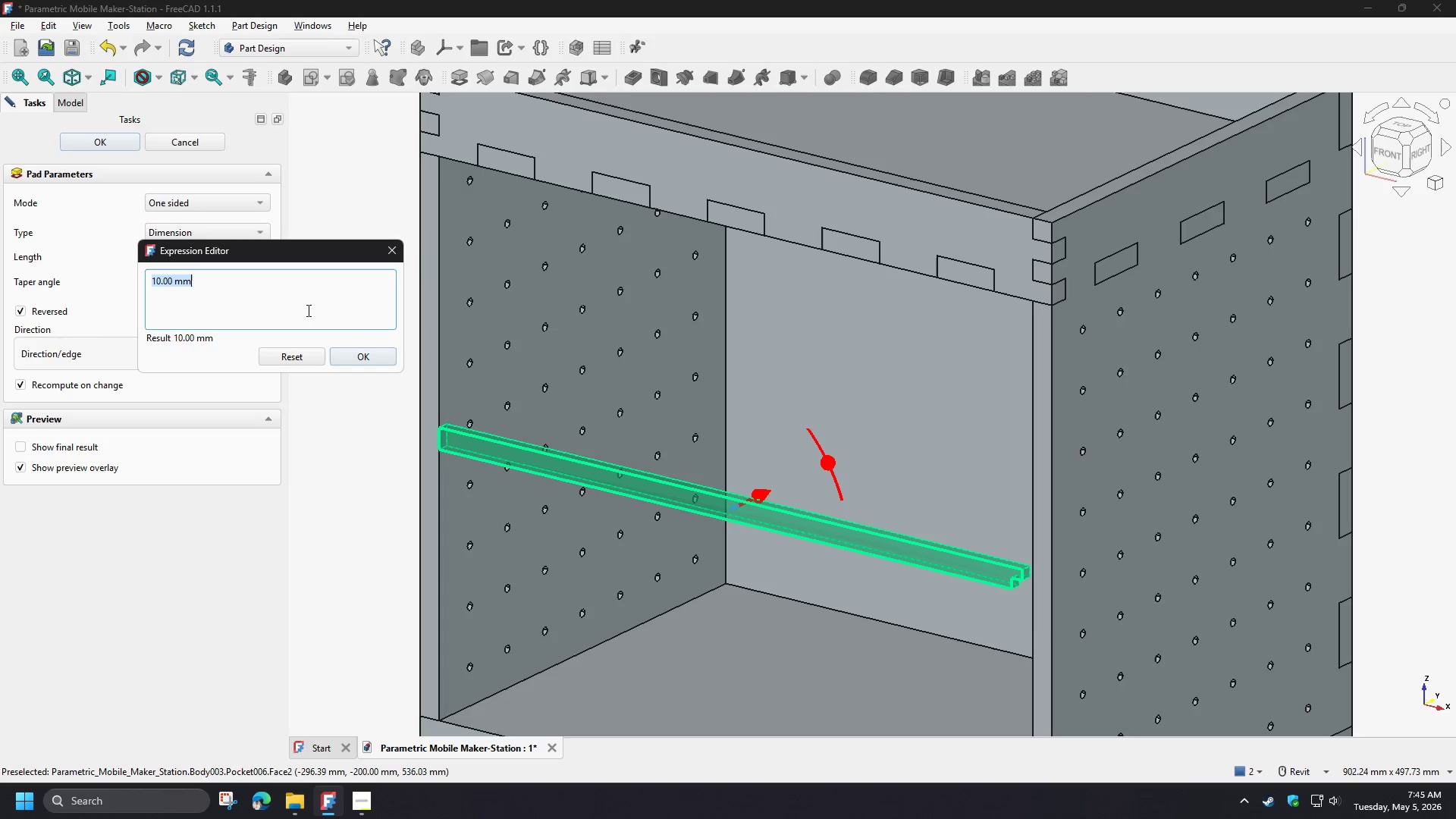 
type(sp)
 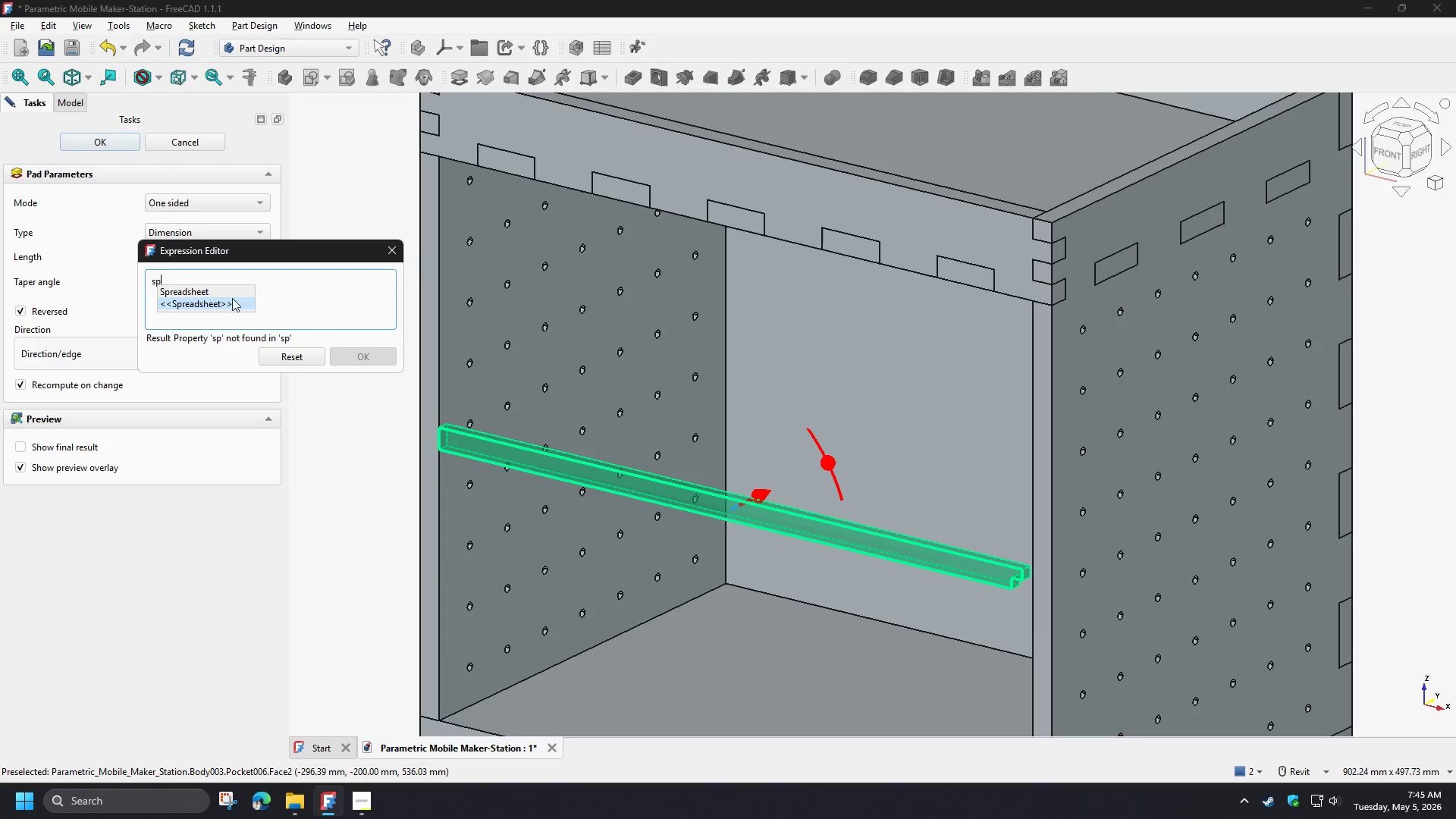 
left_click([226, 293])
 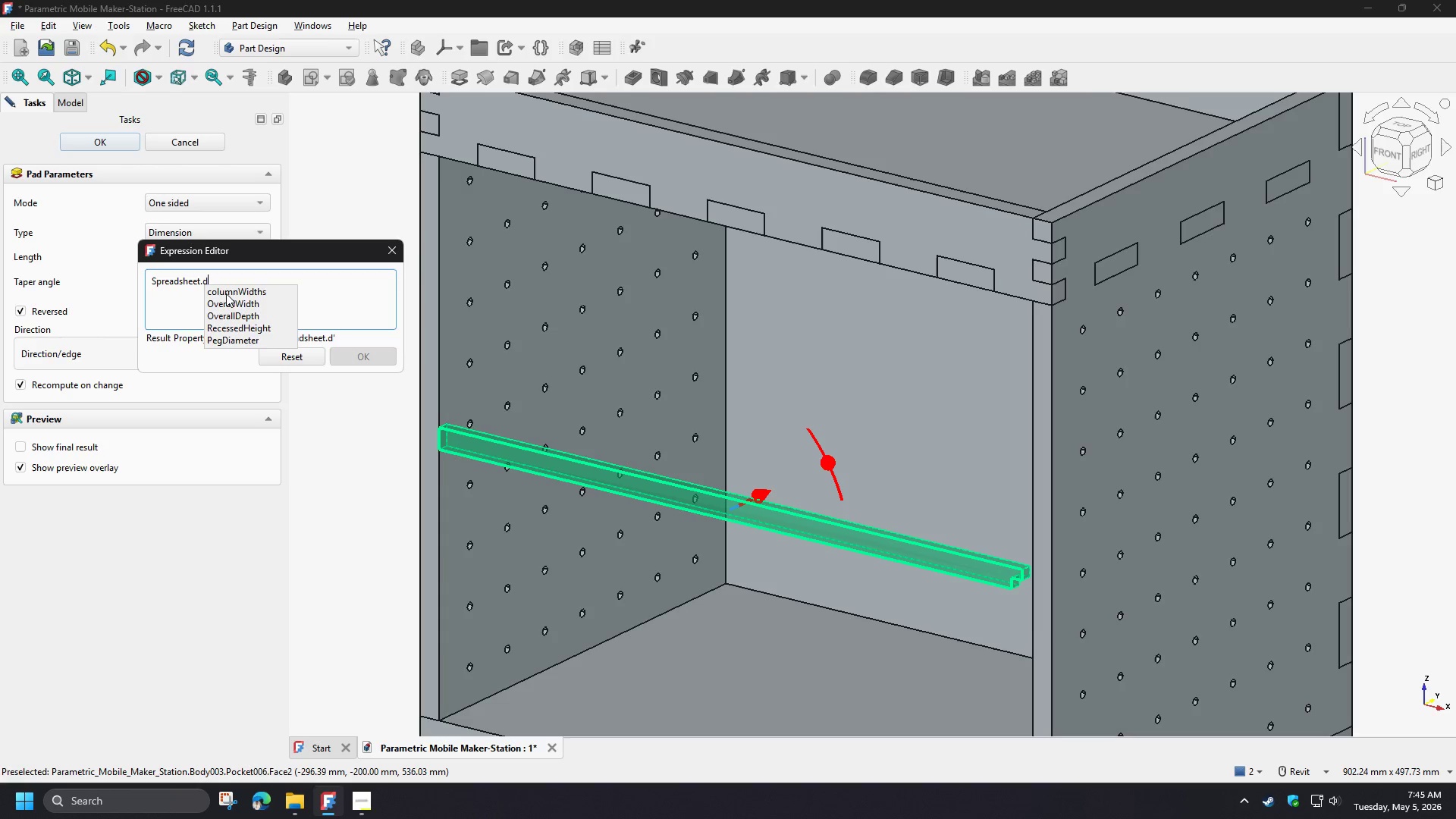 
type(de)
 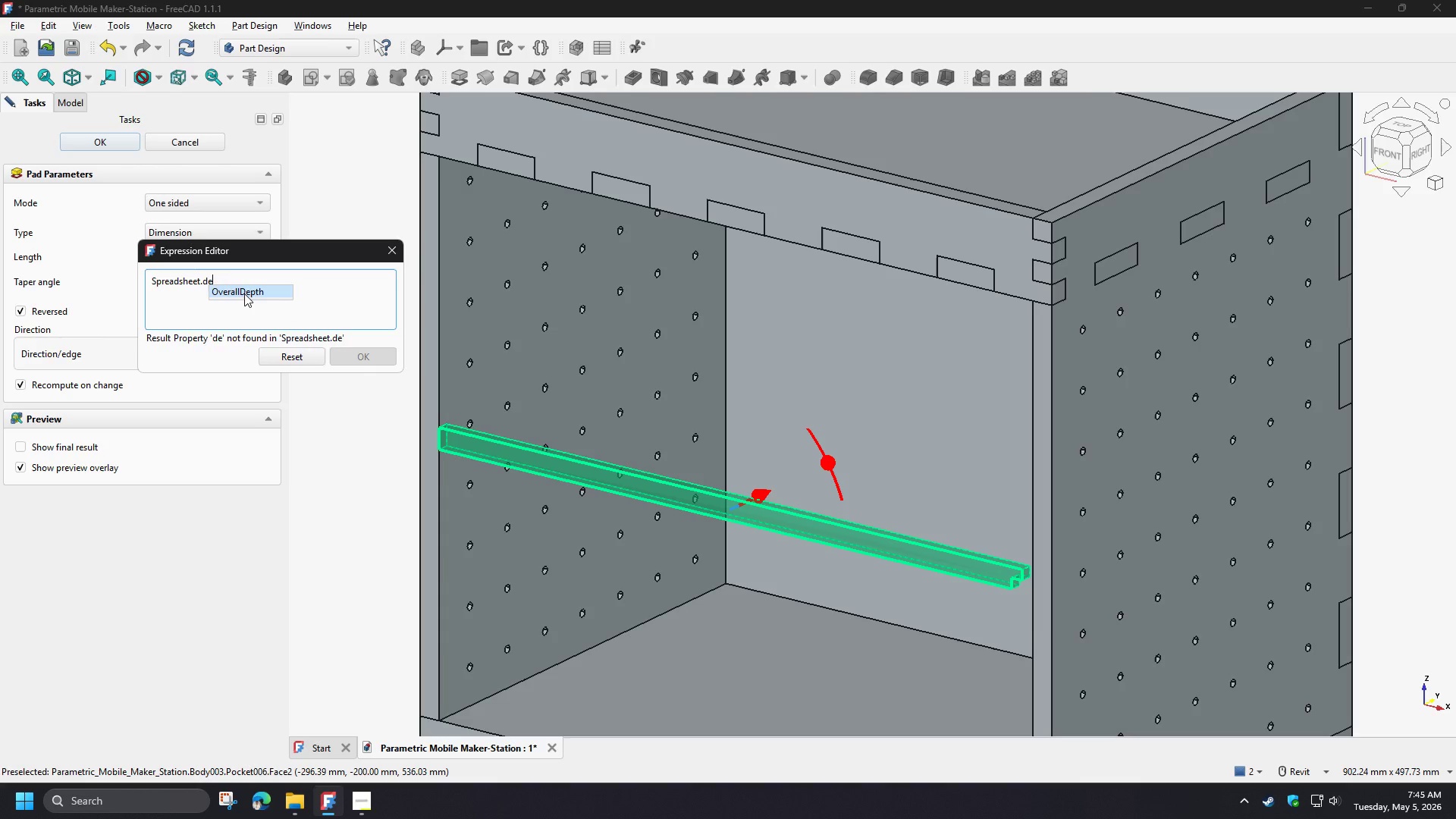 
left_click([244, 293])
 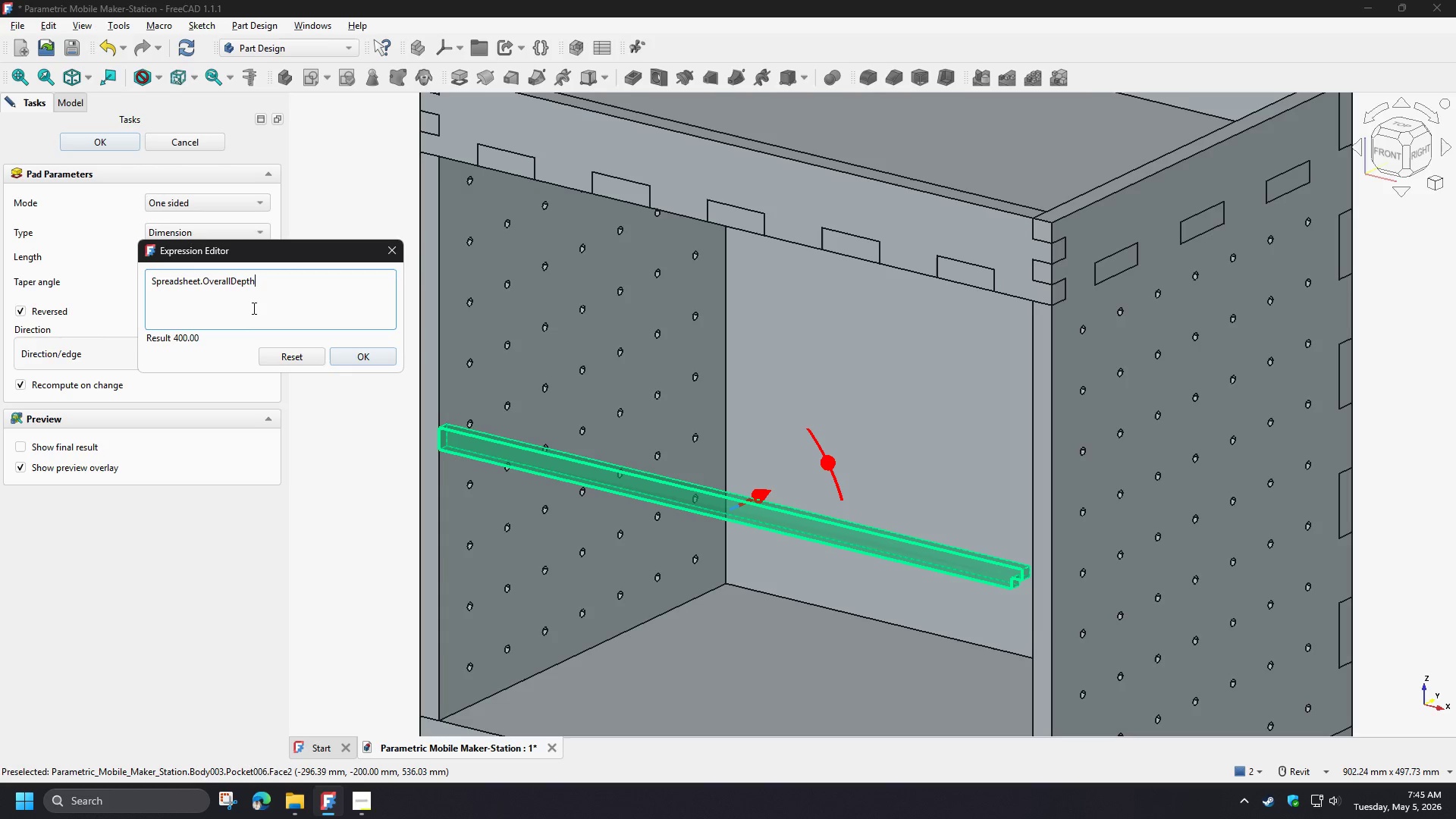 
type(-sp)
 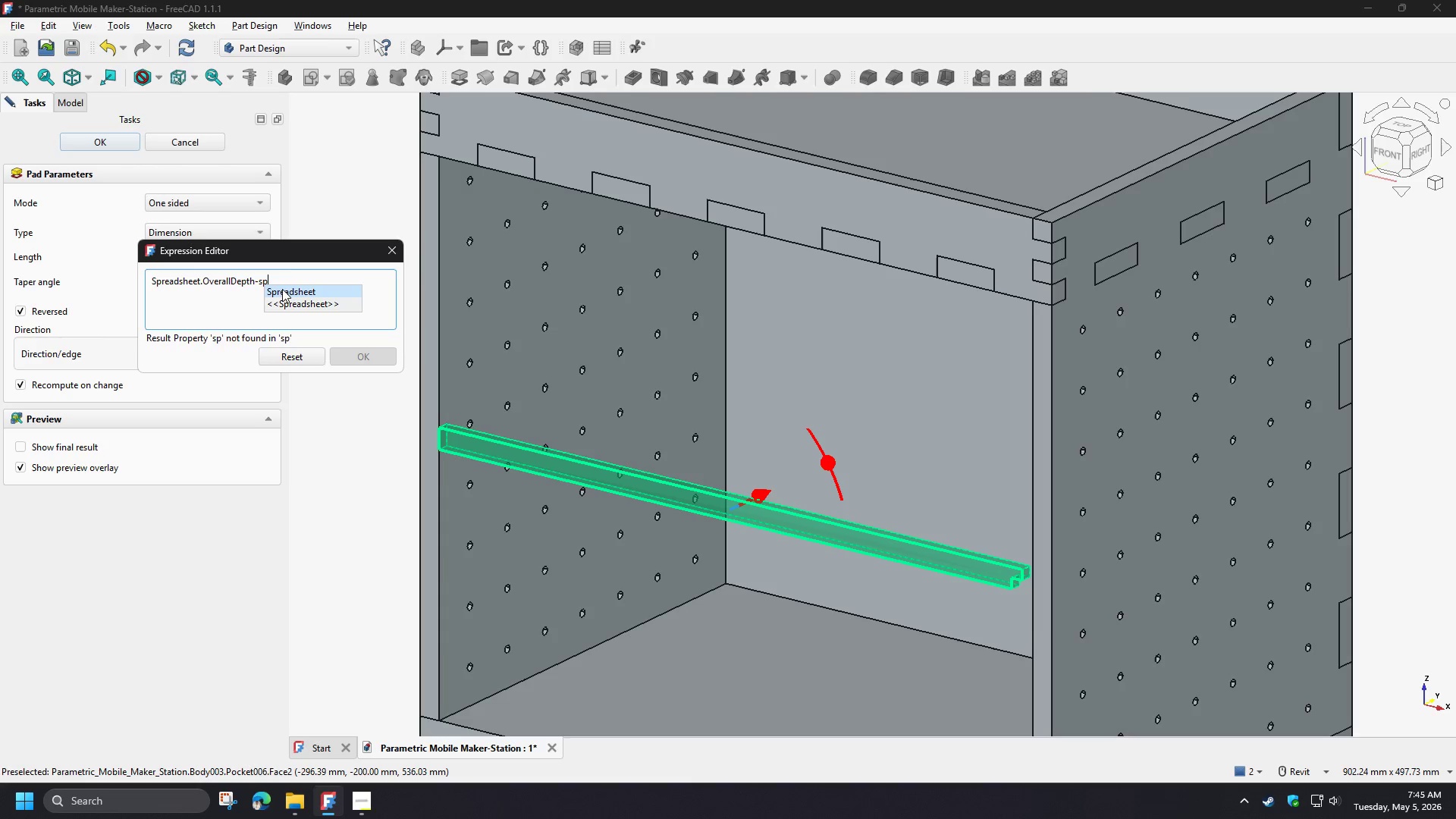 
left_click([283, 289])
 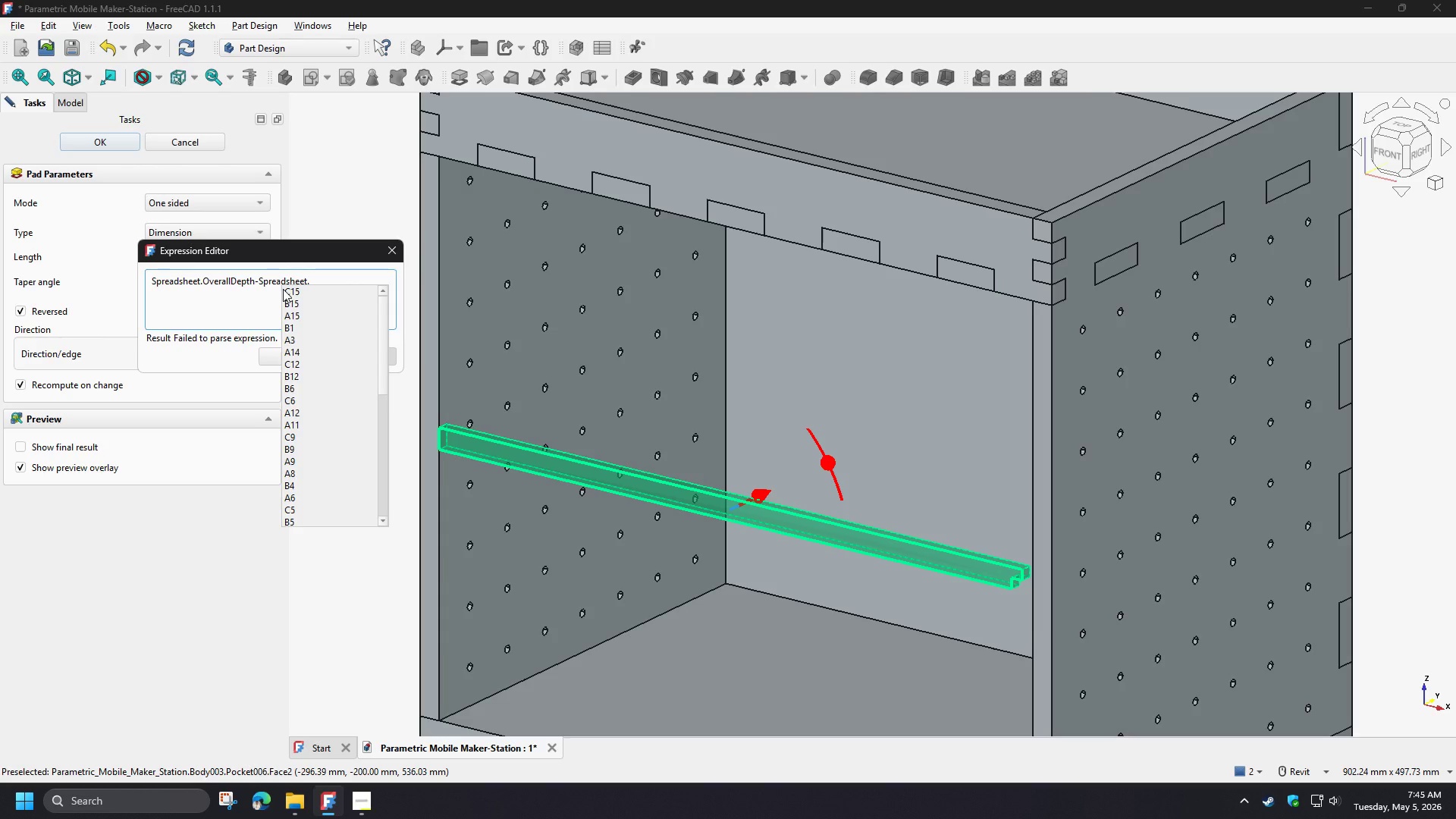 
type(th)
 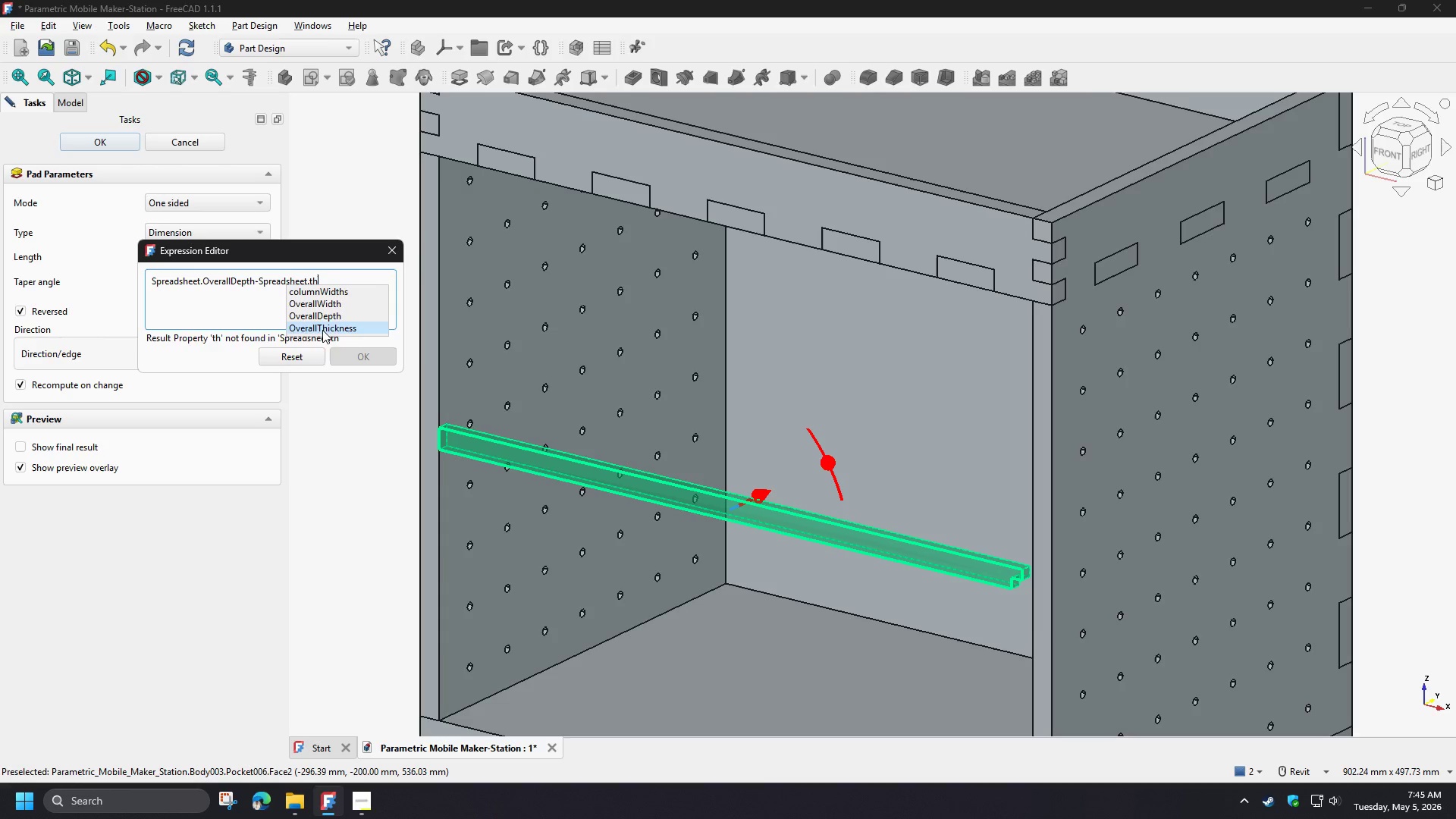 
left_click([322, 330])
 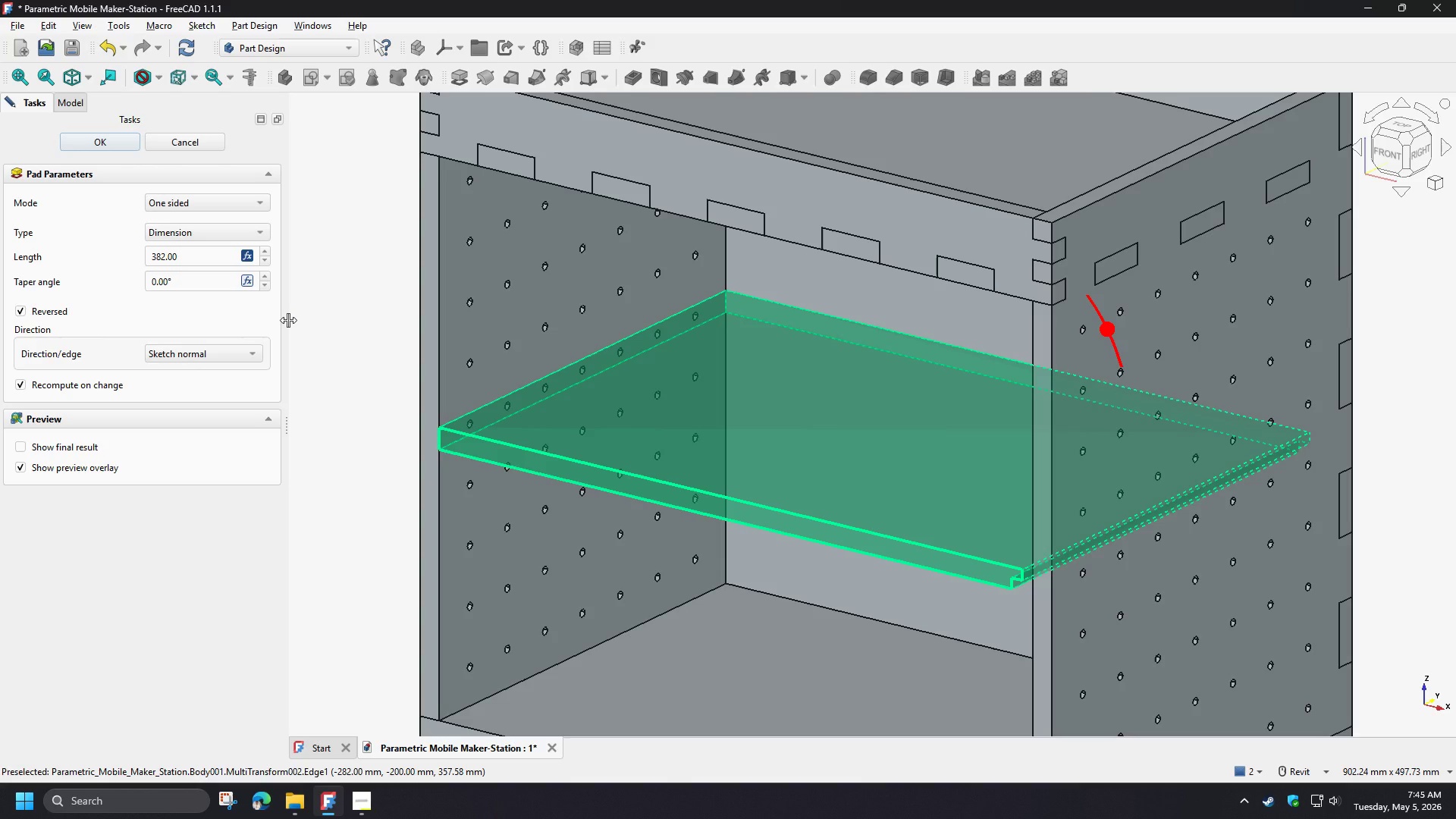 
wait(11.83)
 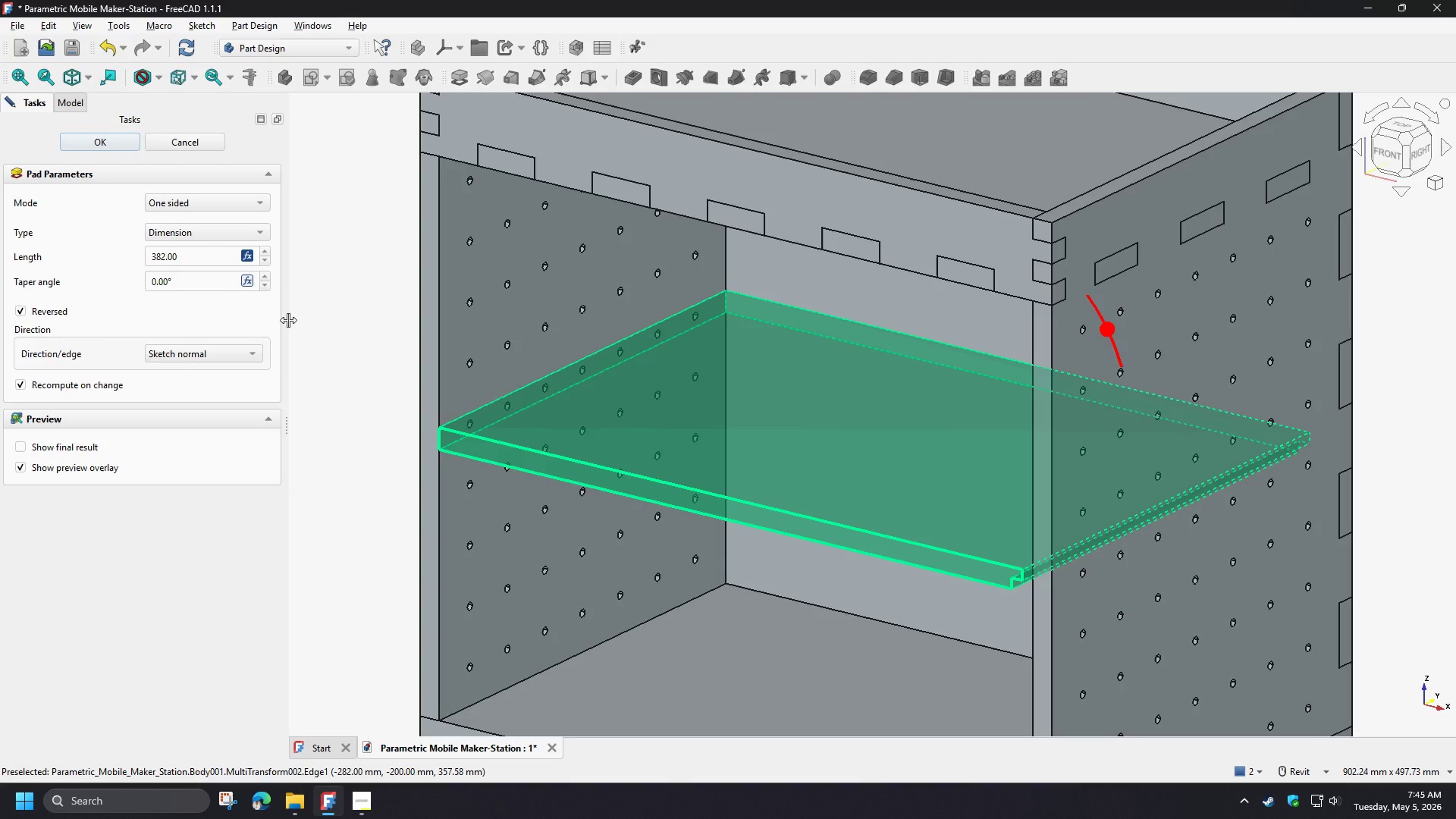 
left_click([96, 144])
 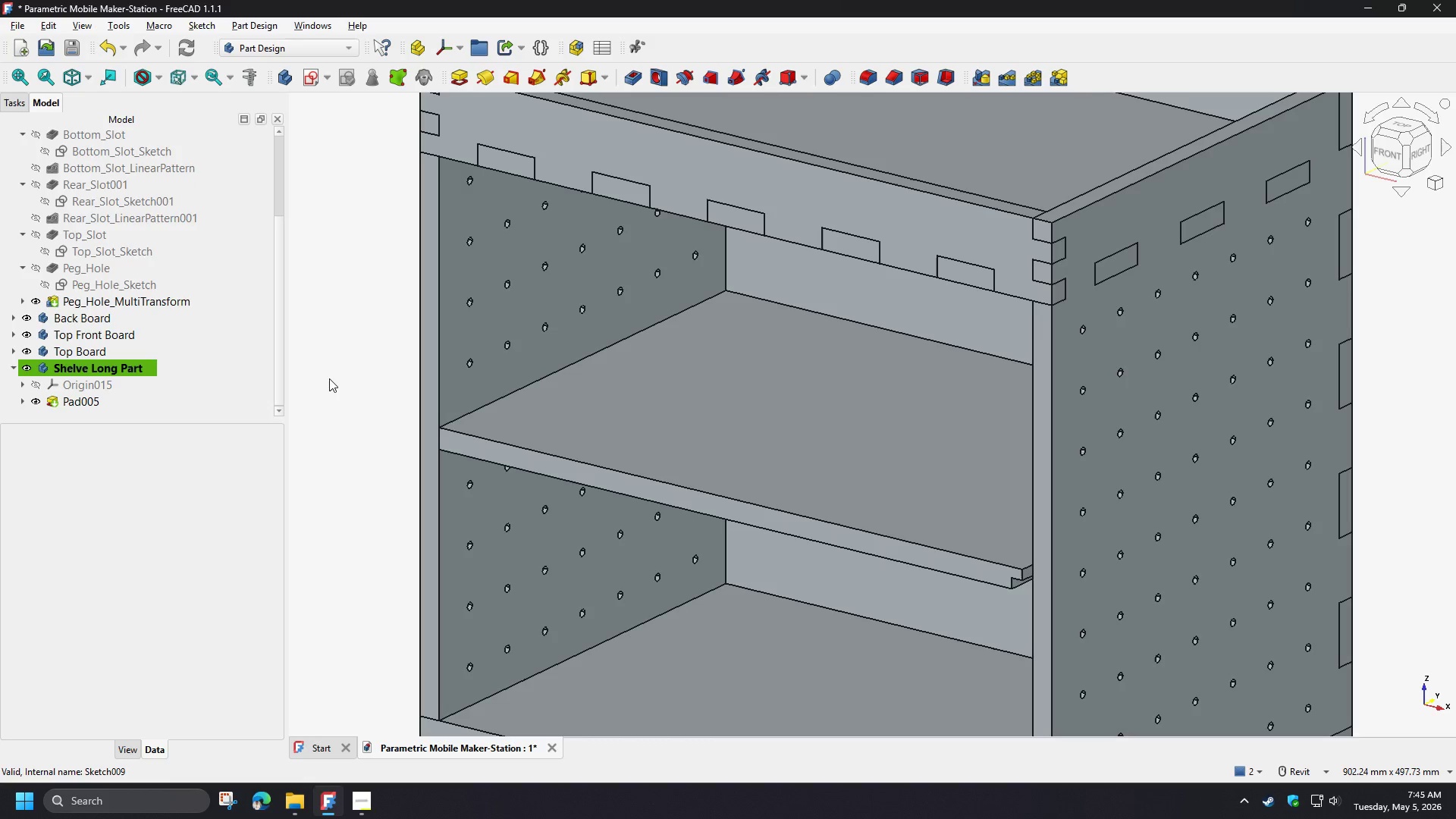 
hold_key(key=ShiftLeft, duration=1.5)
 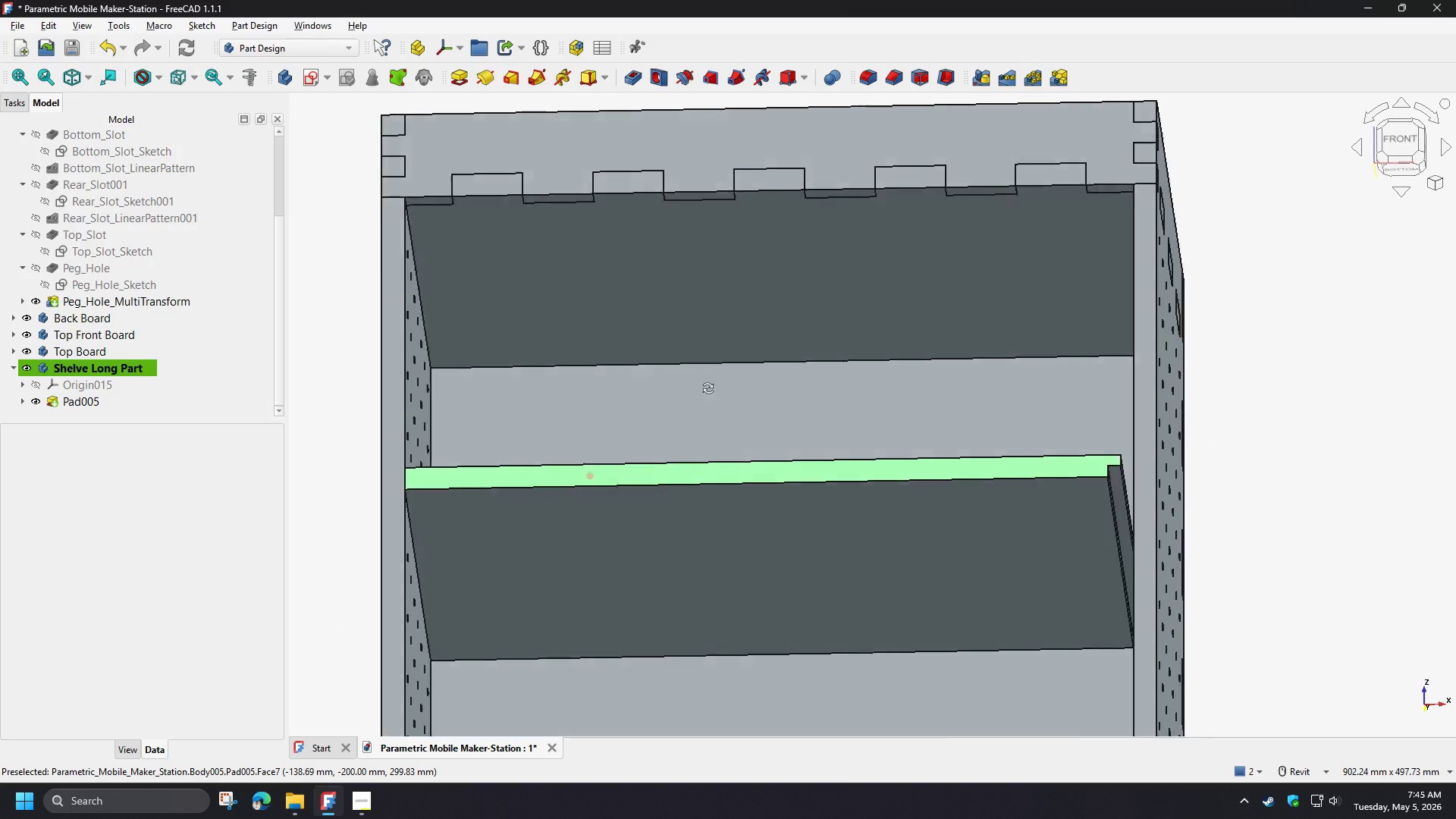 
hold_key(key=ShiftLeft, duration=1.51)
 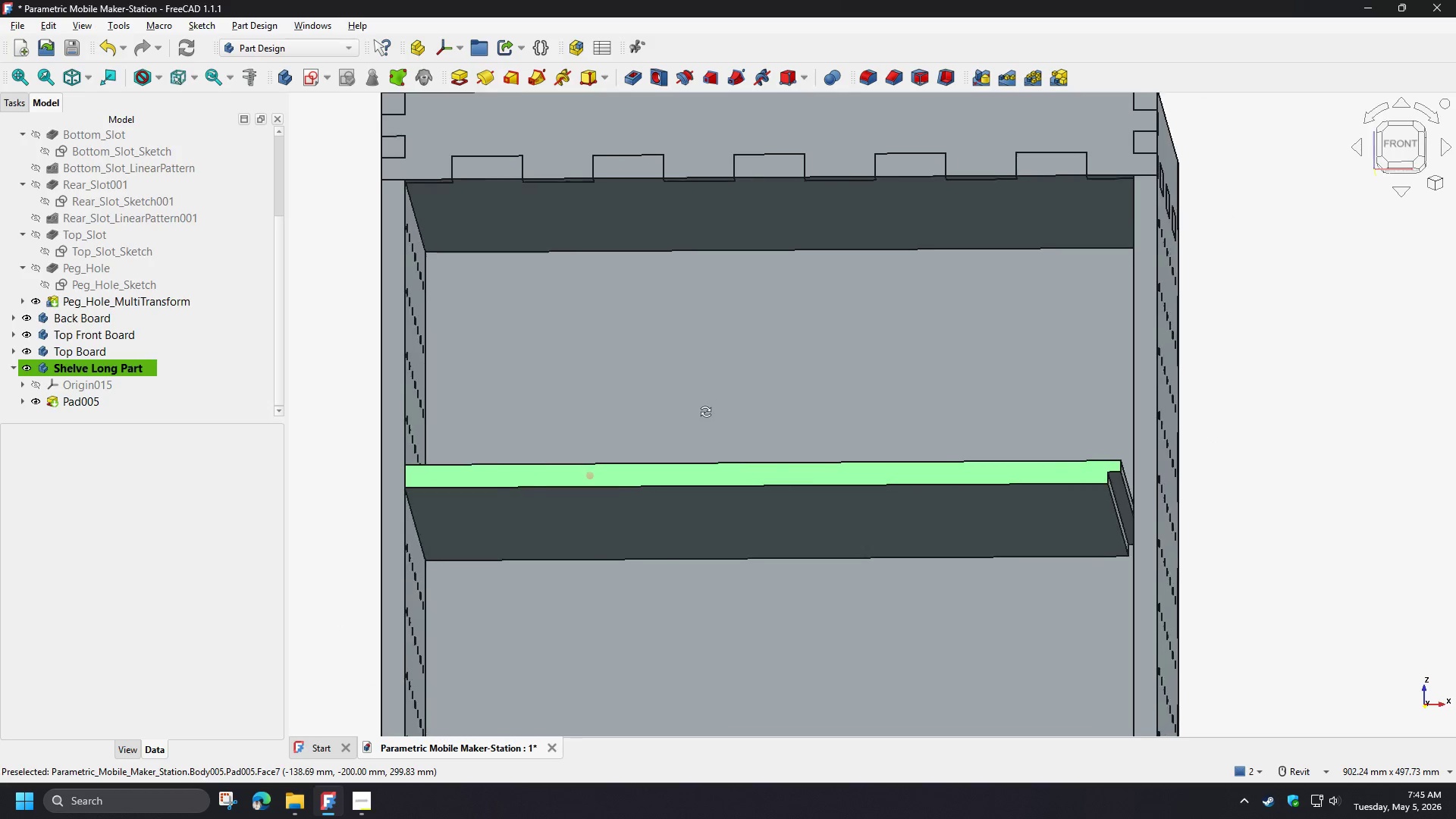 
hold_key(key=ShiftLeft, duration=1.52)
 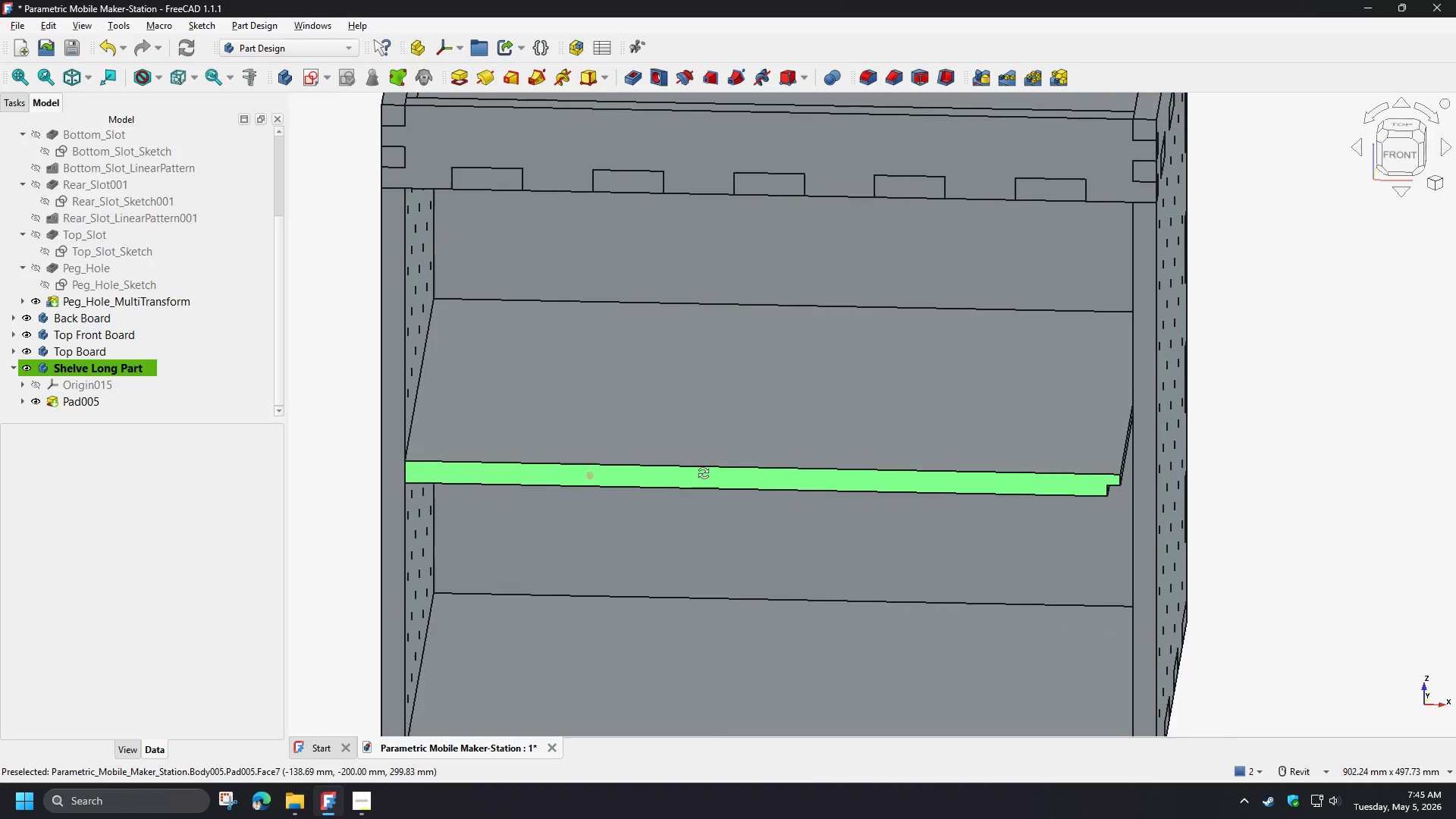 
hold_key(key=ShiftLeft, duration=1.5)
 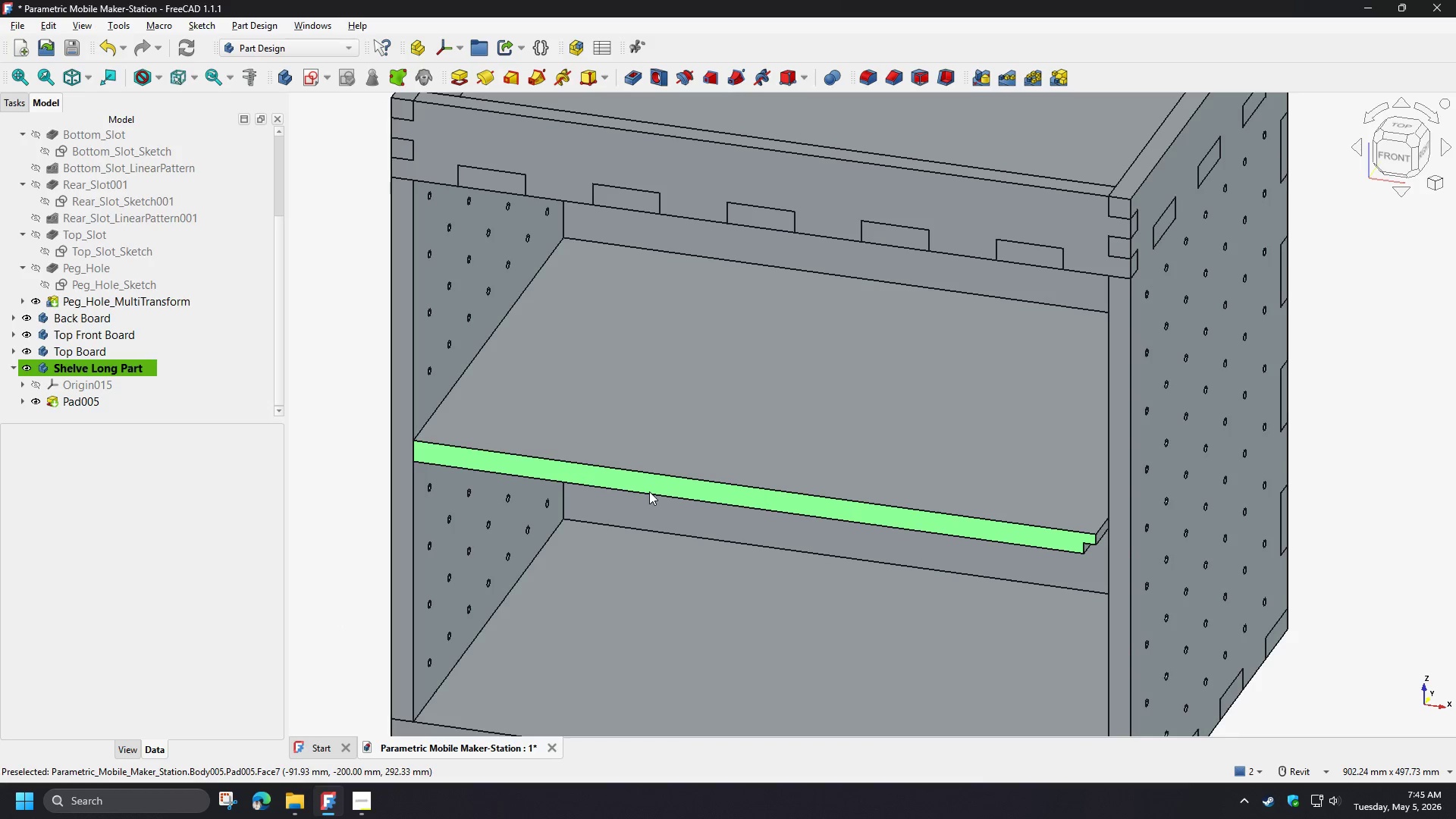 
key(Shift+ShiftLeft)
 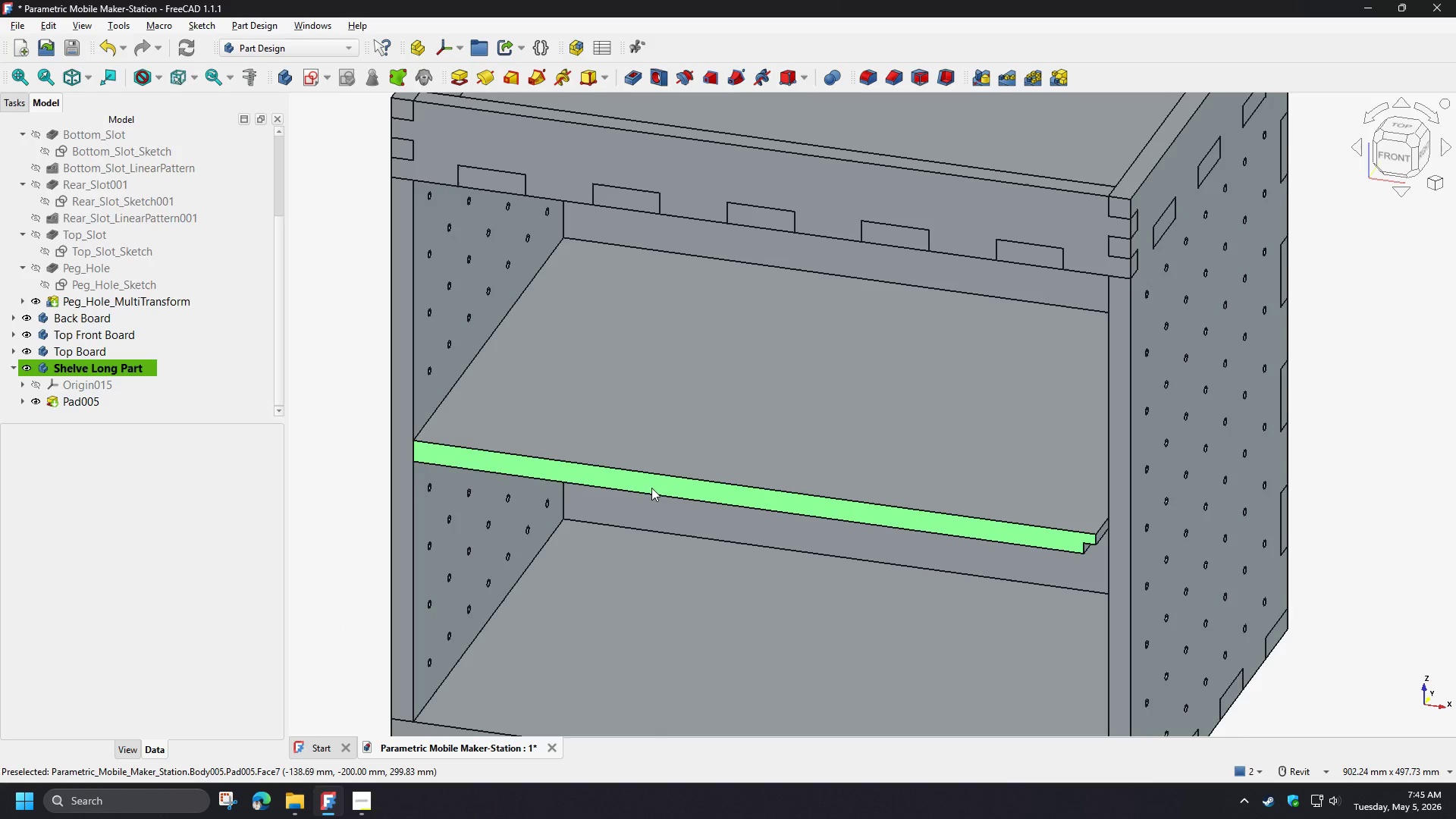 
key(Shift+ShiftLeft)
 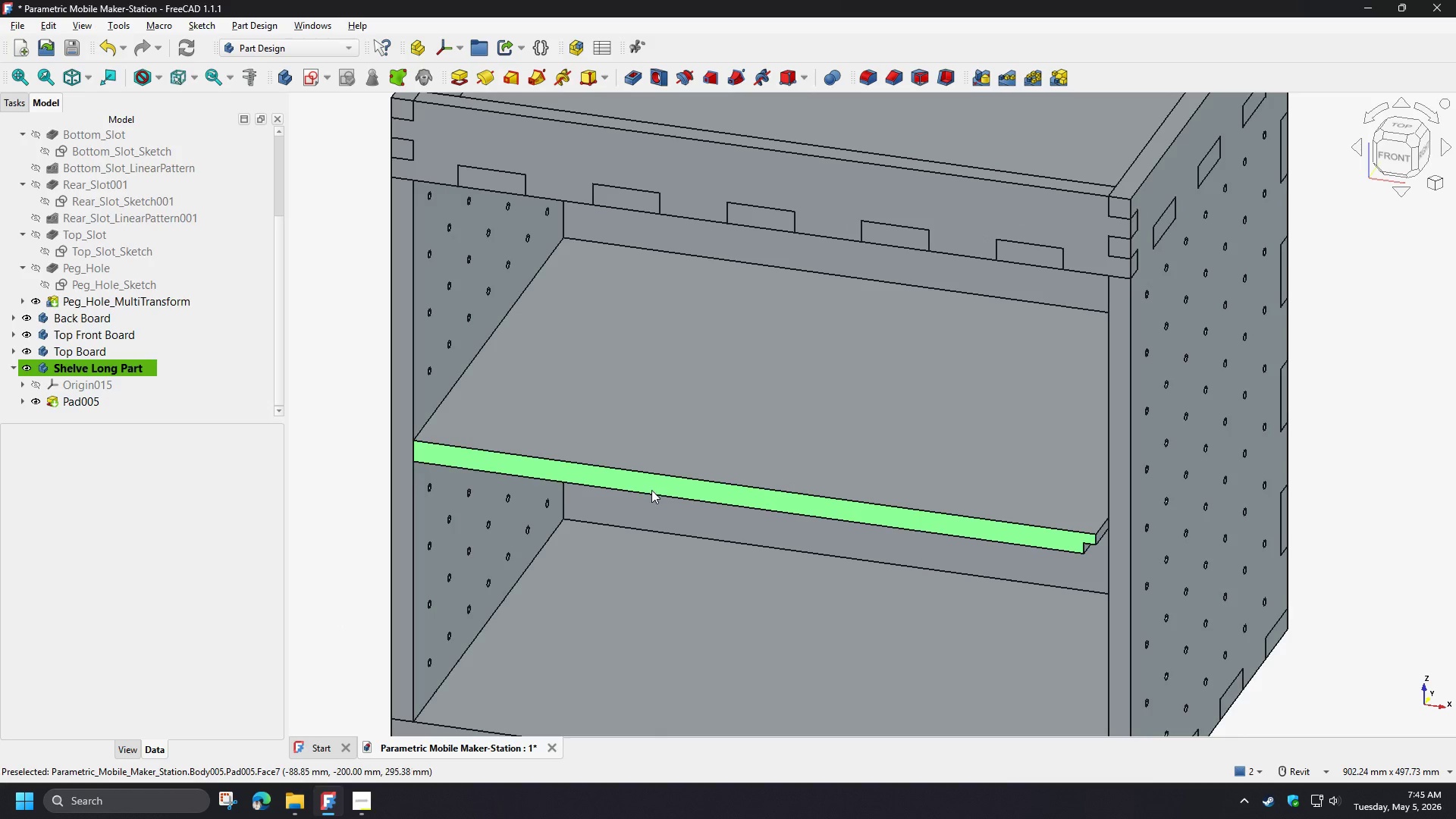 
key(Shift+ShiftLeft)
 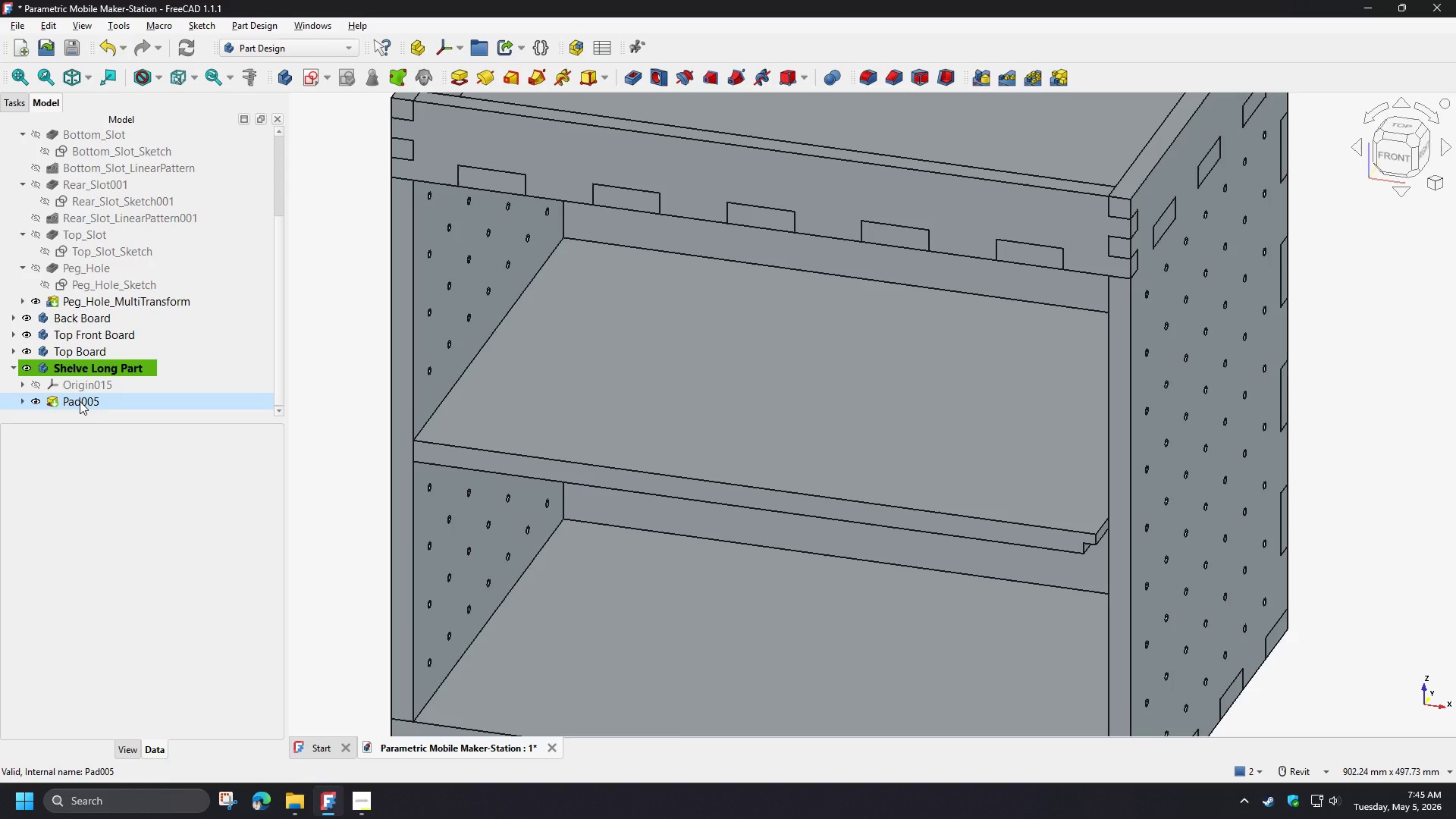 
wait(6.3)
 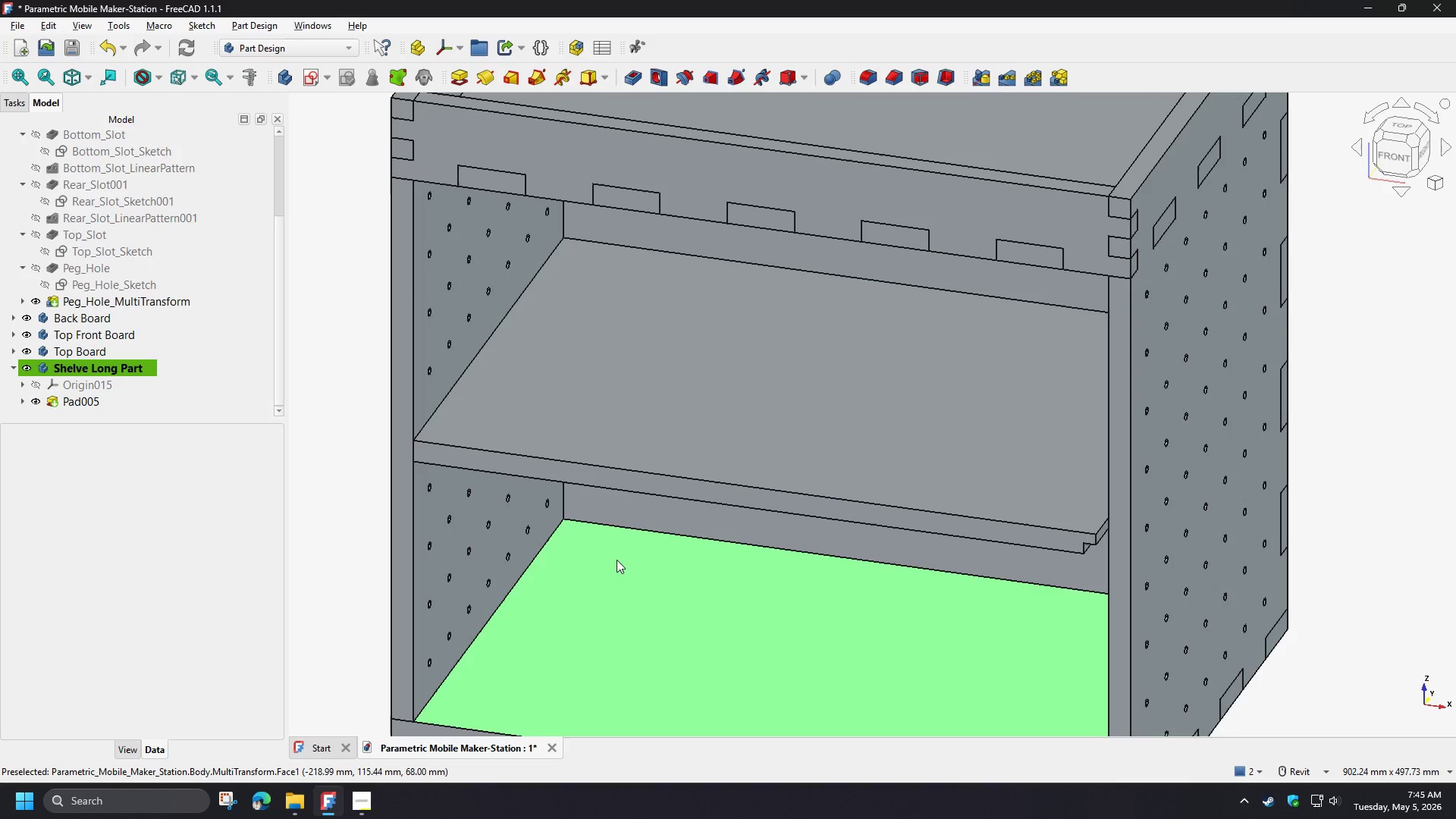 
left_click([83, 401])
 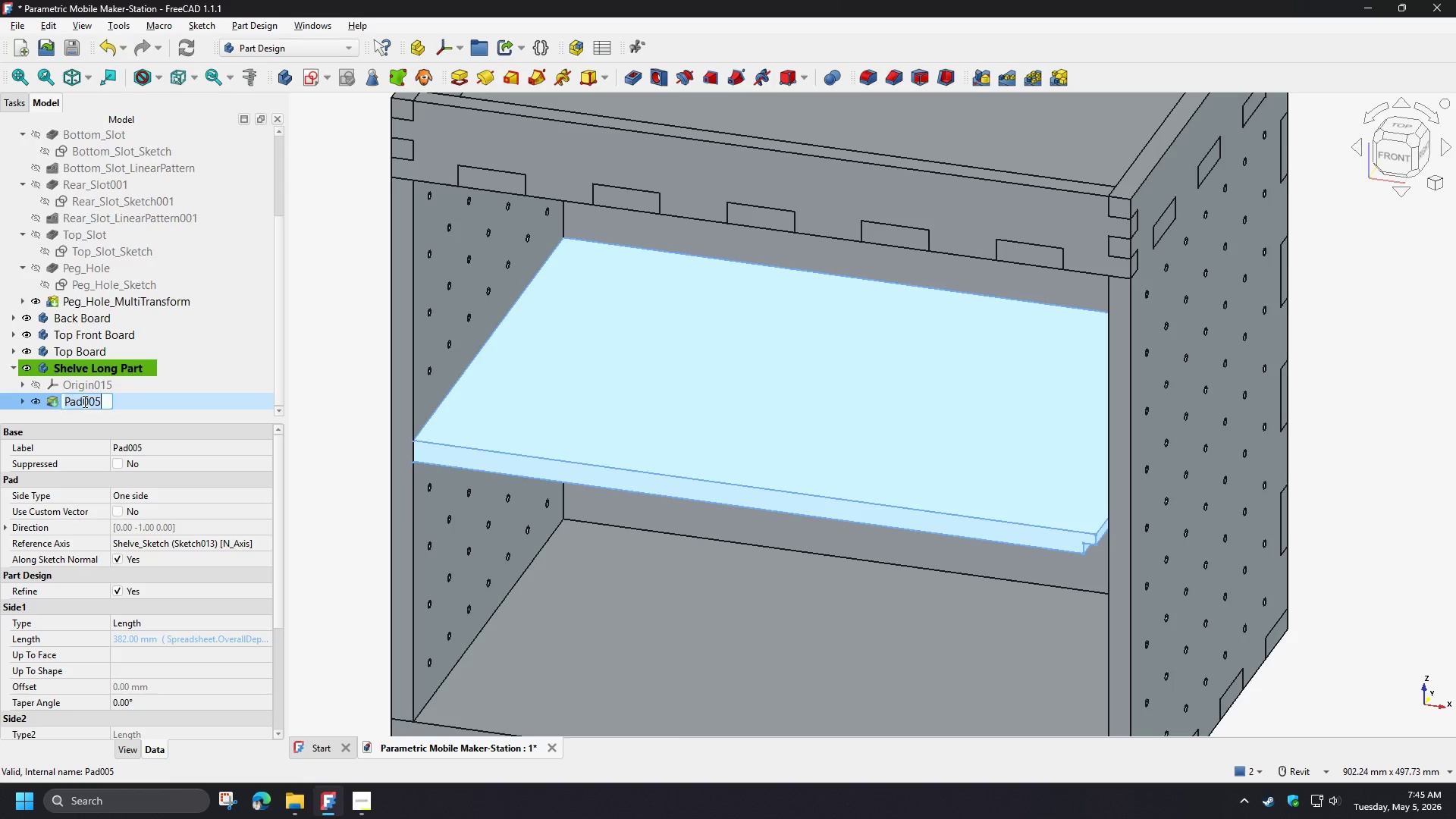 
type([F2]Shelve_Pard)
key(Backspace)
key(Backspace)
type(d)
key(NumpadEnter)
 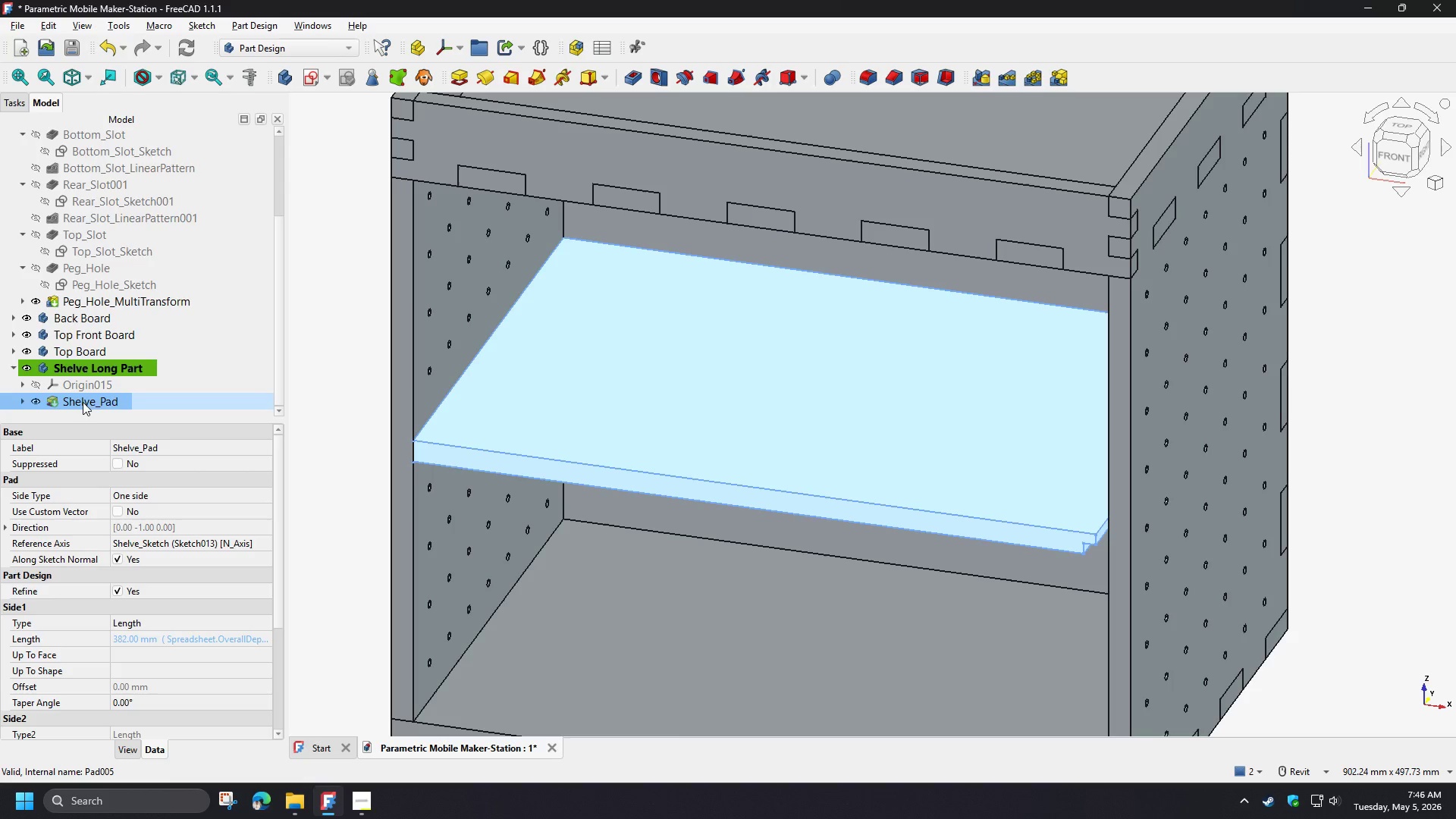 
left_click([20, 401])
 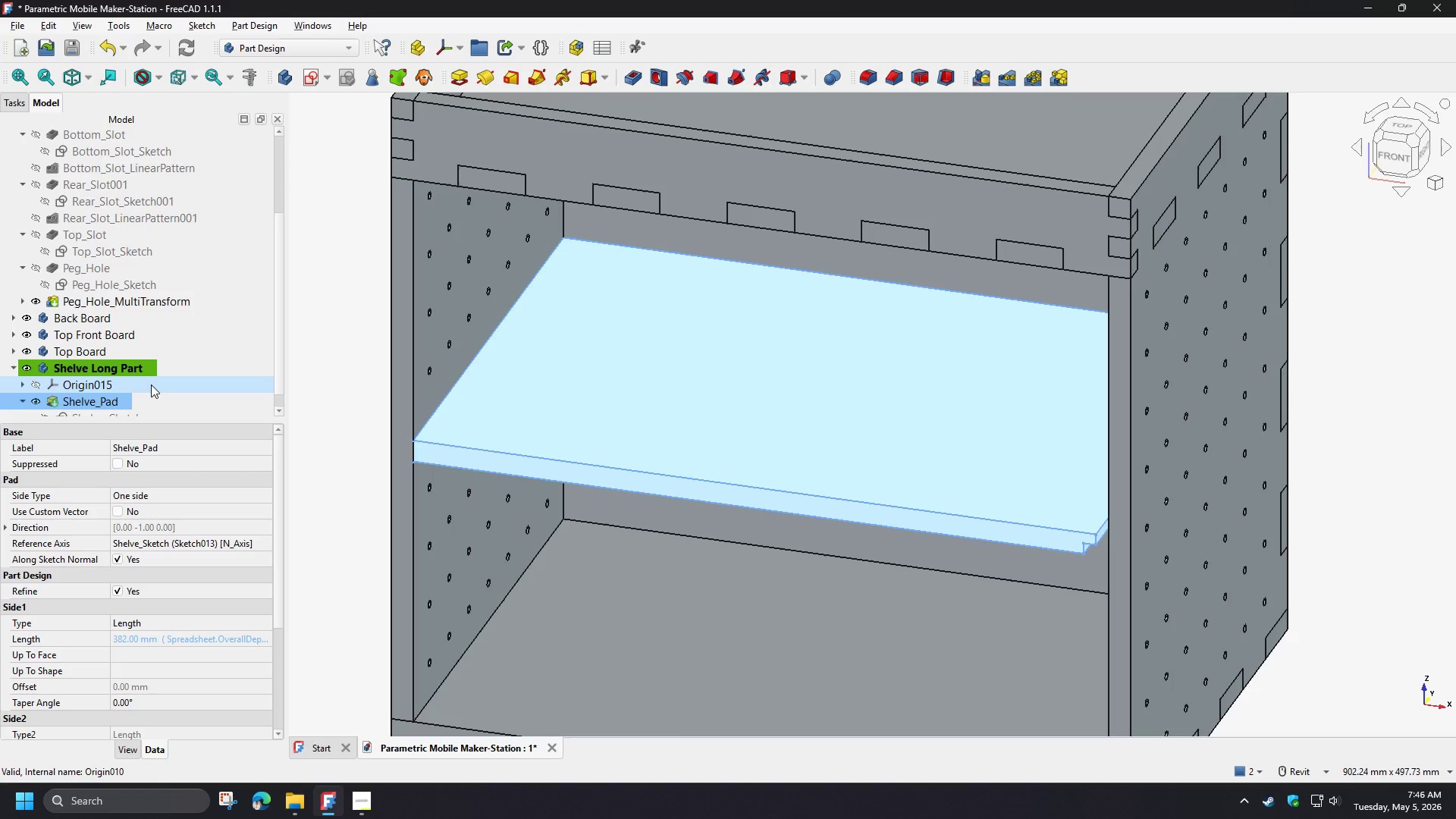 
scroll: coordinate [151, 384], scroll_direction: down, amount: 3.0
 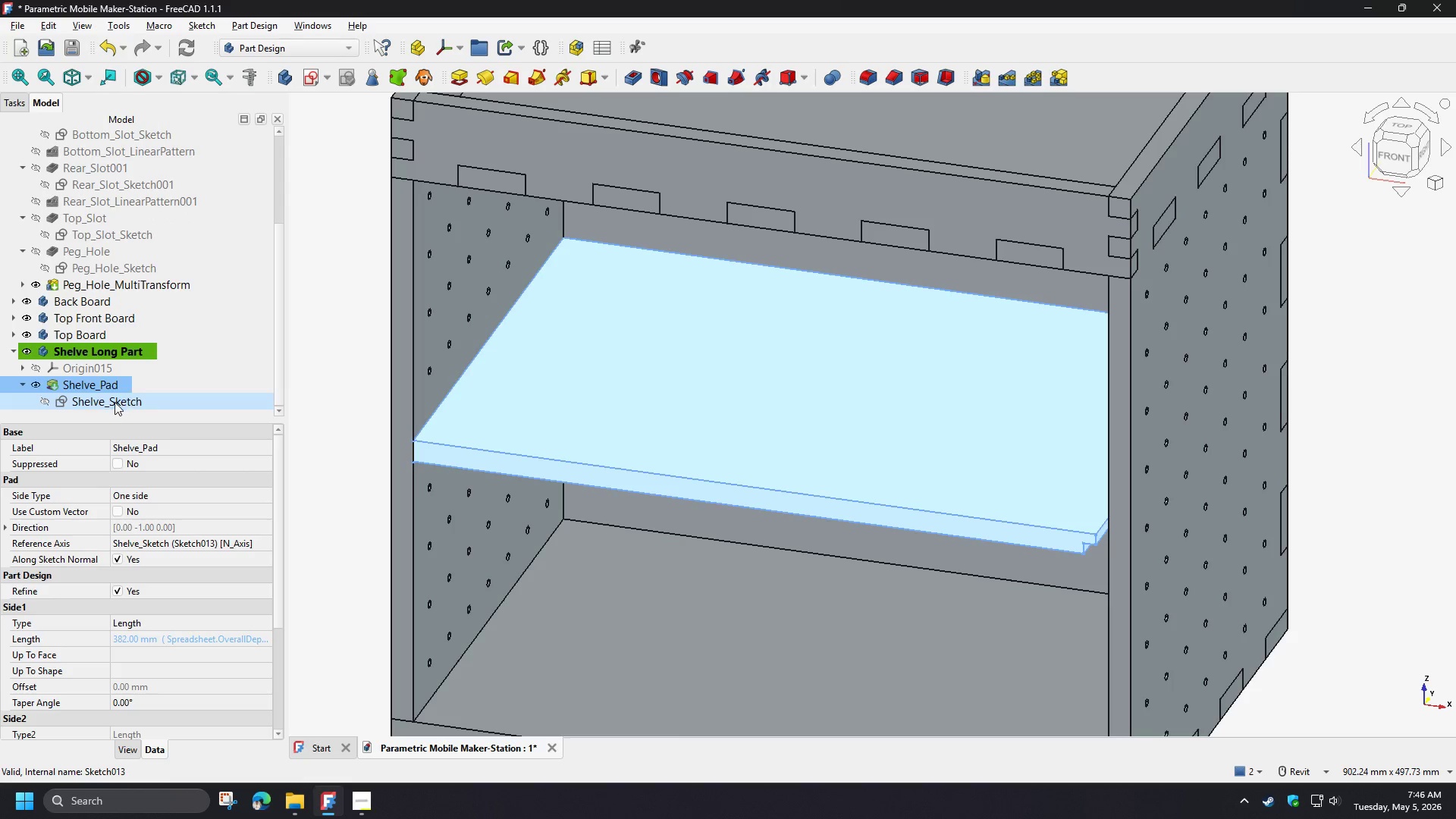 
left_click([115, 402])
 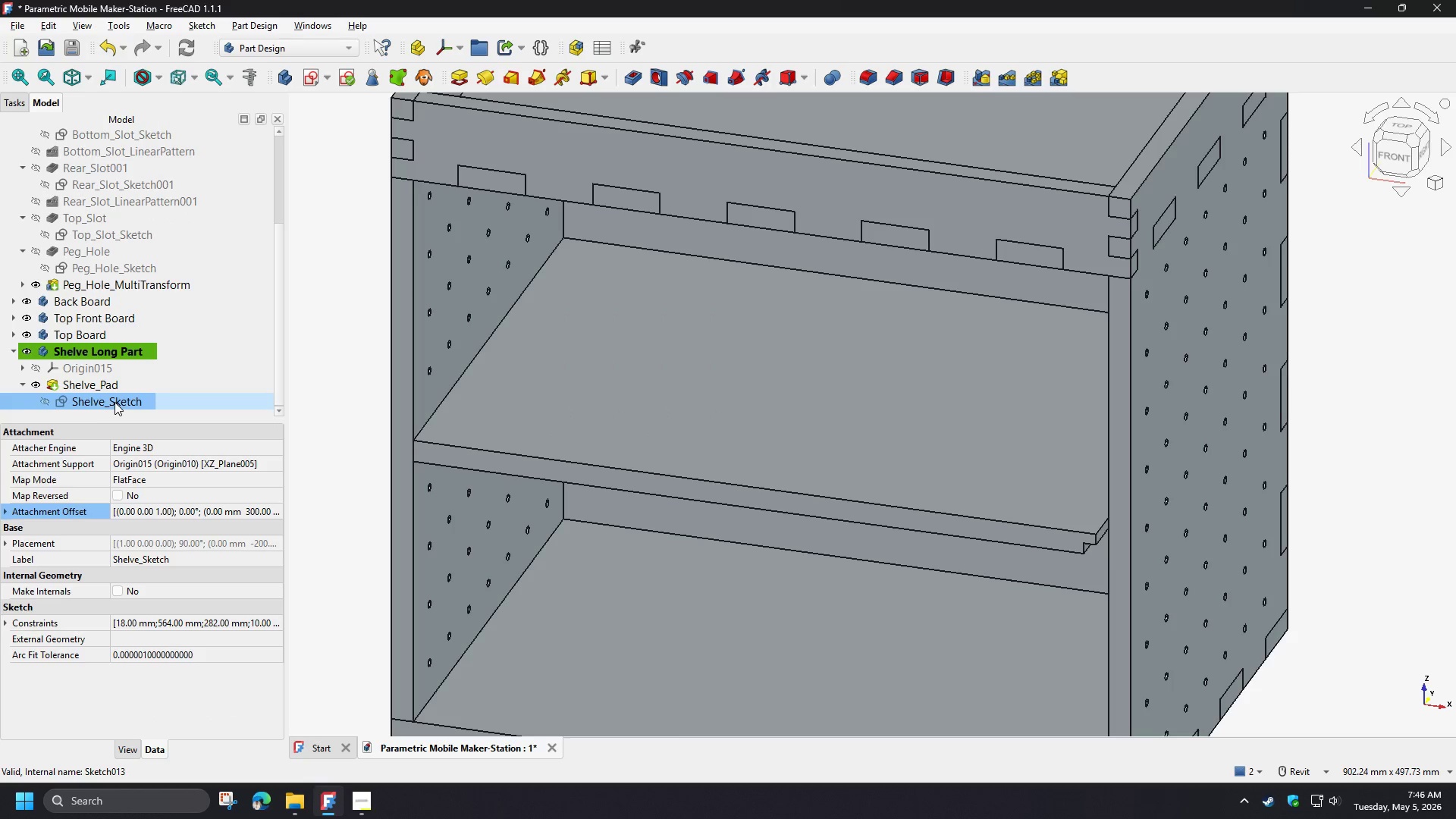 
key(Space)
 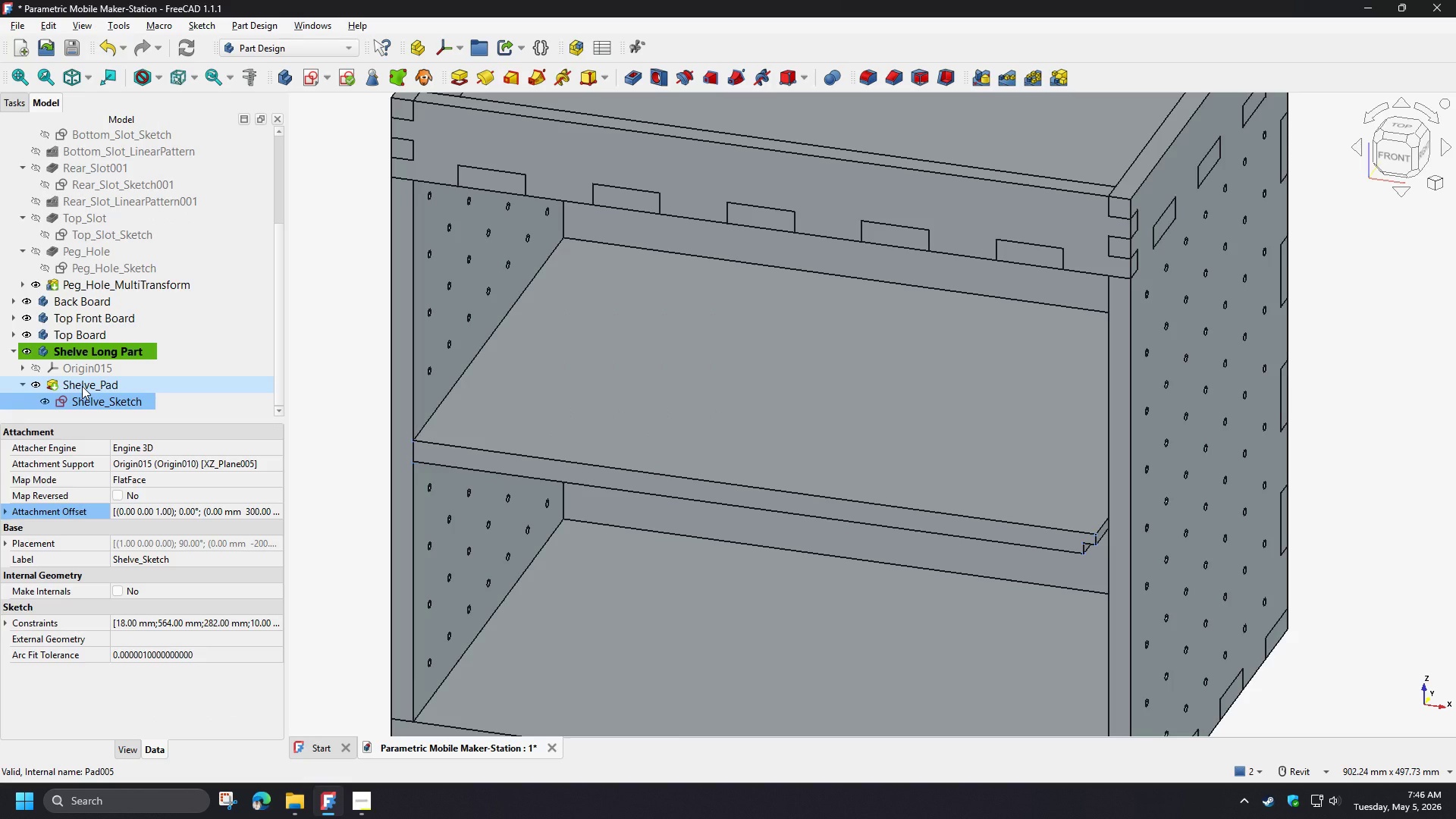 
left_click([82, 386])
 